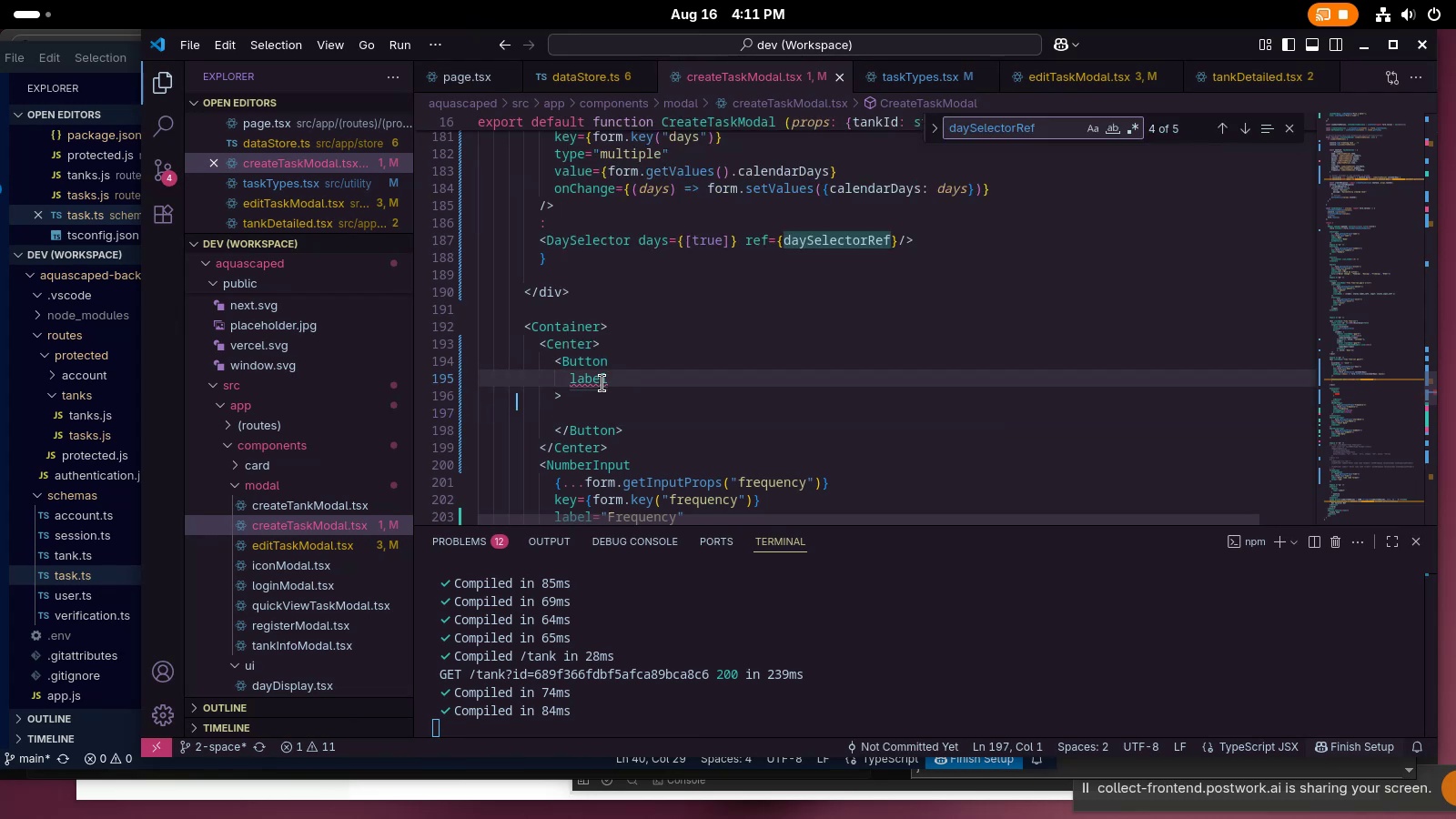 
double_click([602, 383])
 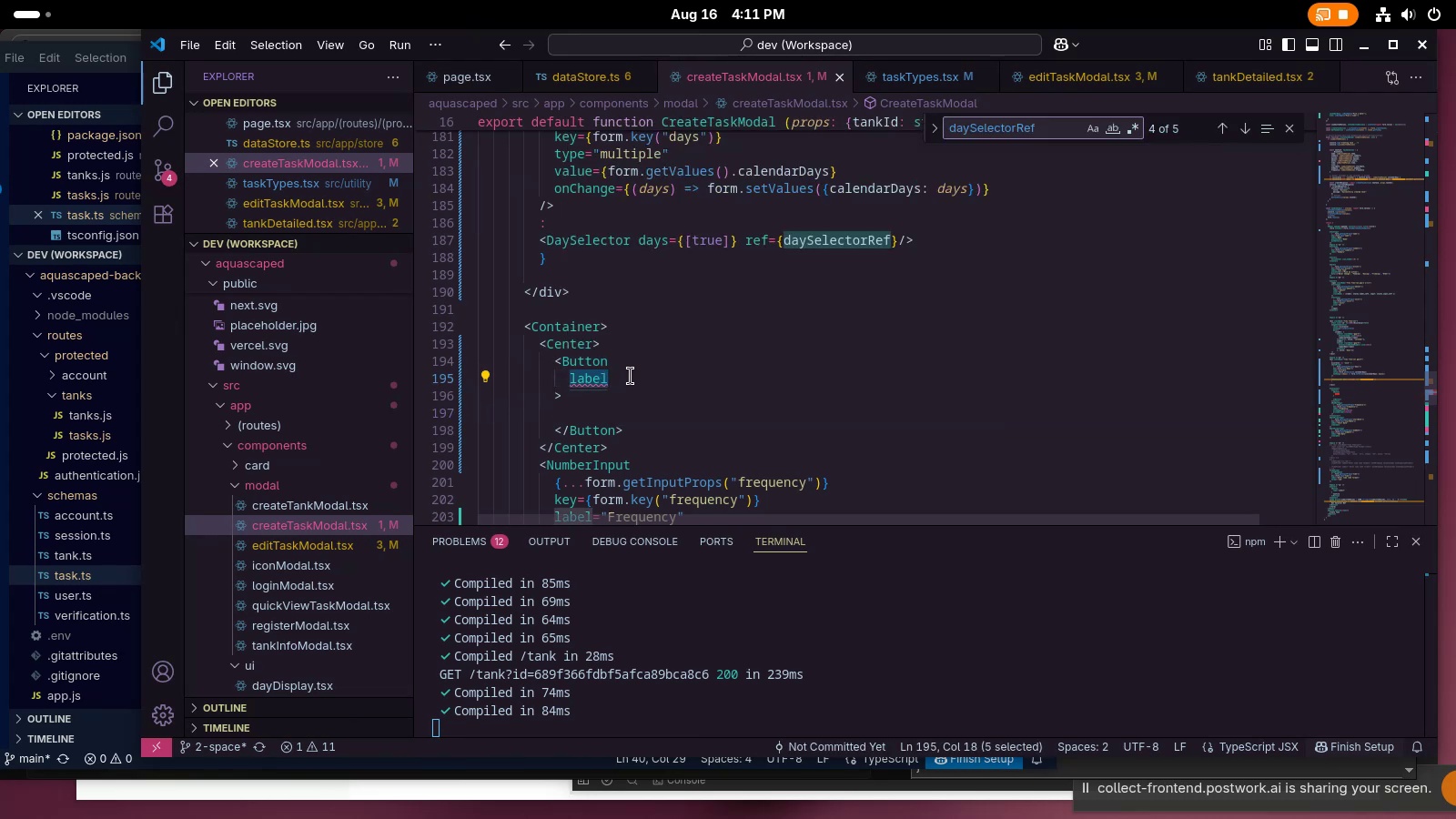 
key(Control+X)
 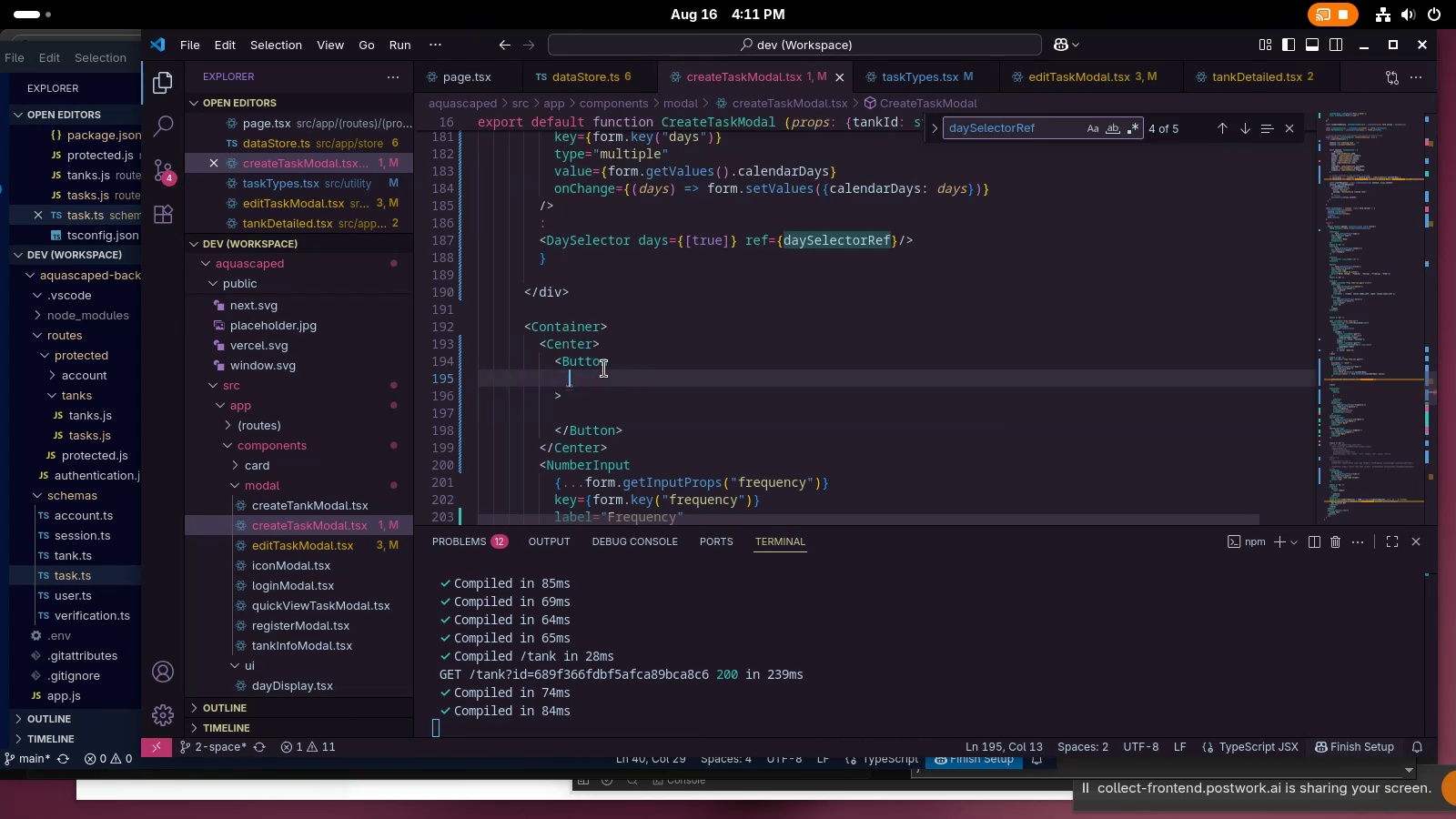 
key(Alt+AltLeft)
 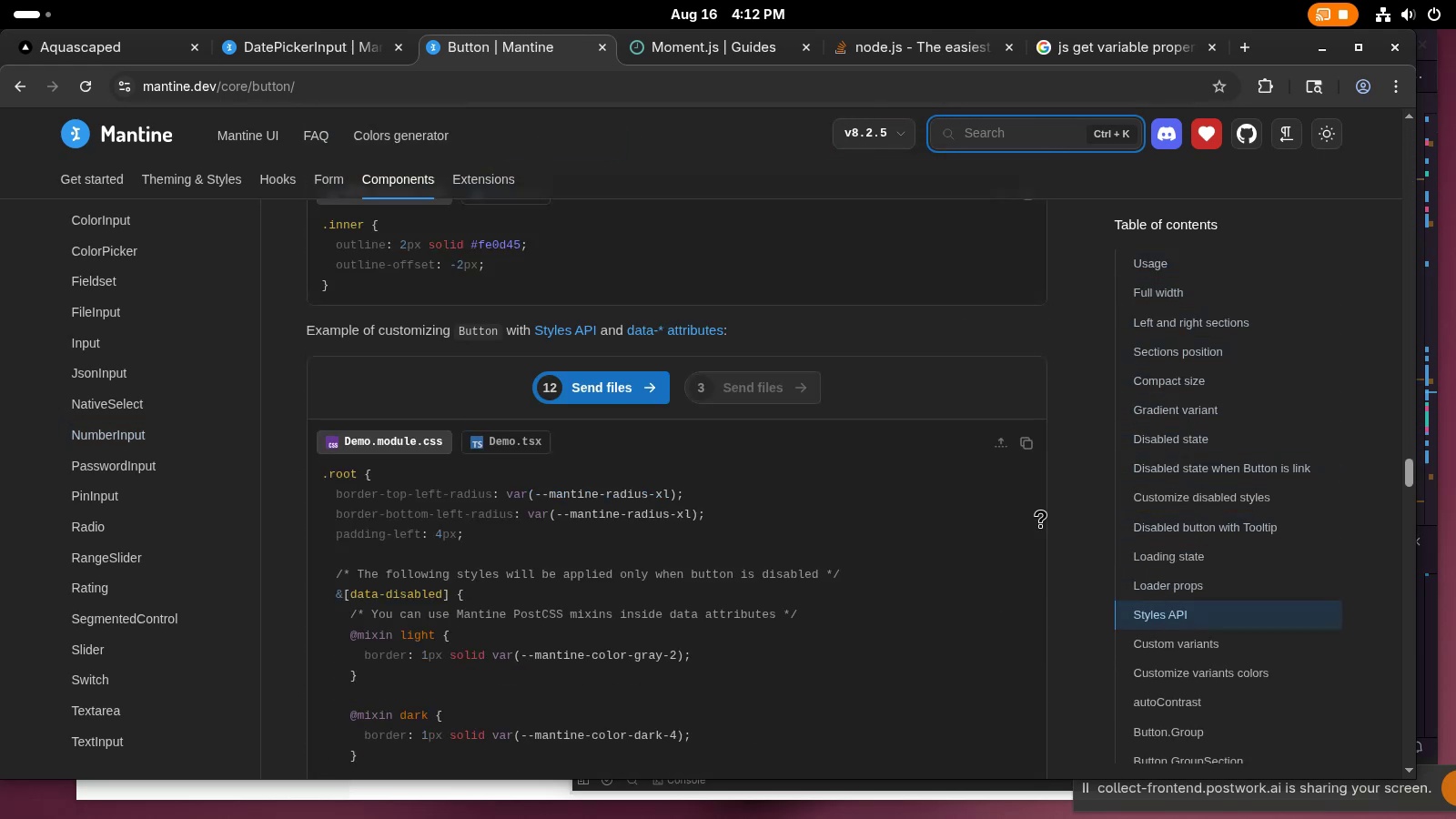 
wait(17.29)
 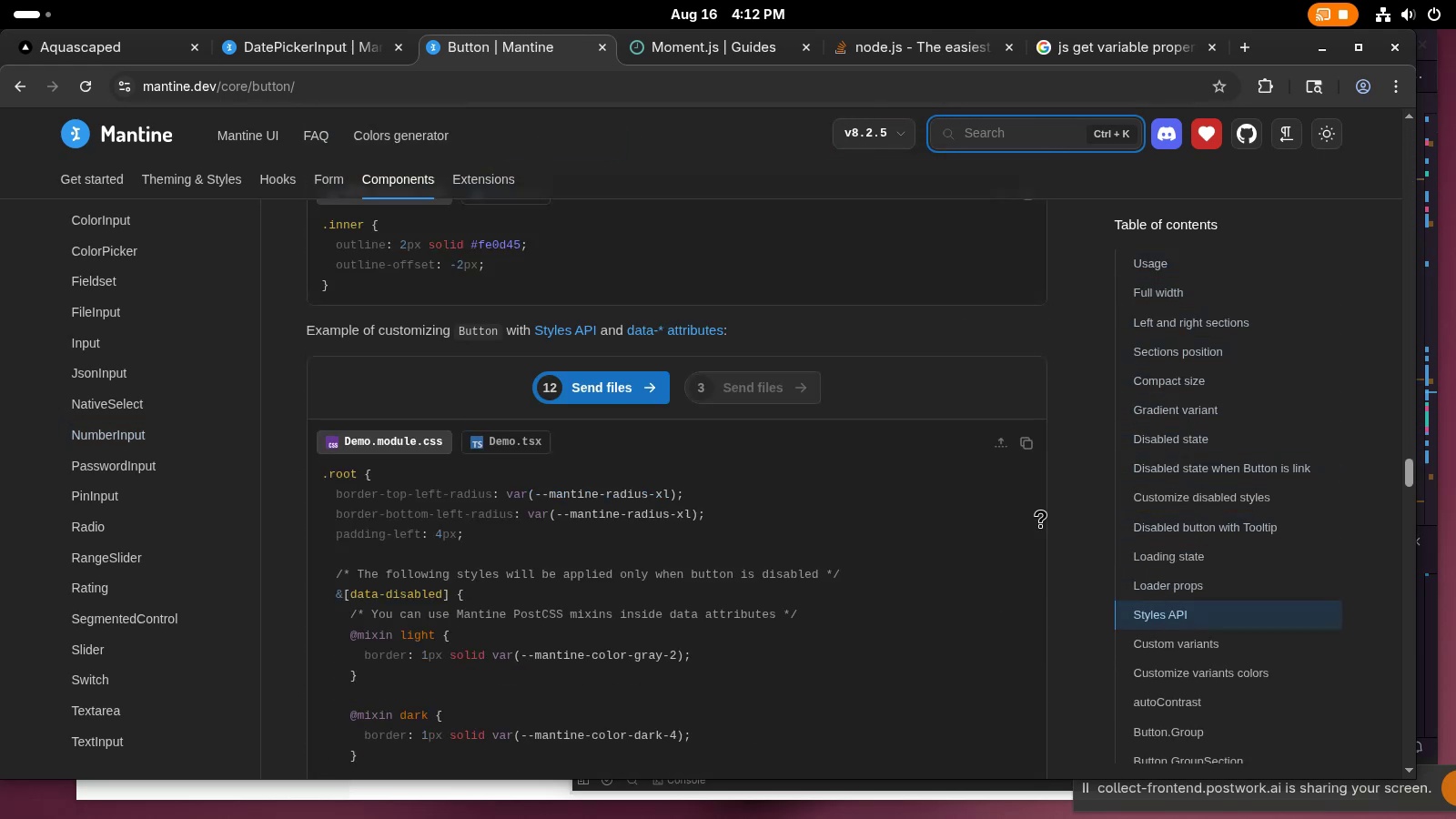 
key(Tab)
 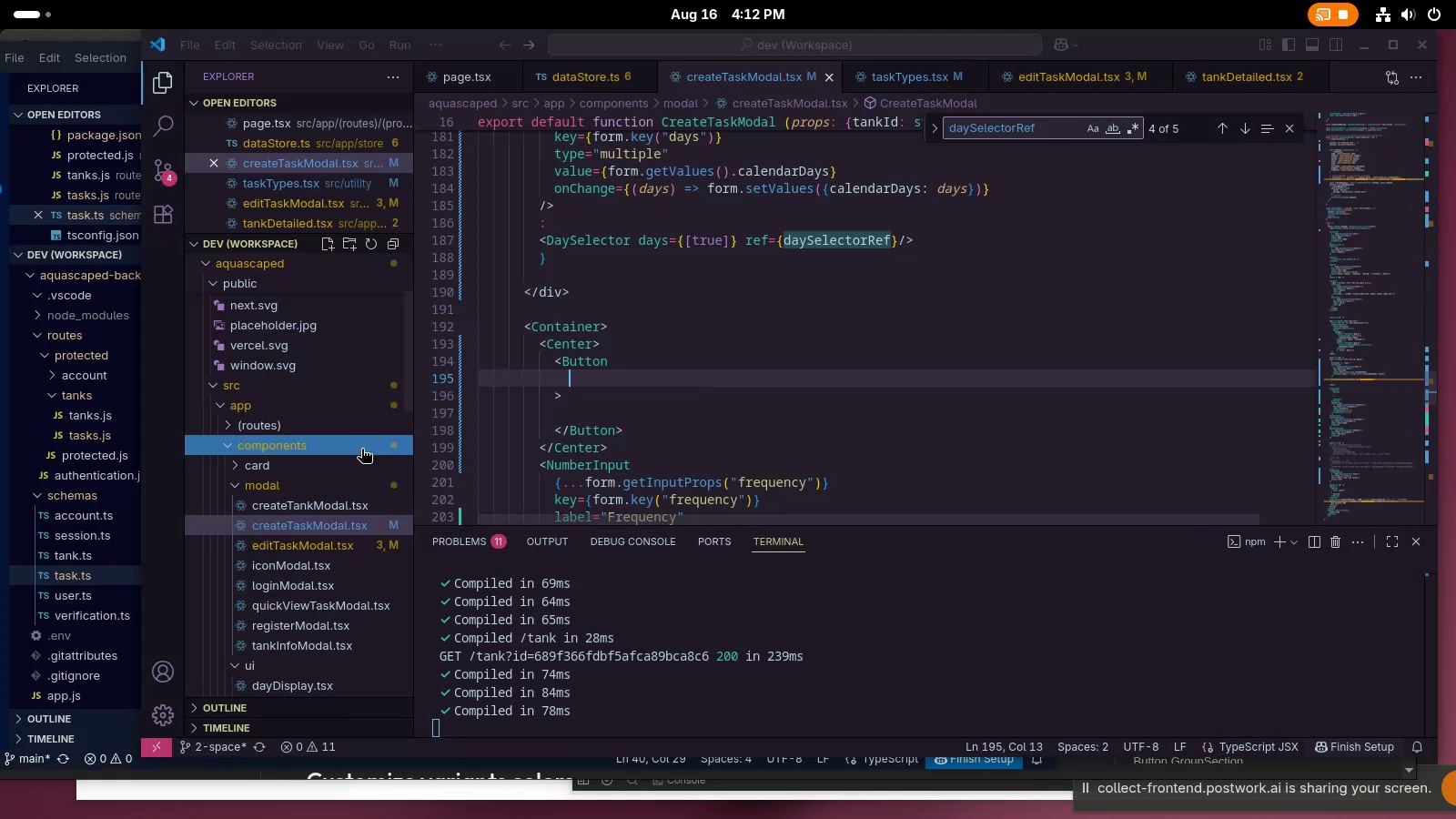 
scroll: coordinate [364, 455], scroll_direction: down, amount: 18.0
 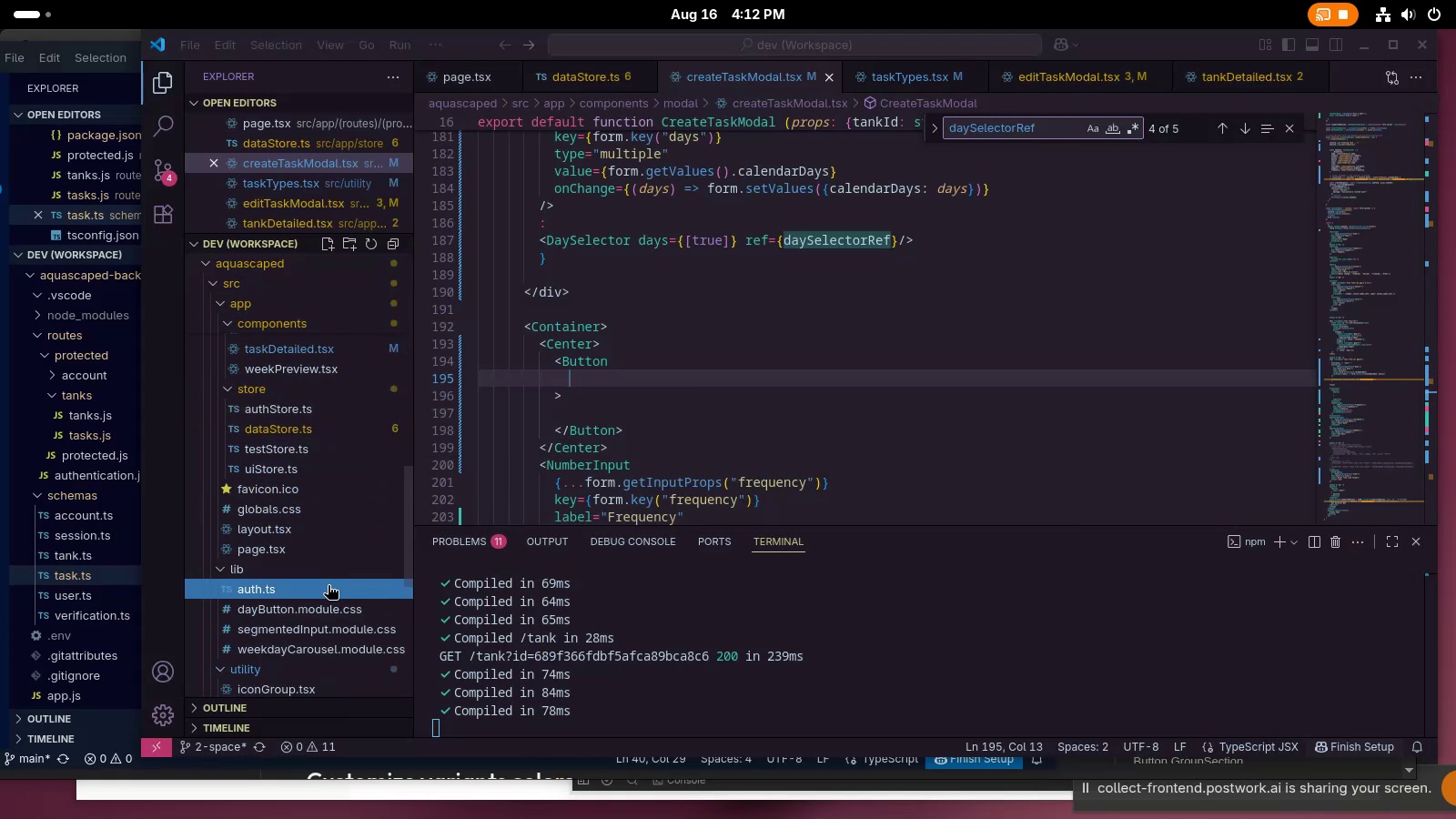 
right_click([328, 584])
 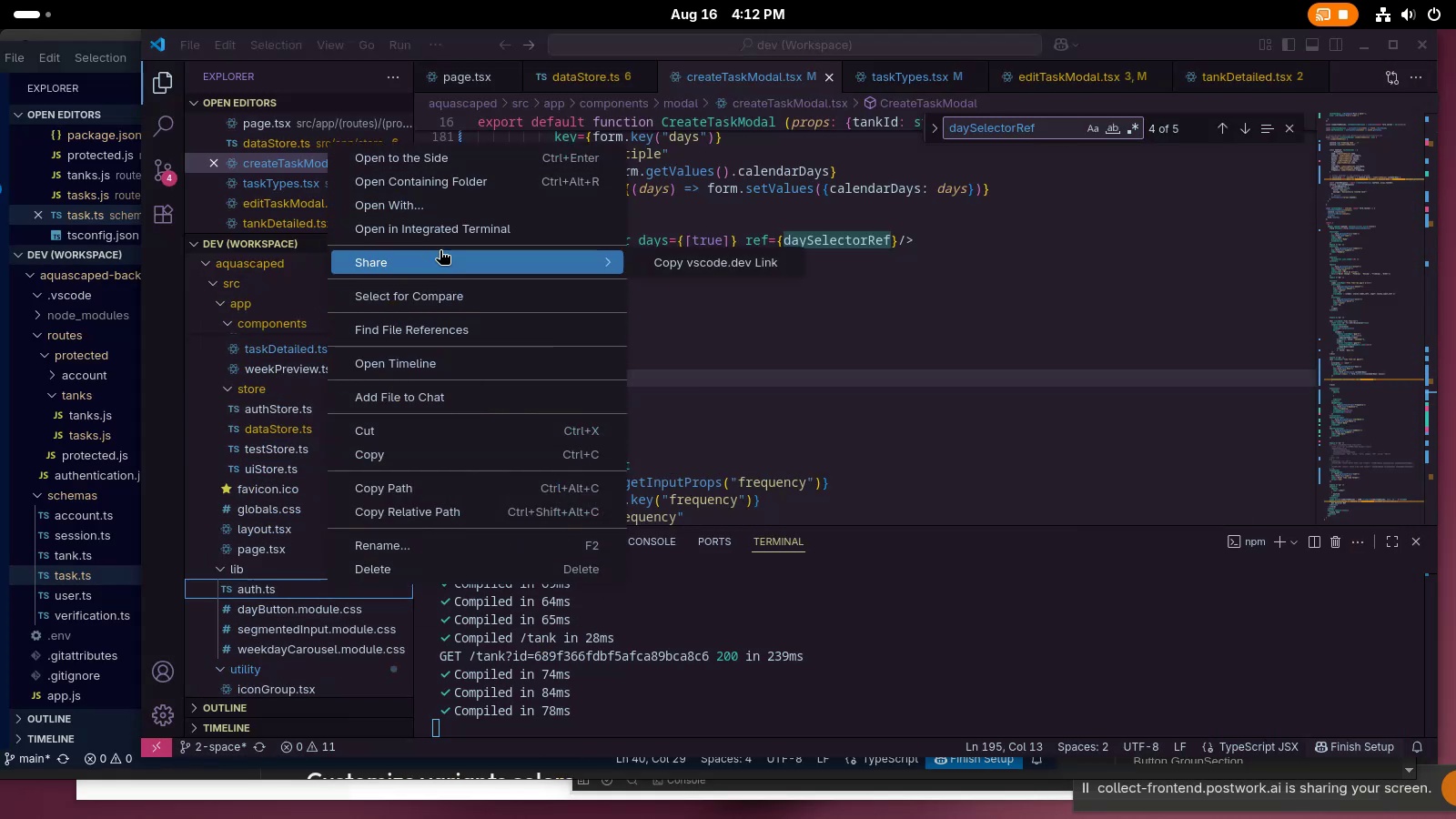 
right_click([254, 599])
 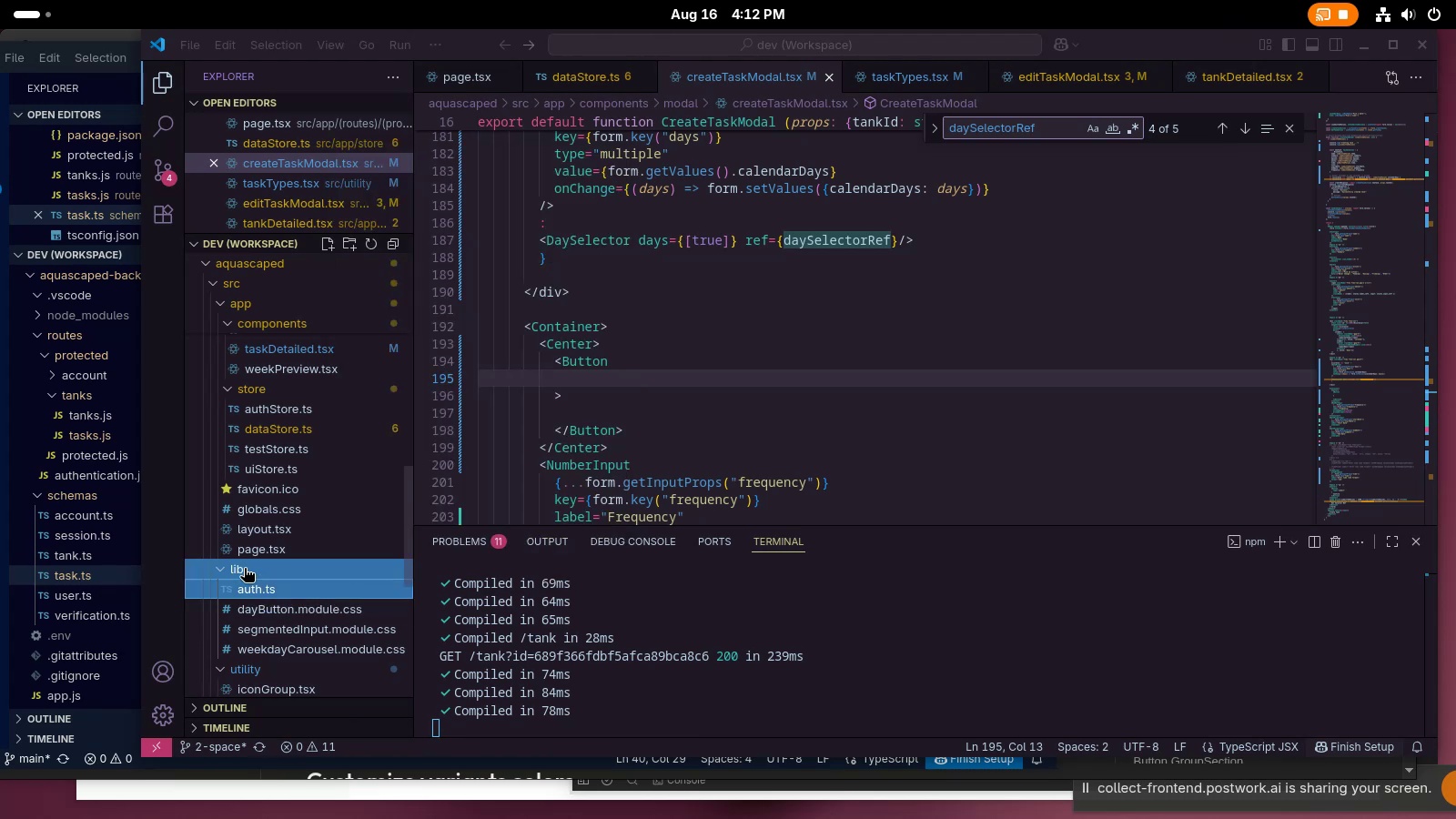 
right_click([240, 561])
 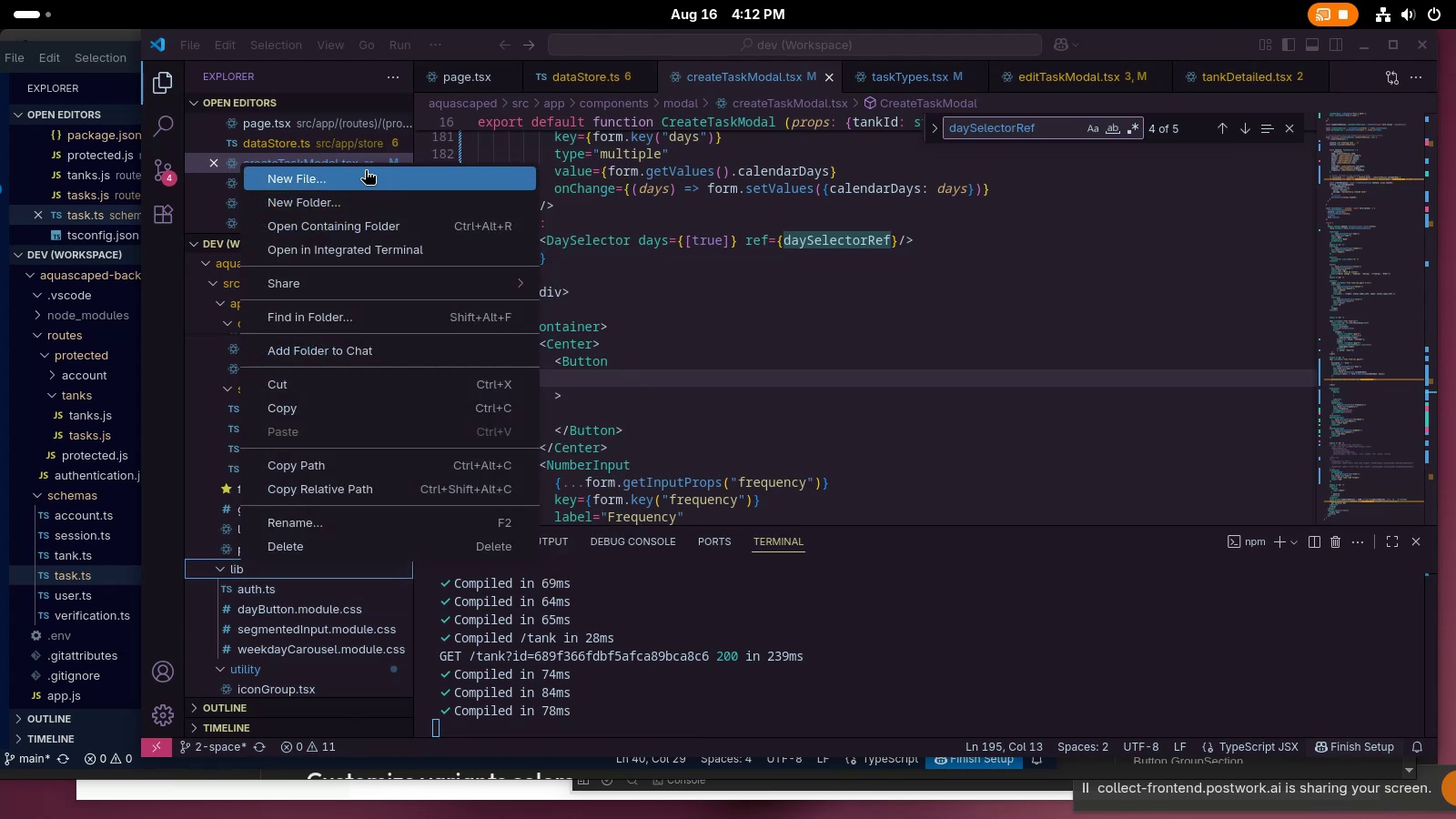 
left_click([355, 176])
 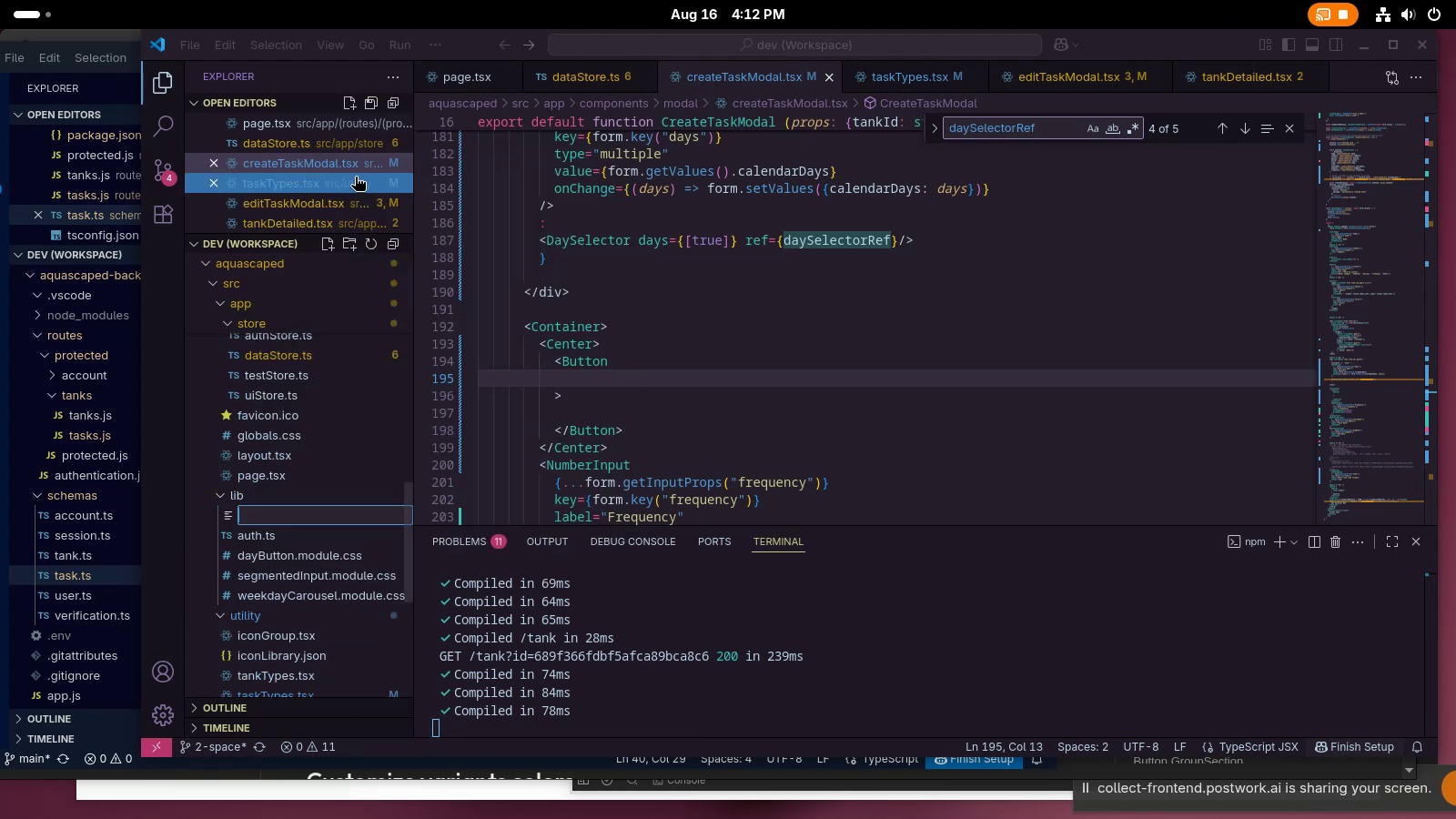 
type(button.ys)
 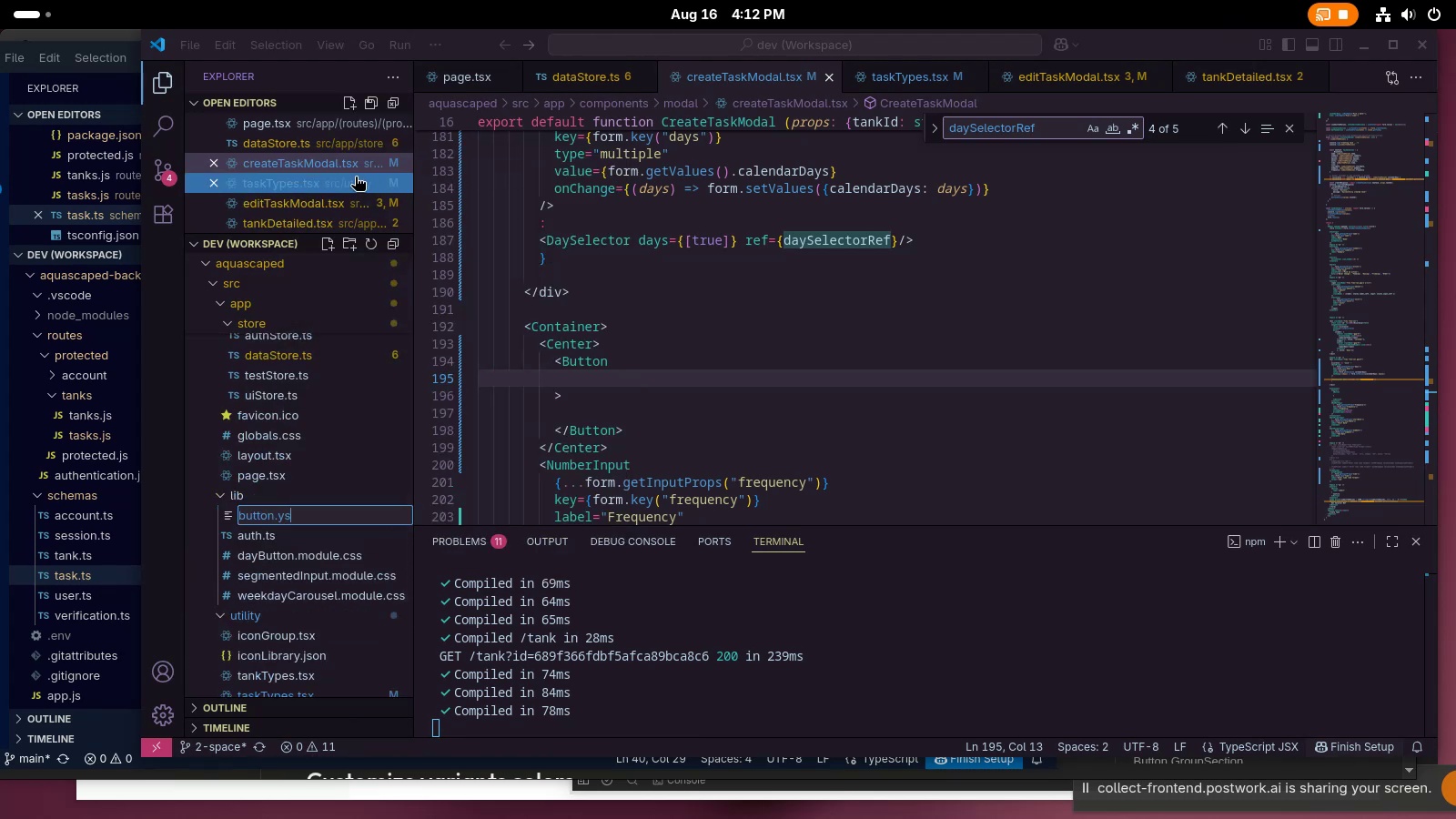 
key(Enter)
 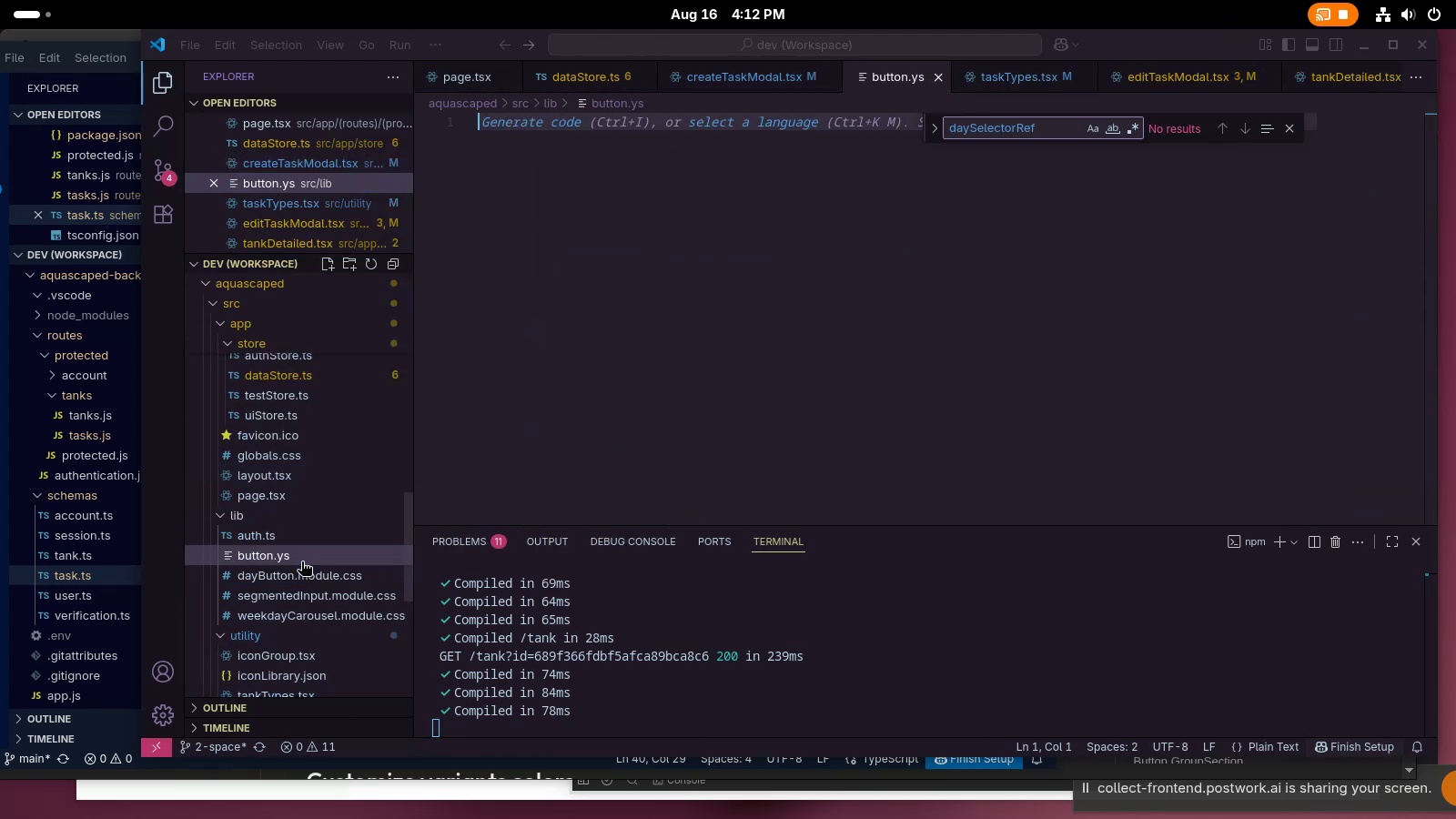 
right_click([291, 557])
 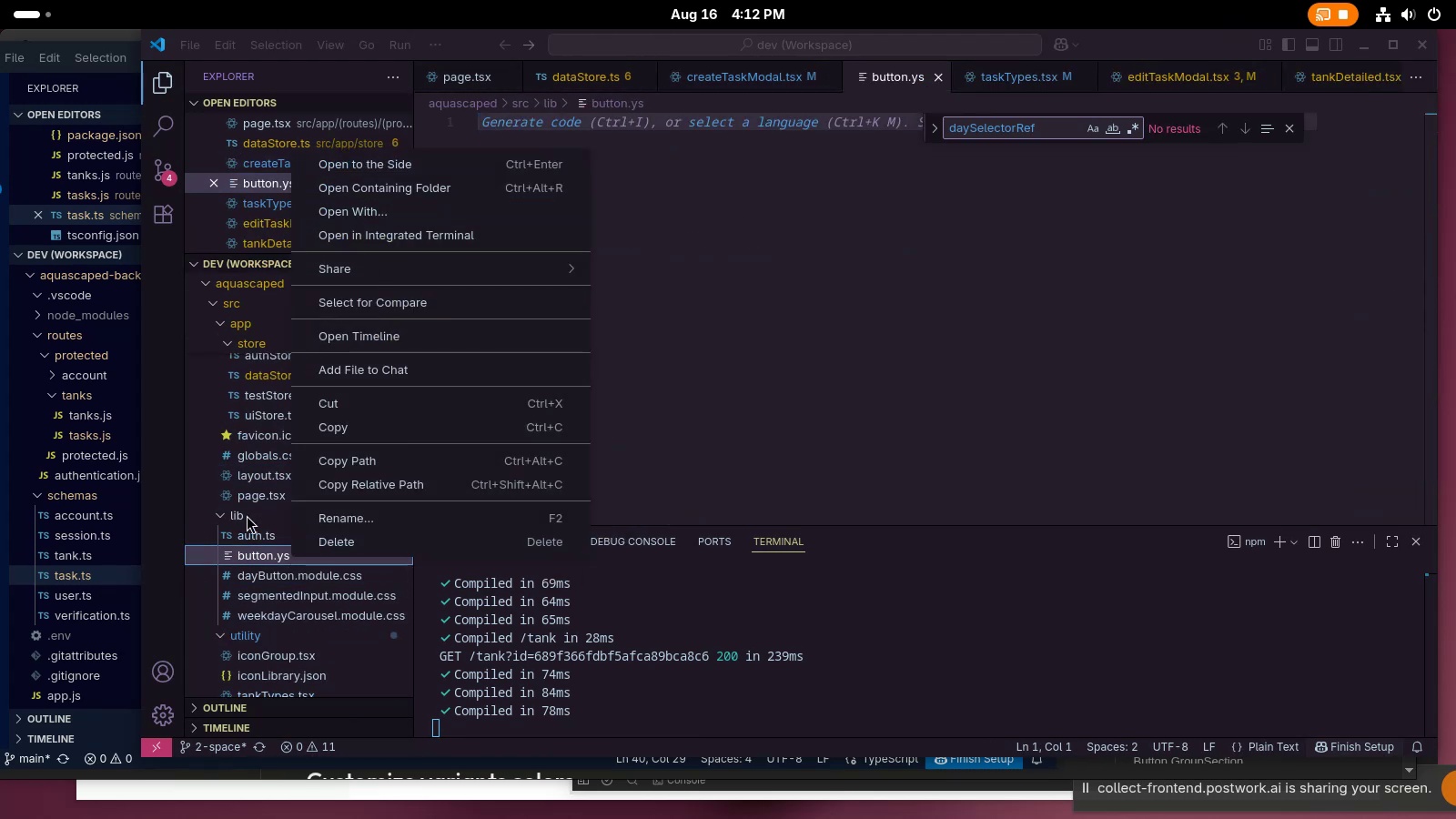 
left_click([222, 547])
 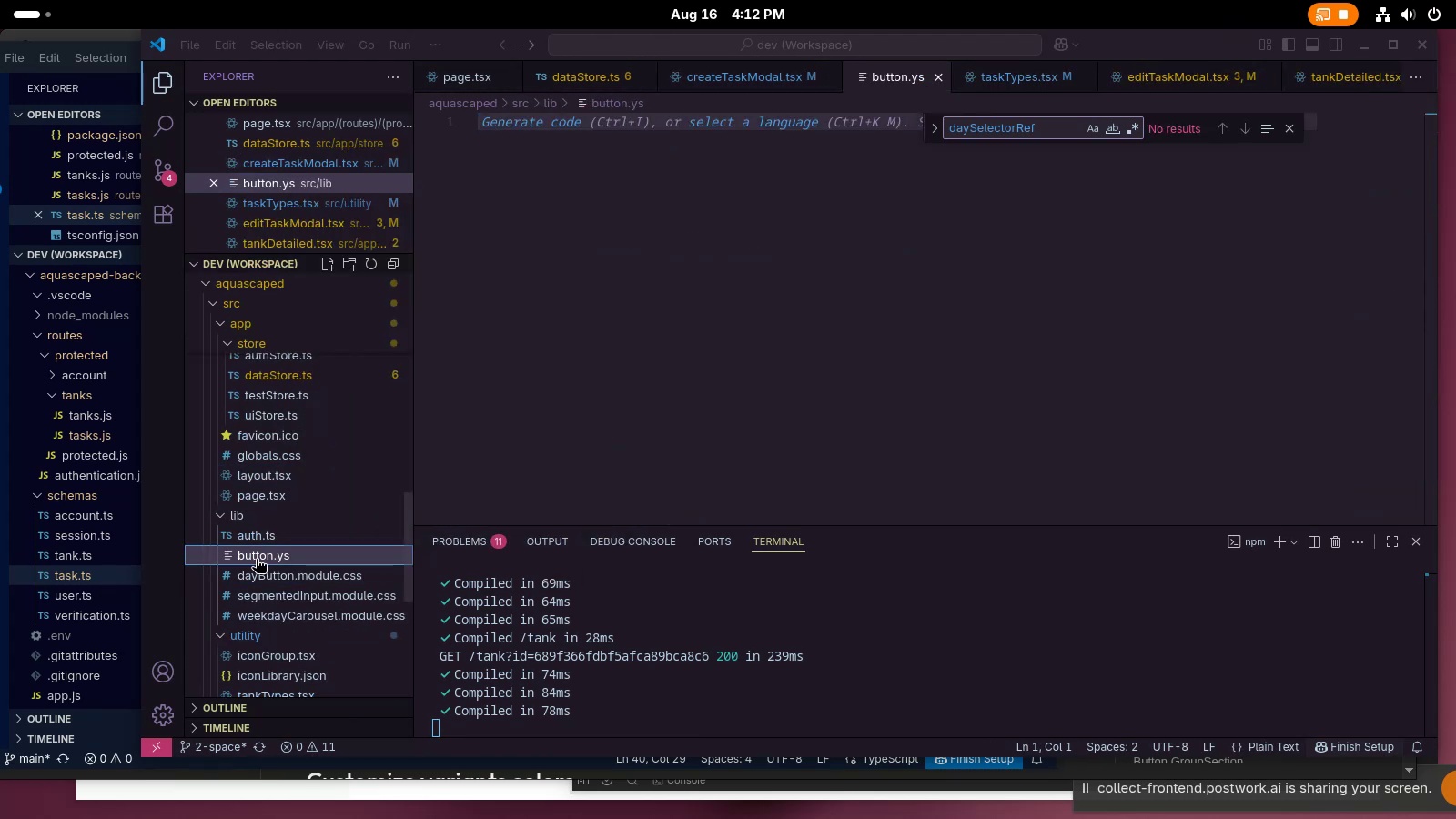 
left_click_drag(start_coordinate=[258, 558], to_coordinate=[263, 555])
 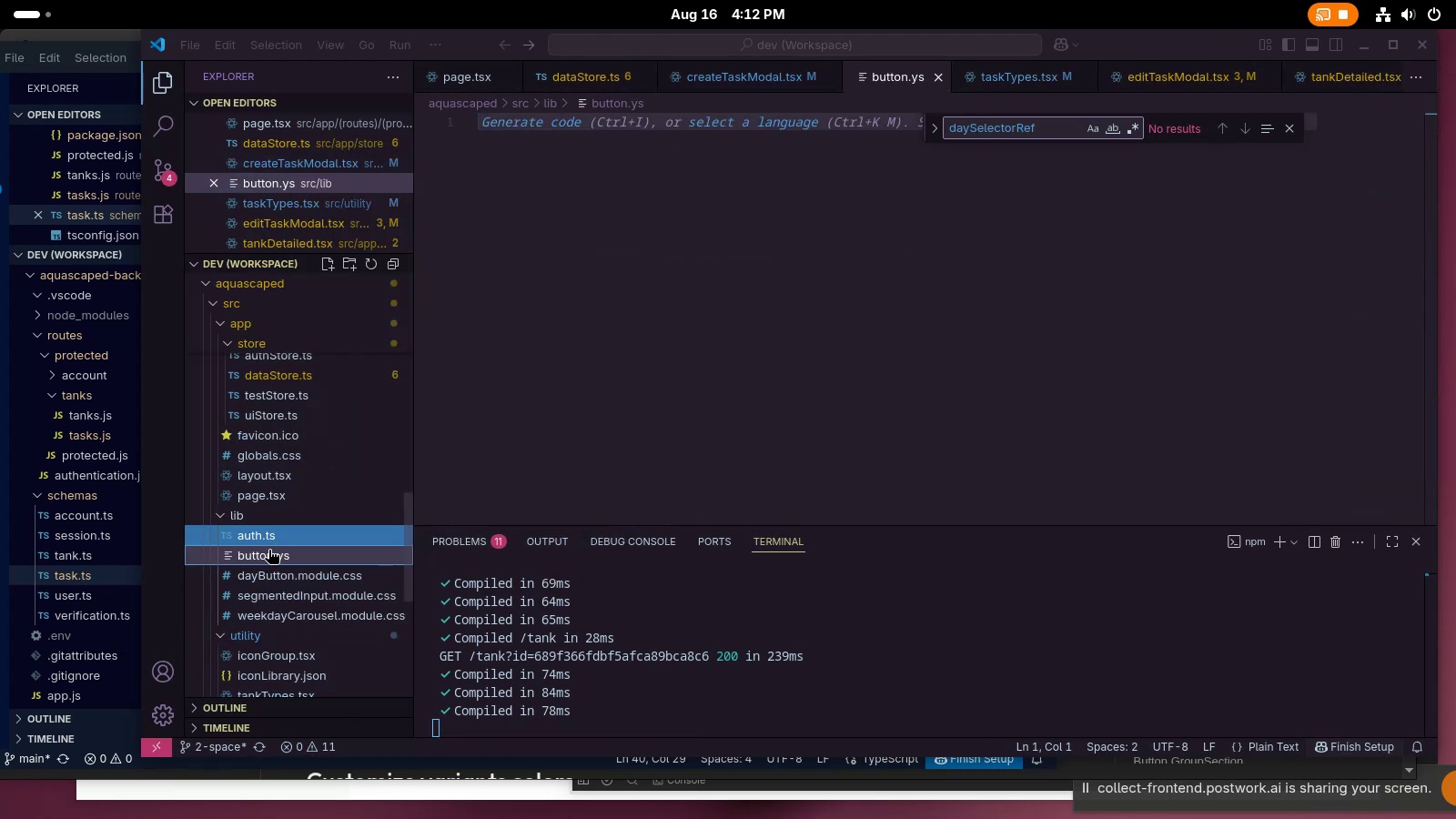 
right_click([268, 557])
 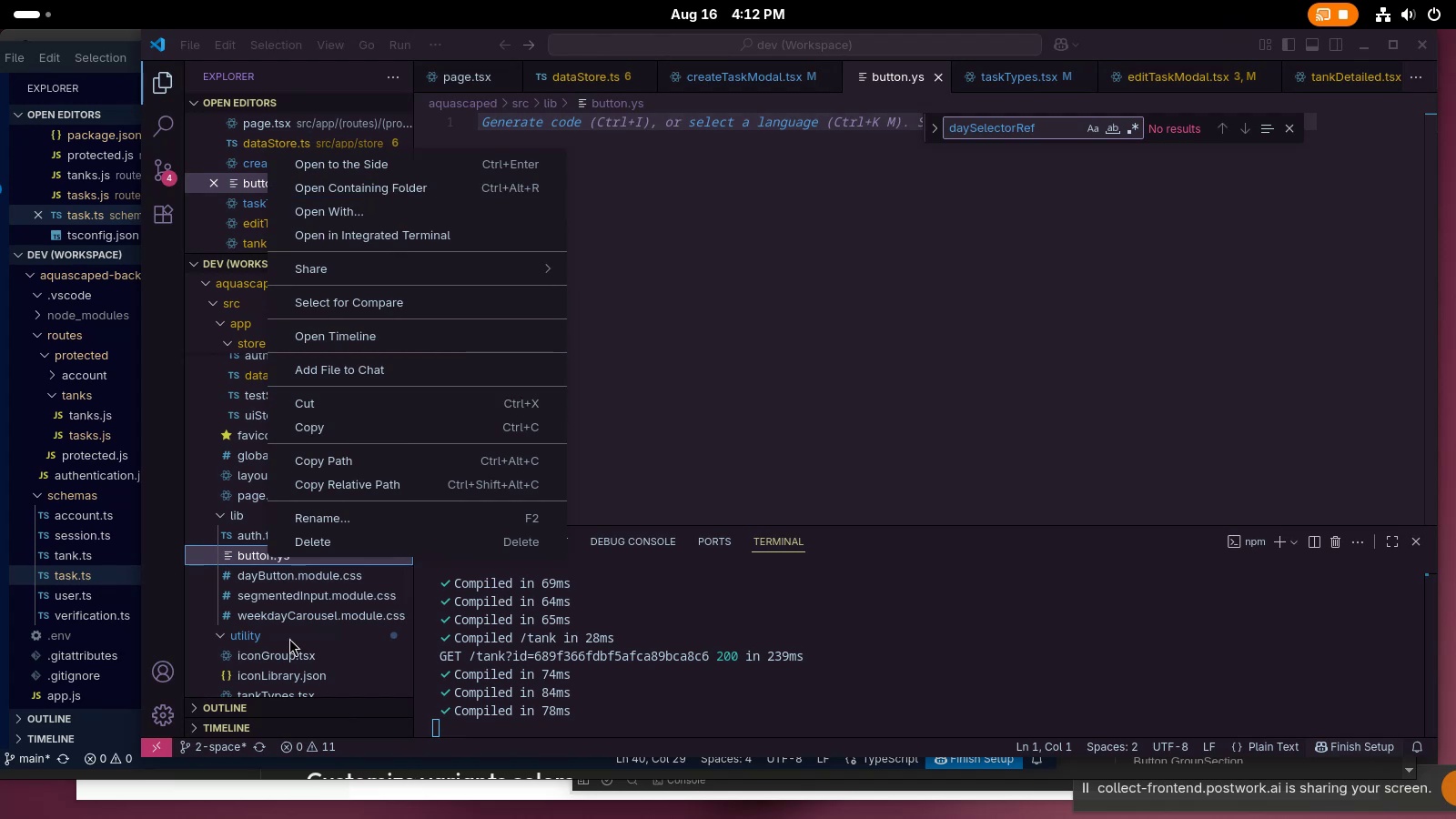 
wait(5.06)
 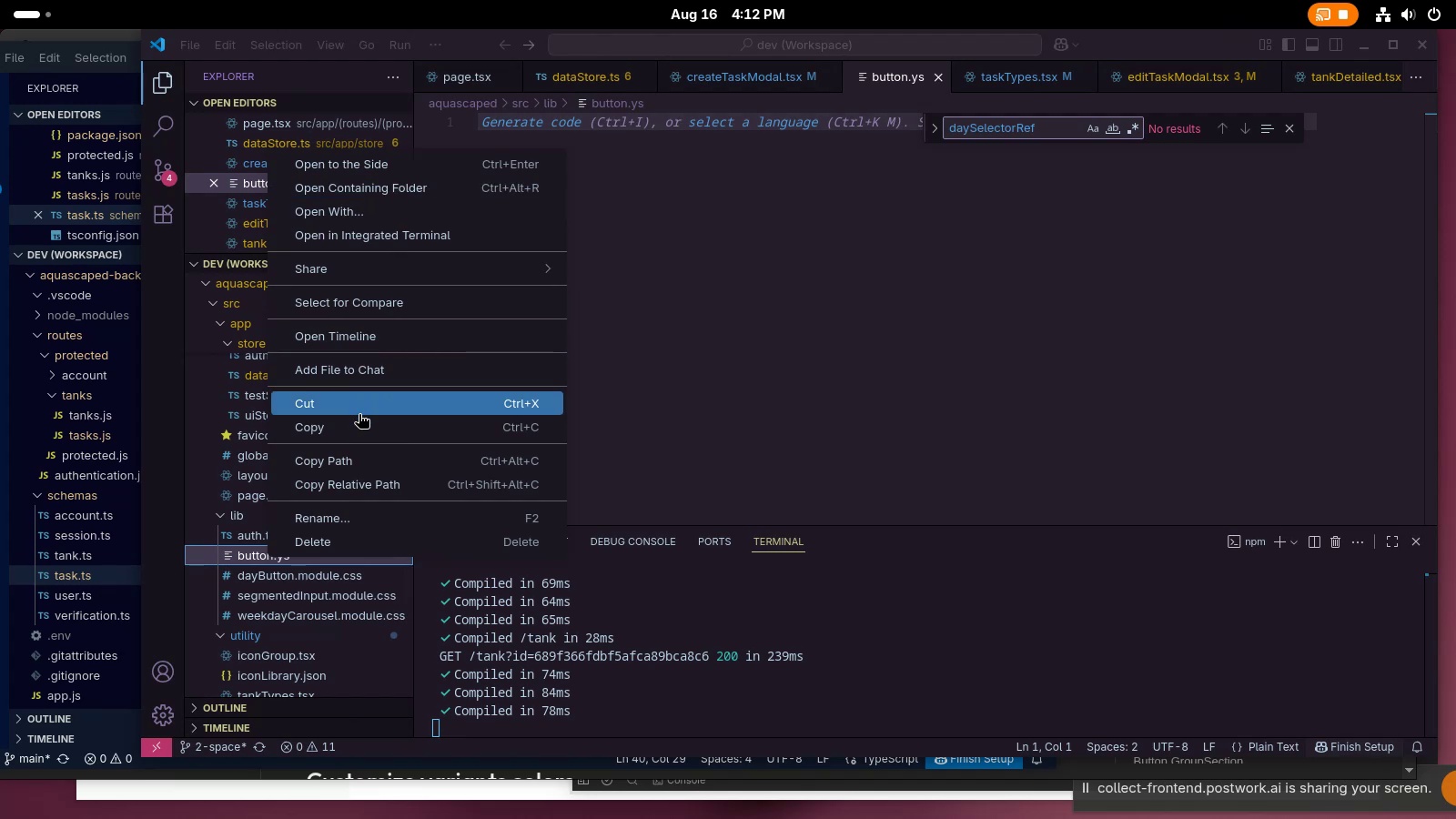 
left_click([360, 517])
 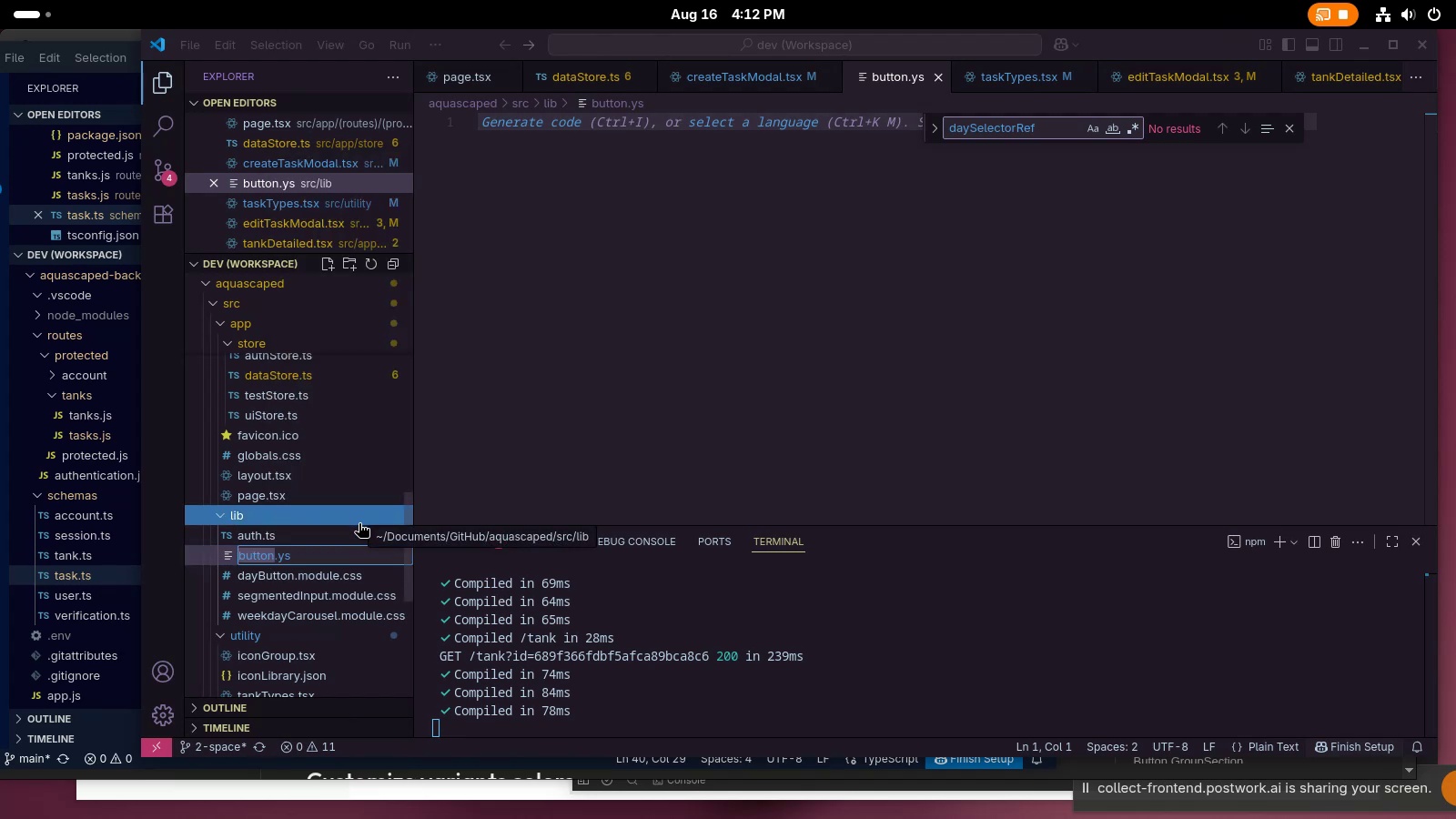 
key(Control+Unknown)
 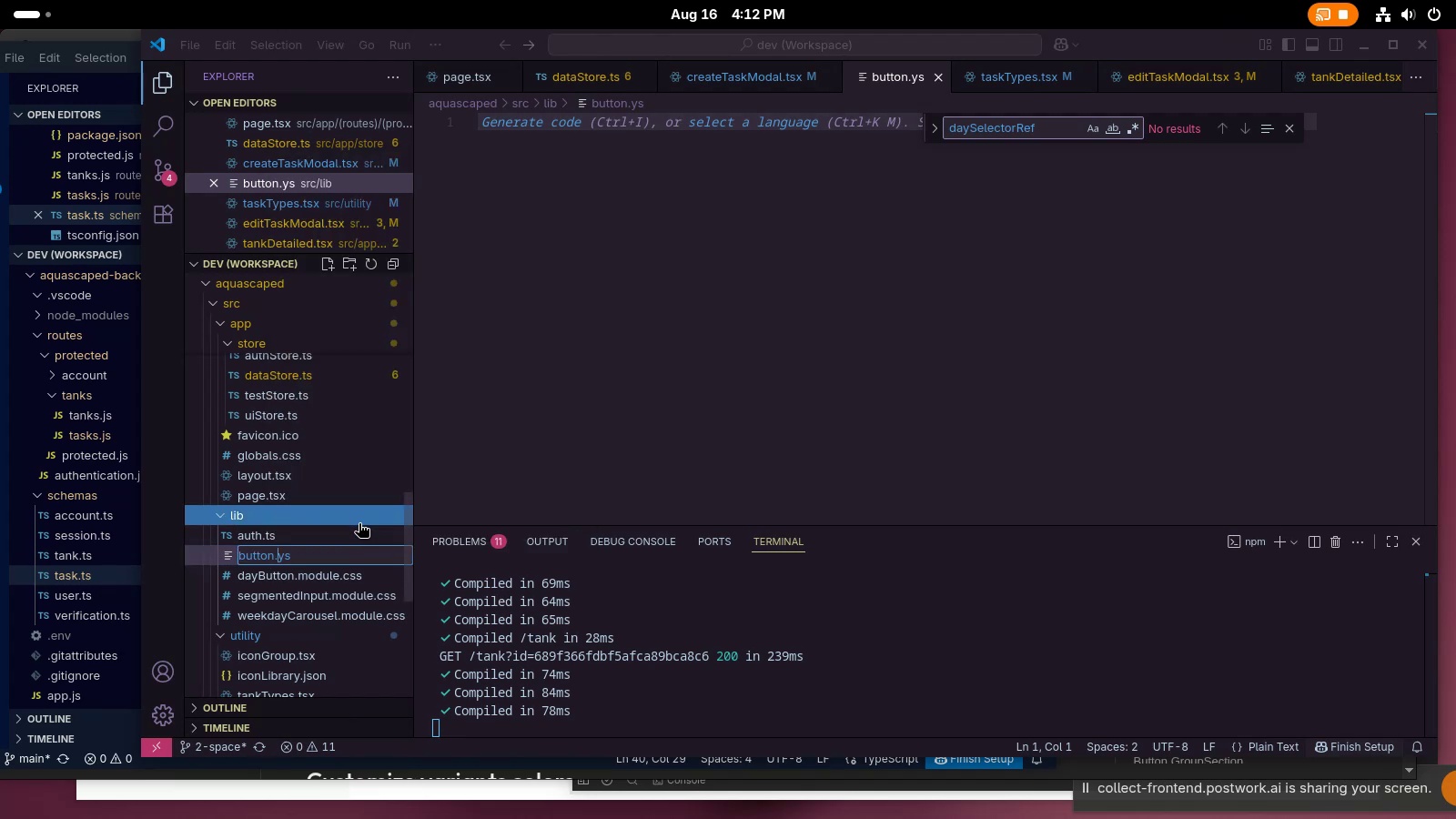 
key(Control+Unknown)
 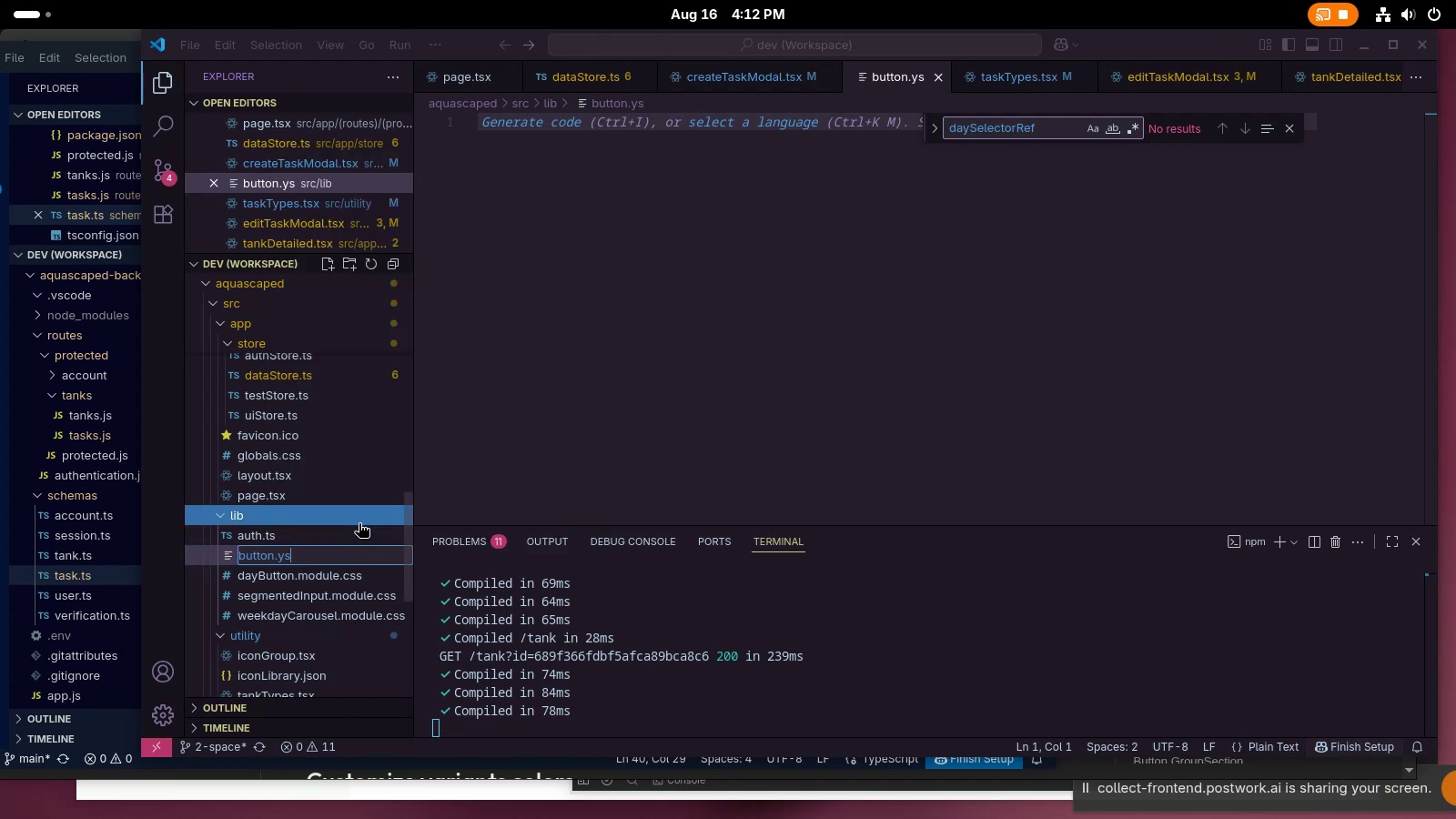 
key(Control+Unknown)
 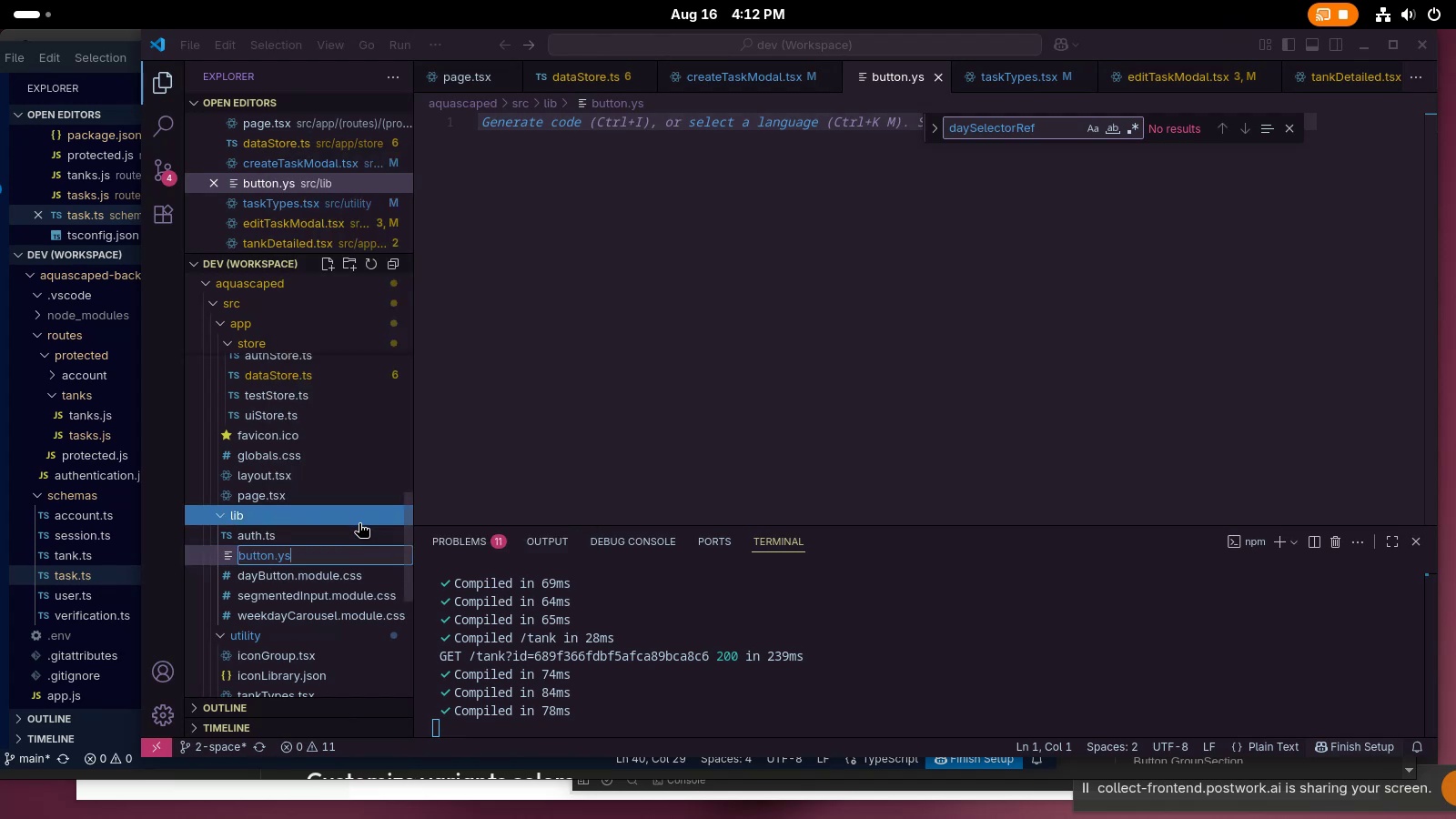 
key(Backspace)
key(Backspace)
type(module.css)
 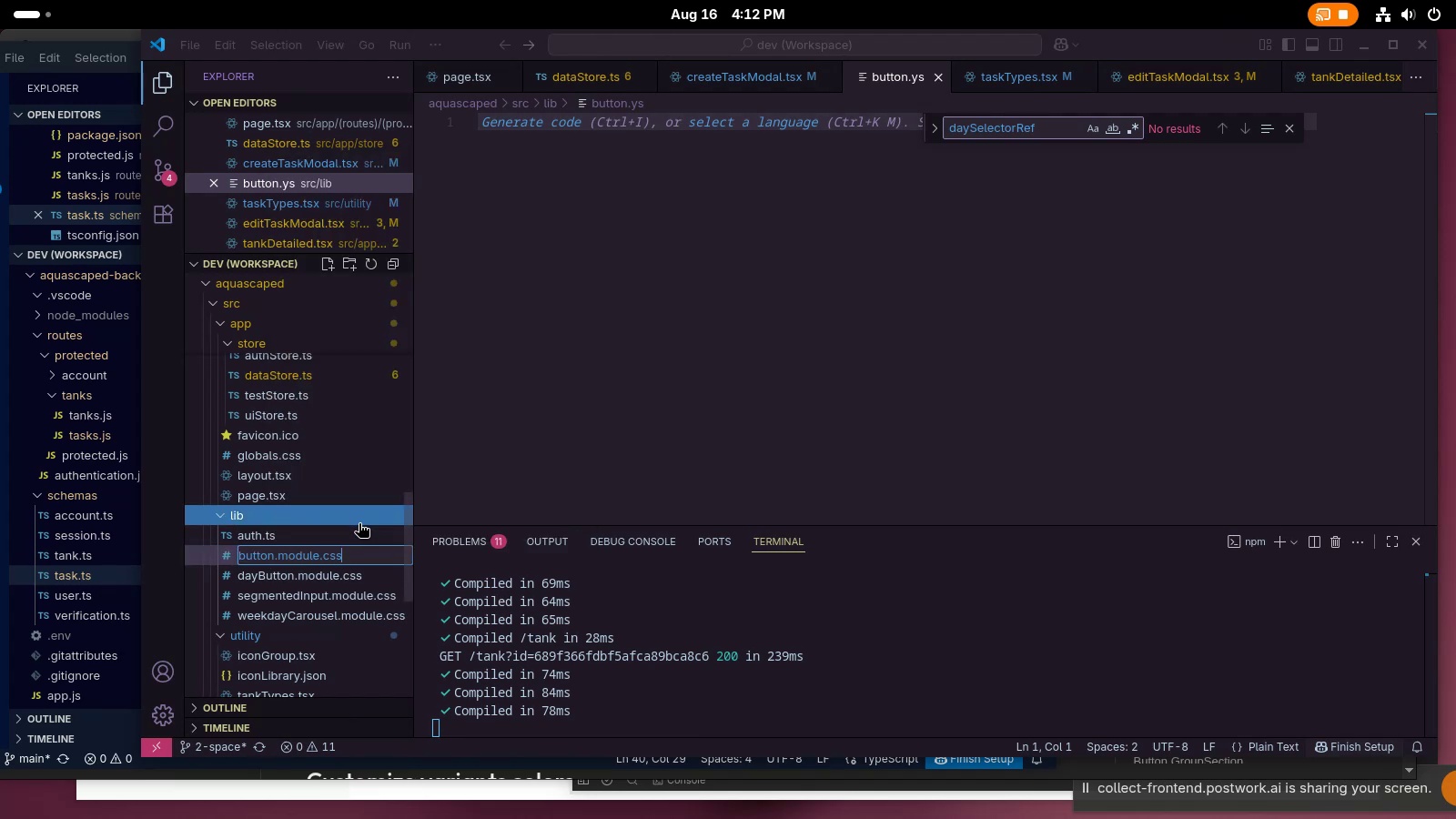 
key(Enter)
 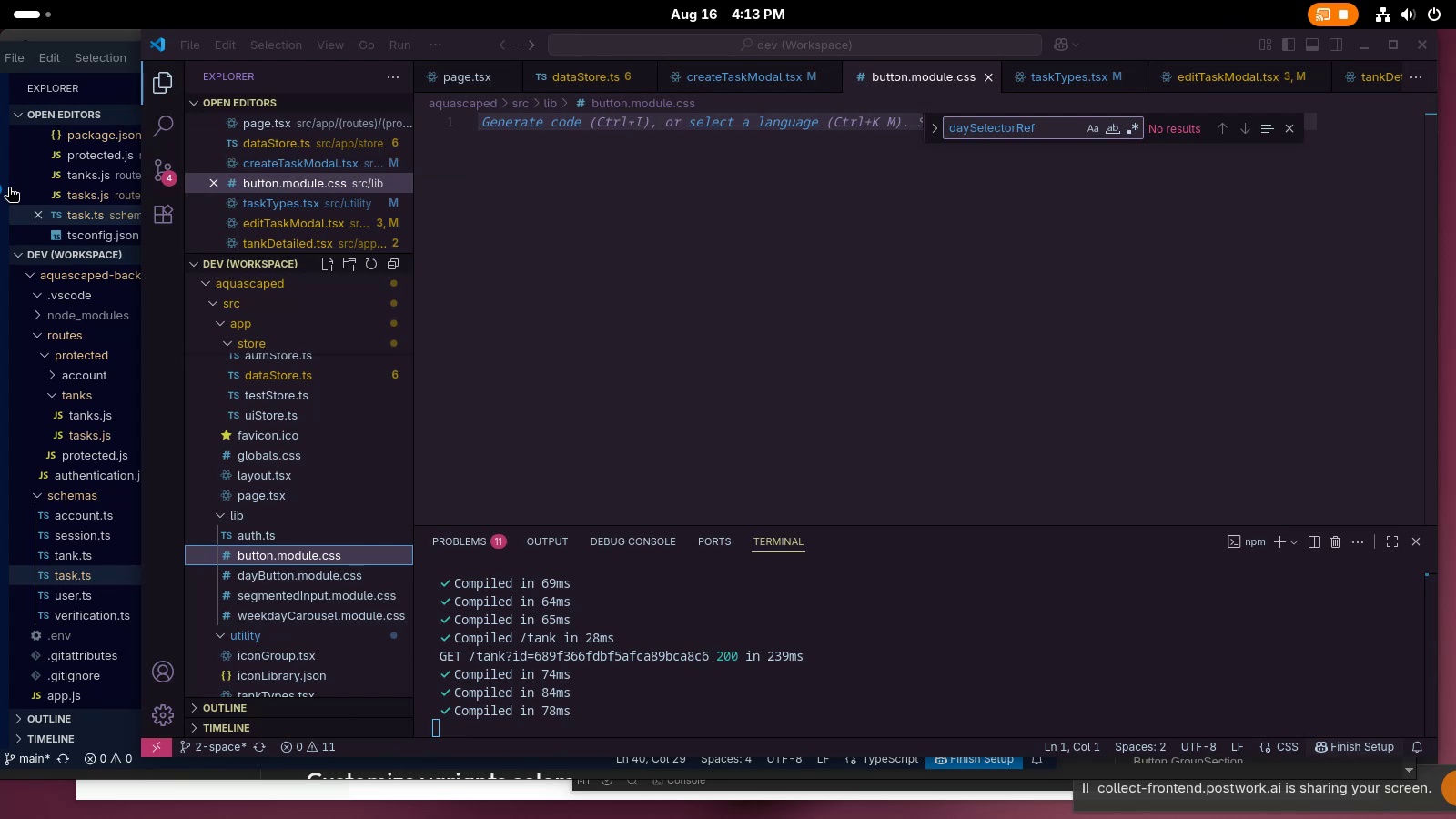 
wait(50.99)
 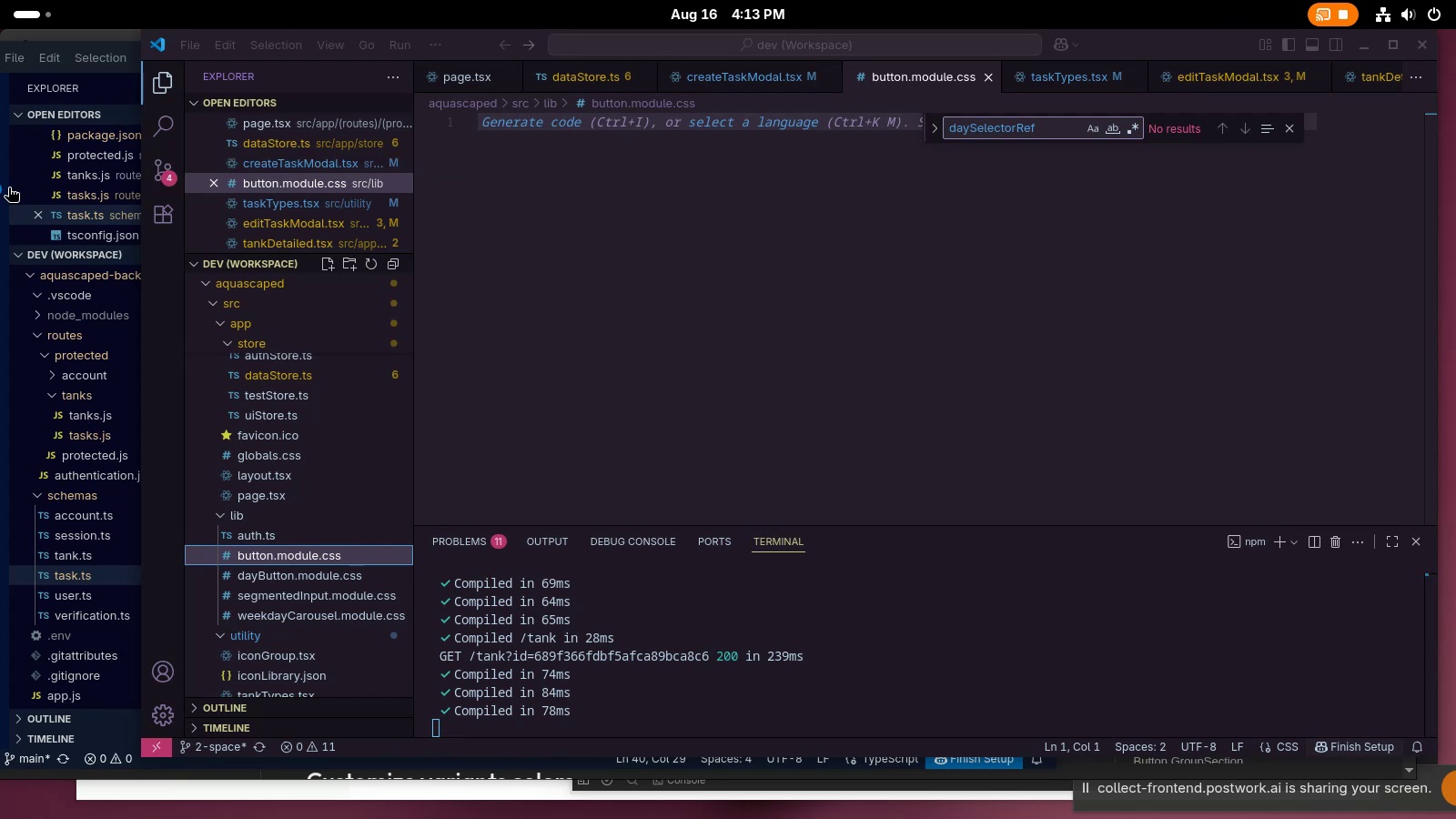 
left_click([968, 317])
 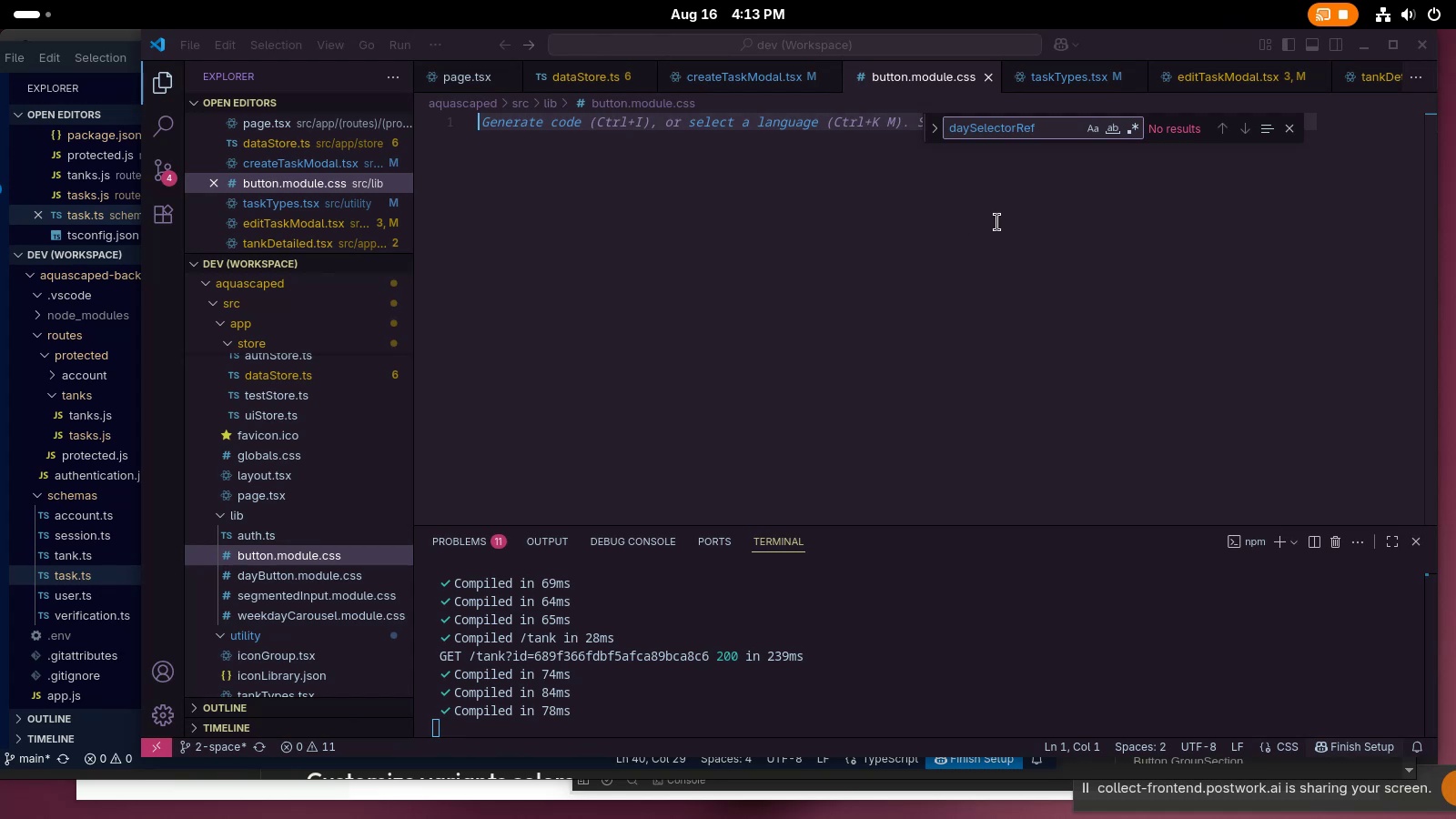 
key(Alt+AltLeft)
 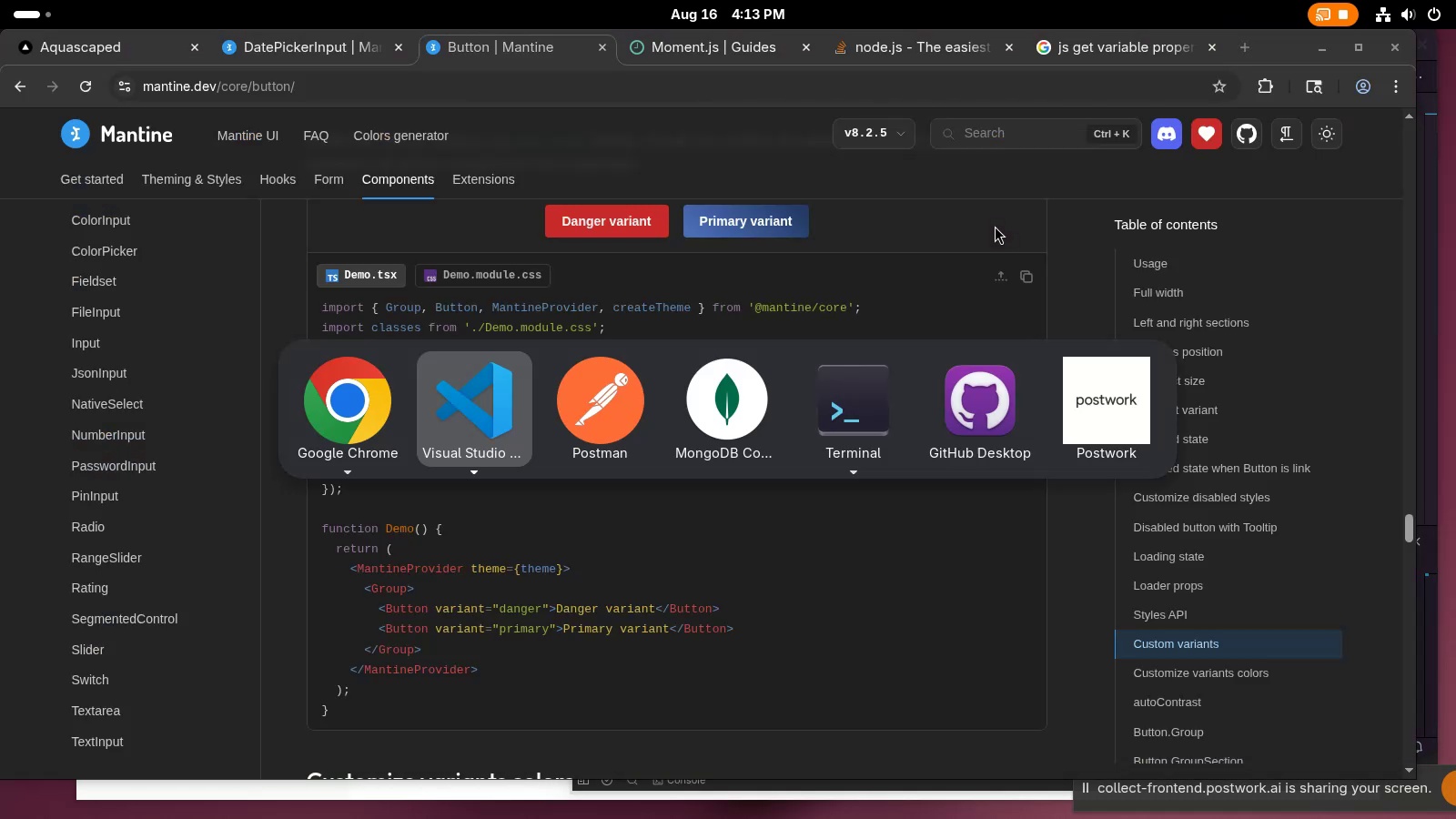 
key(Alt+AltLeft)
 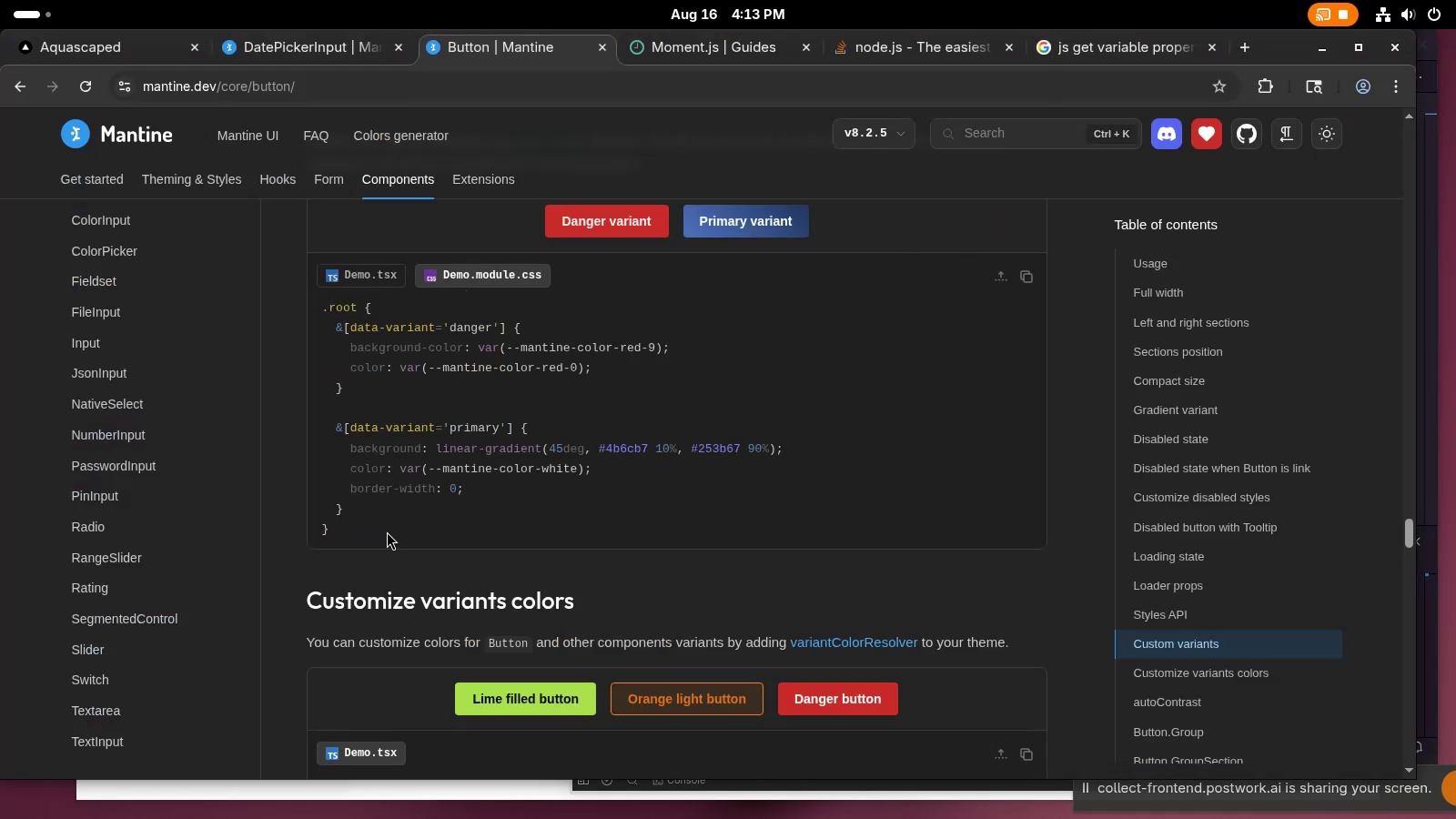 
wait(6.36)
 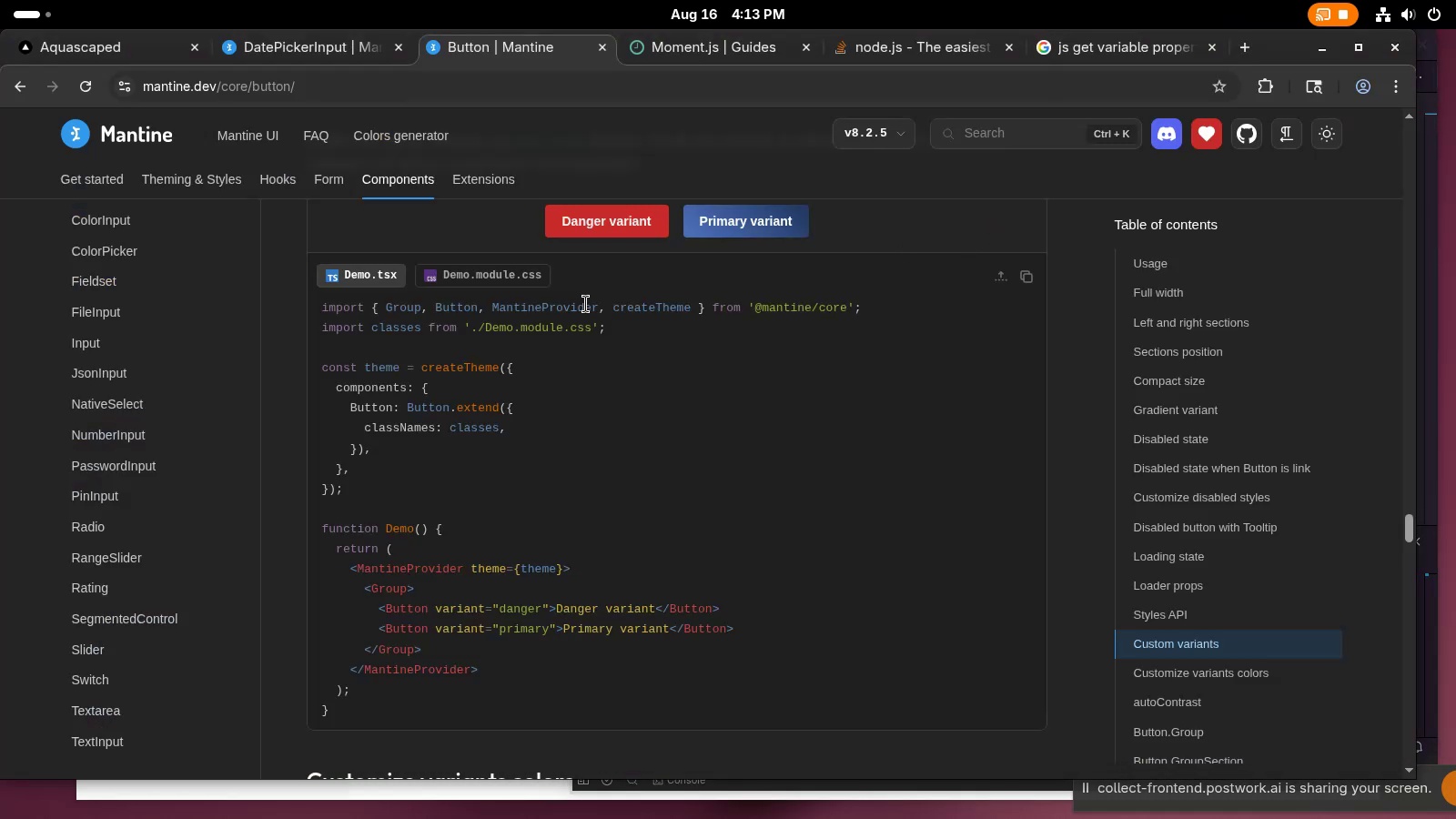 
key(Tab)
 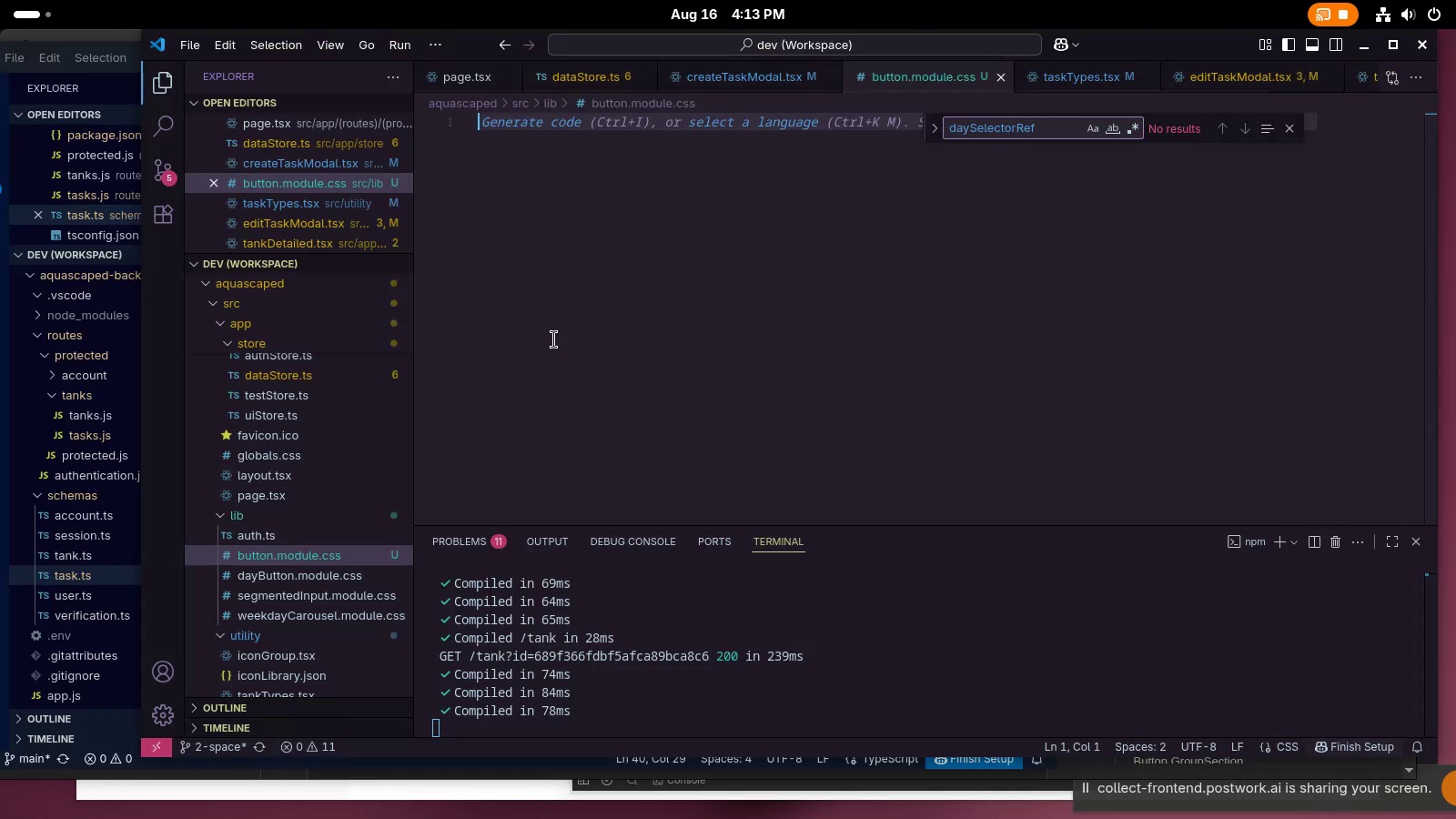 
left_click([554, 339])
 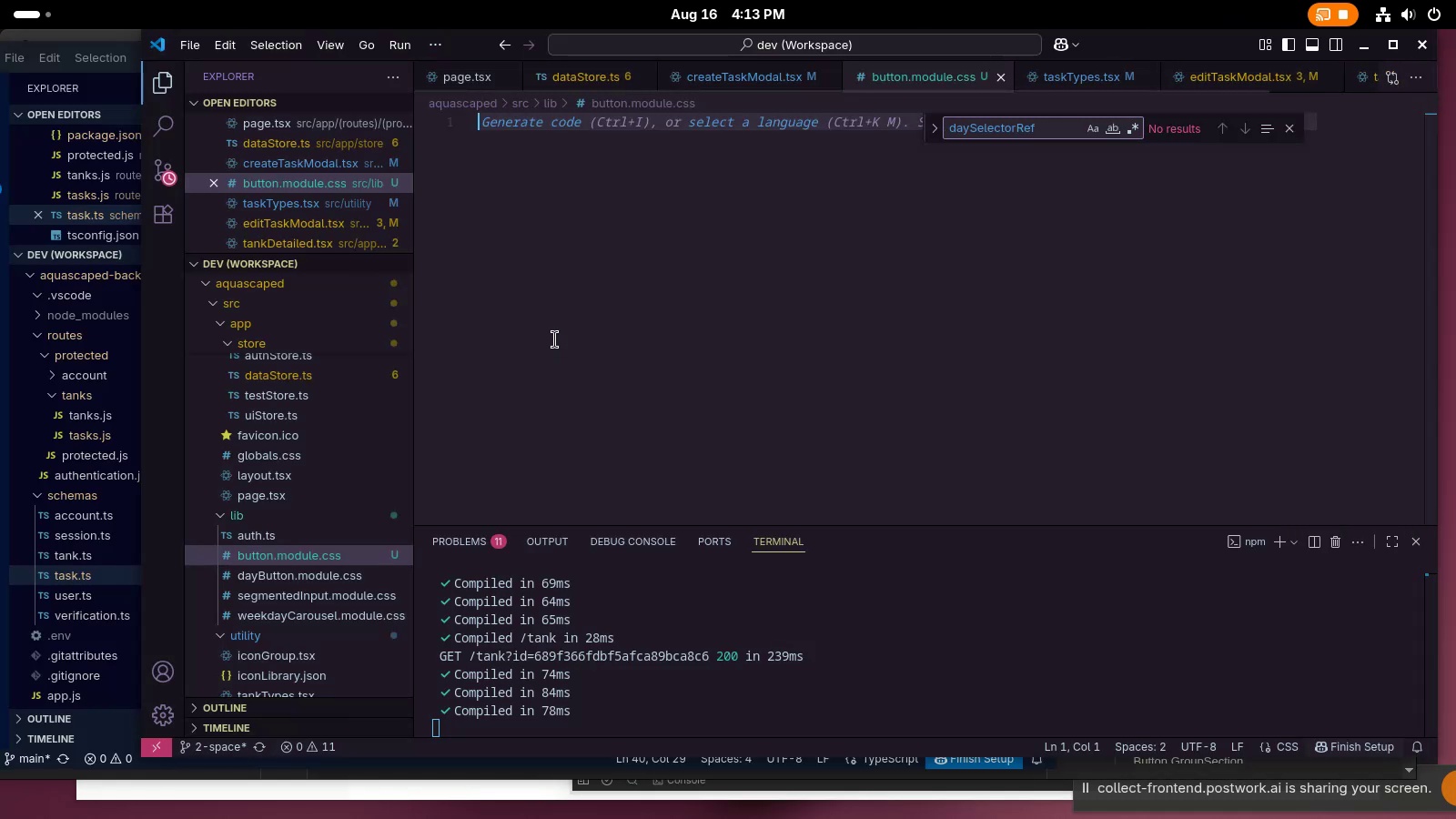 
key(Control+ControlLeft)
 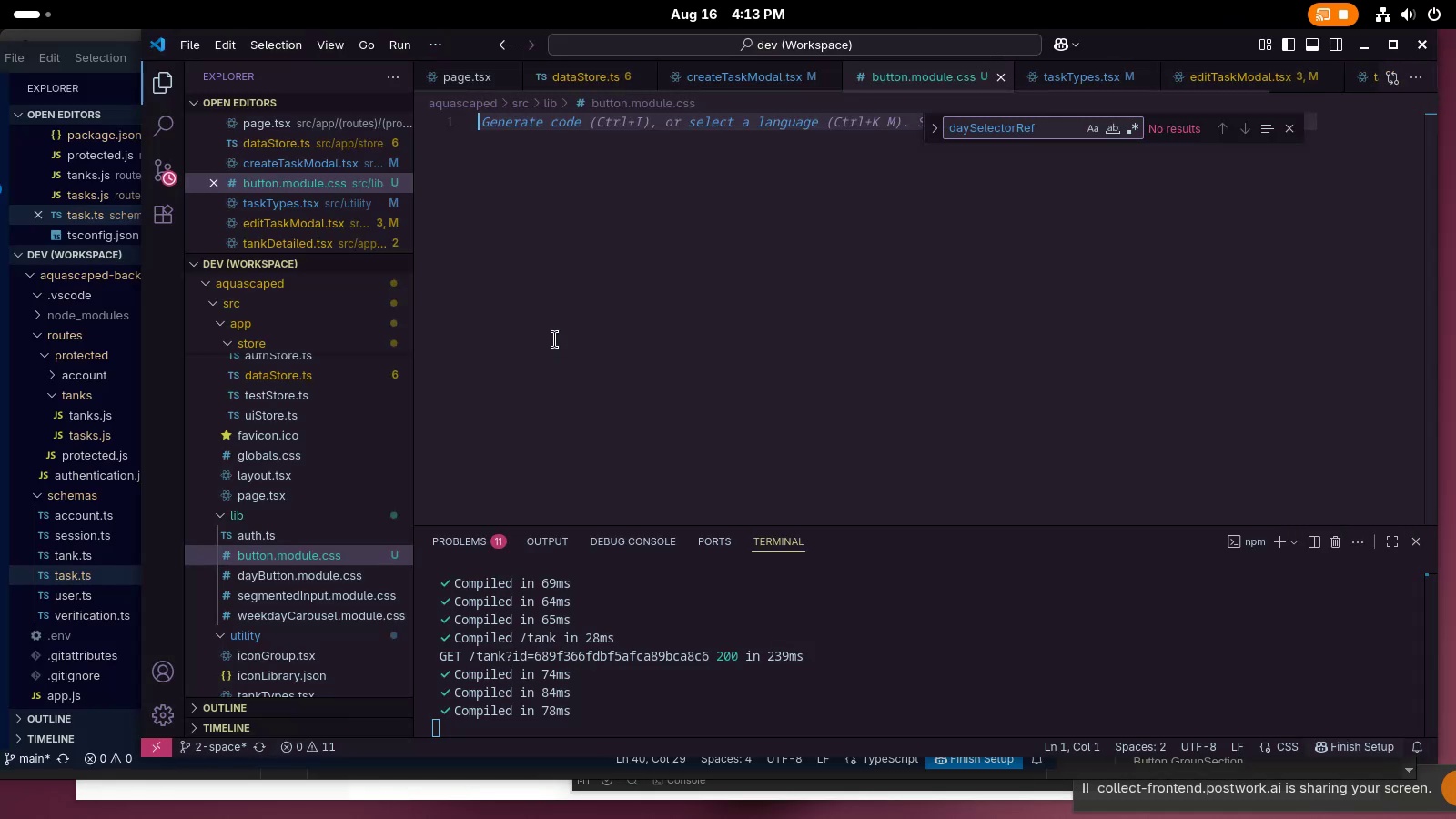 
key(Control+V)
 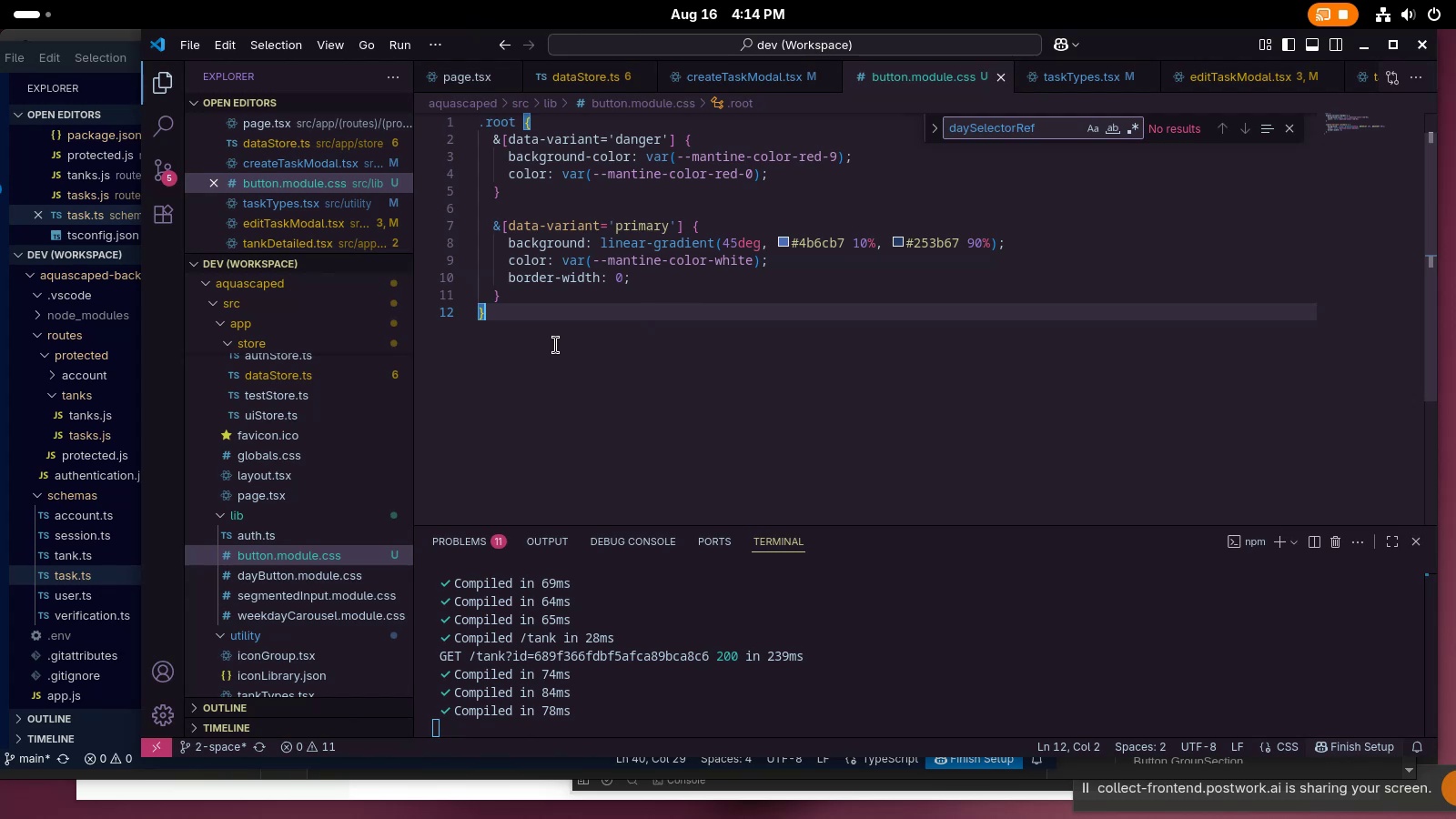 
wait(43.23)
 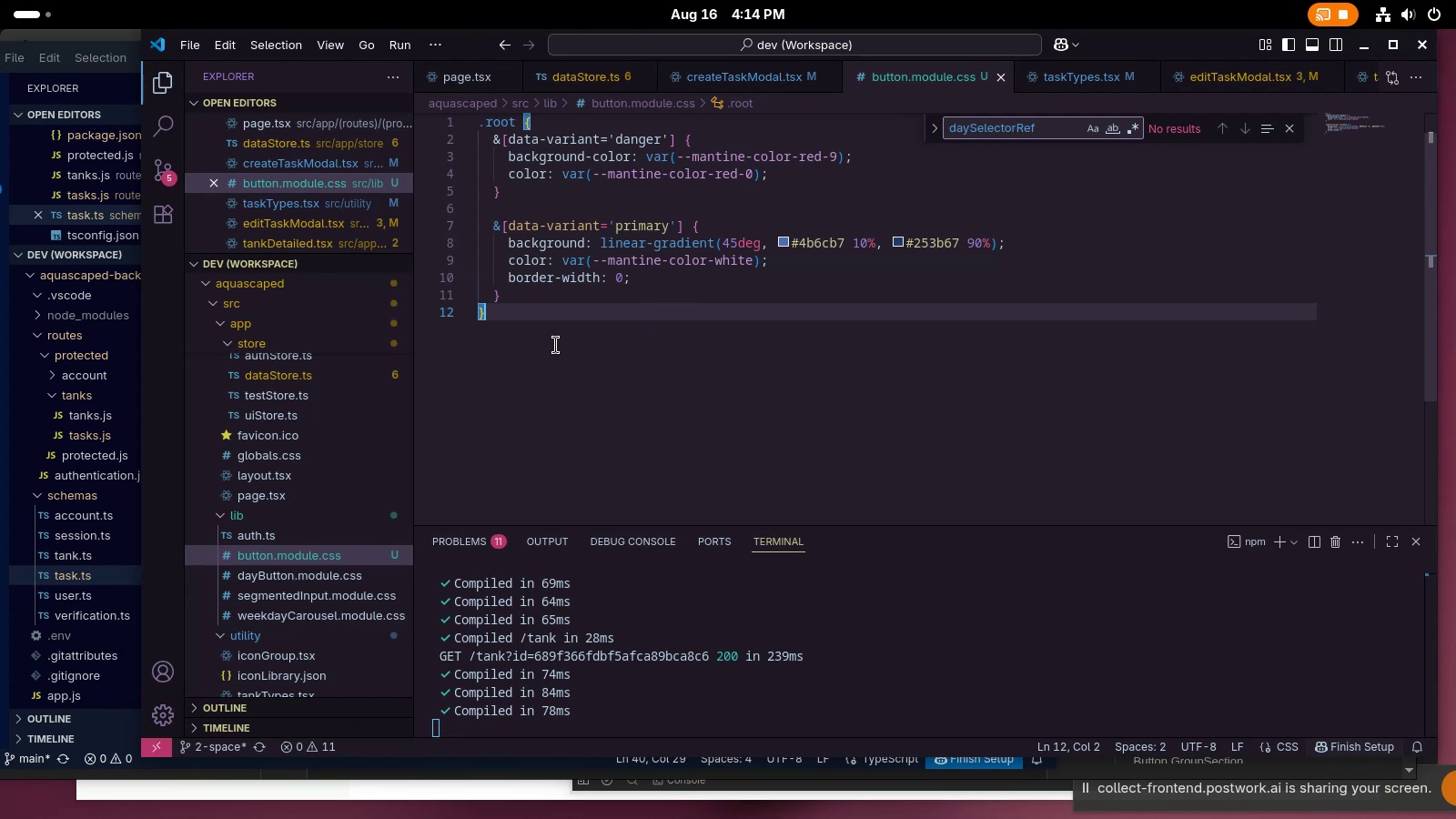 
scroll: coordinate [652, 329], scroll_direction: up, amount: 4.0
 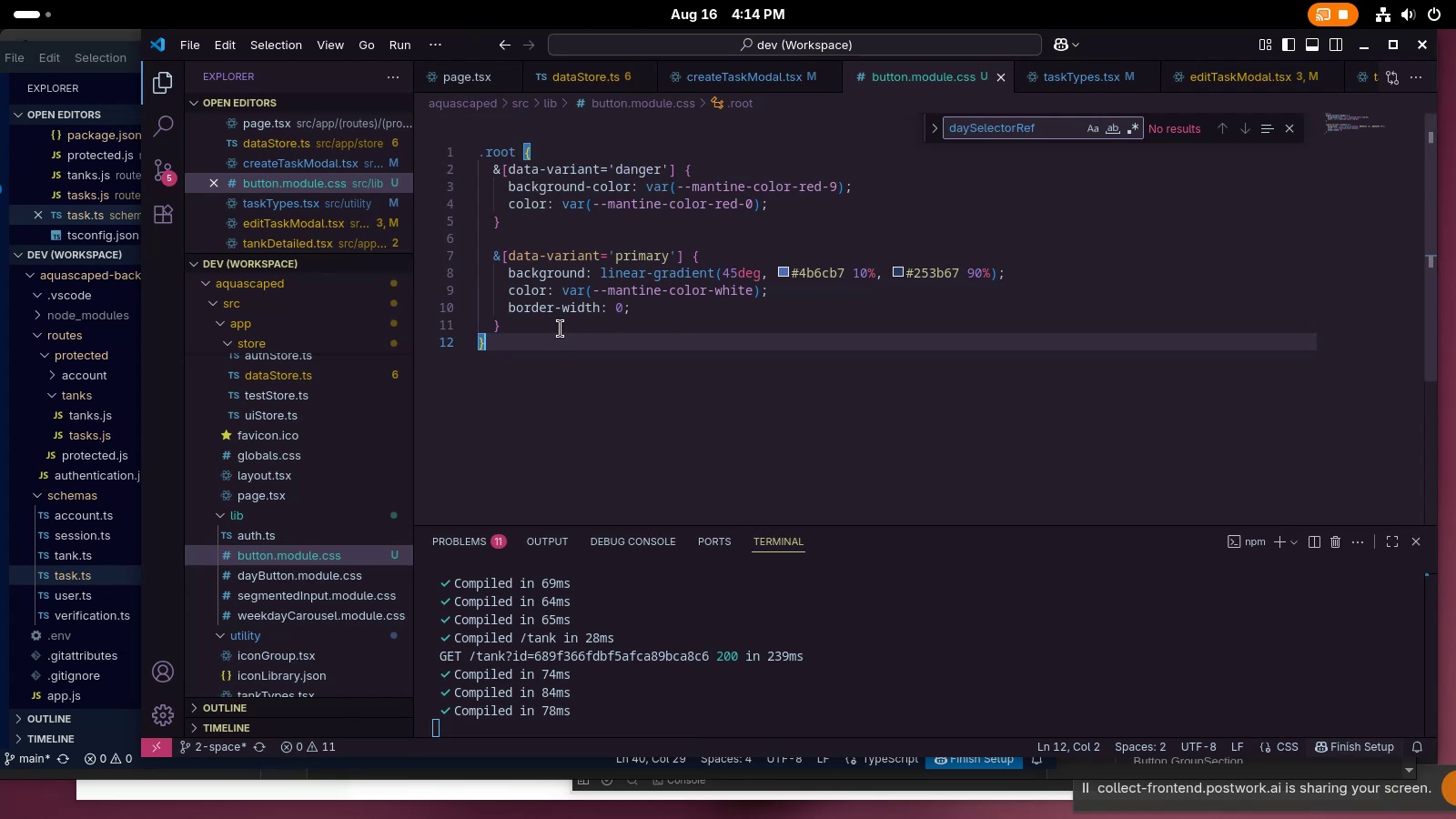 
key(Alt+AltLeft)
 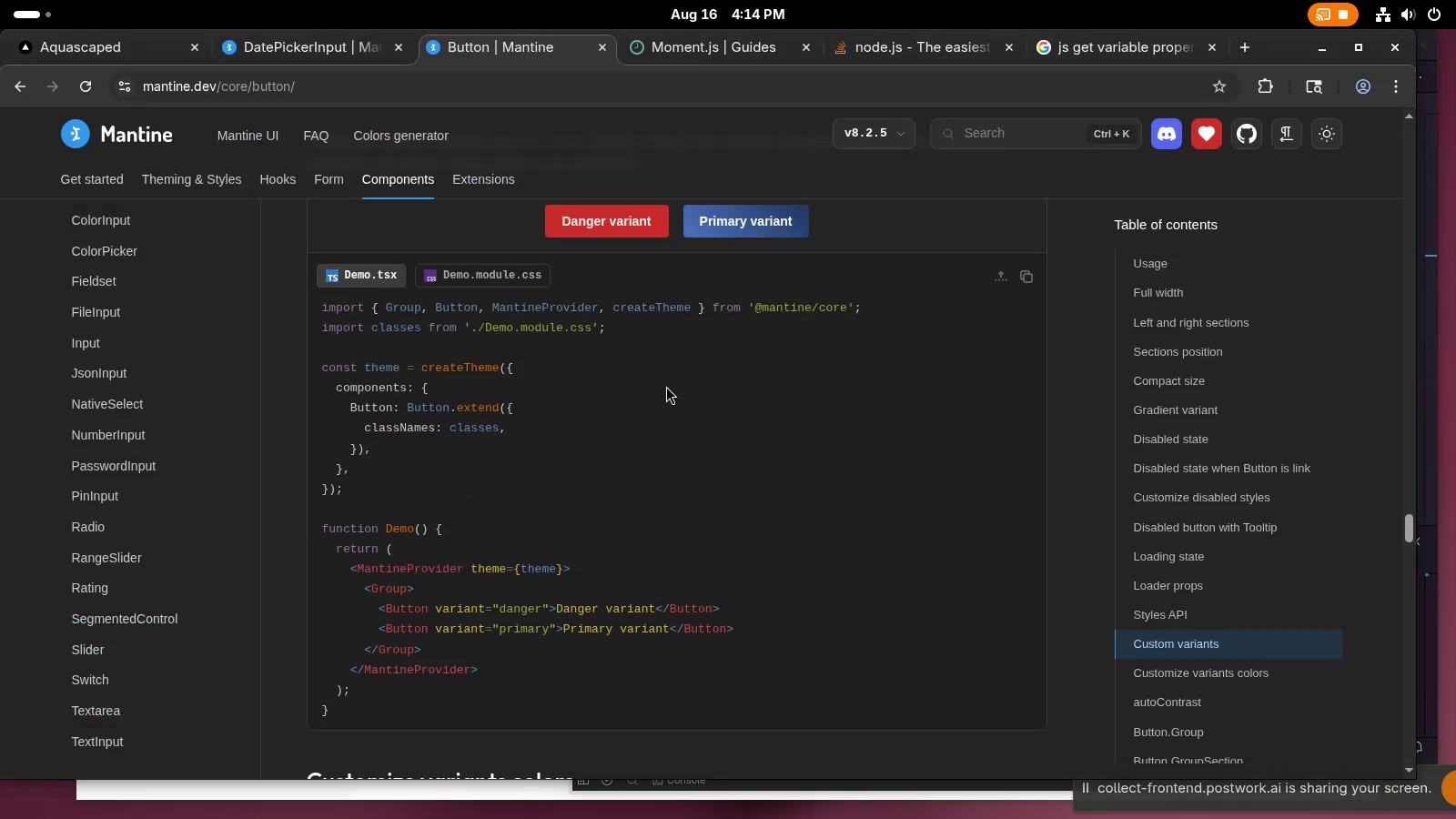 
key(Tab)
 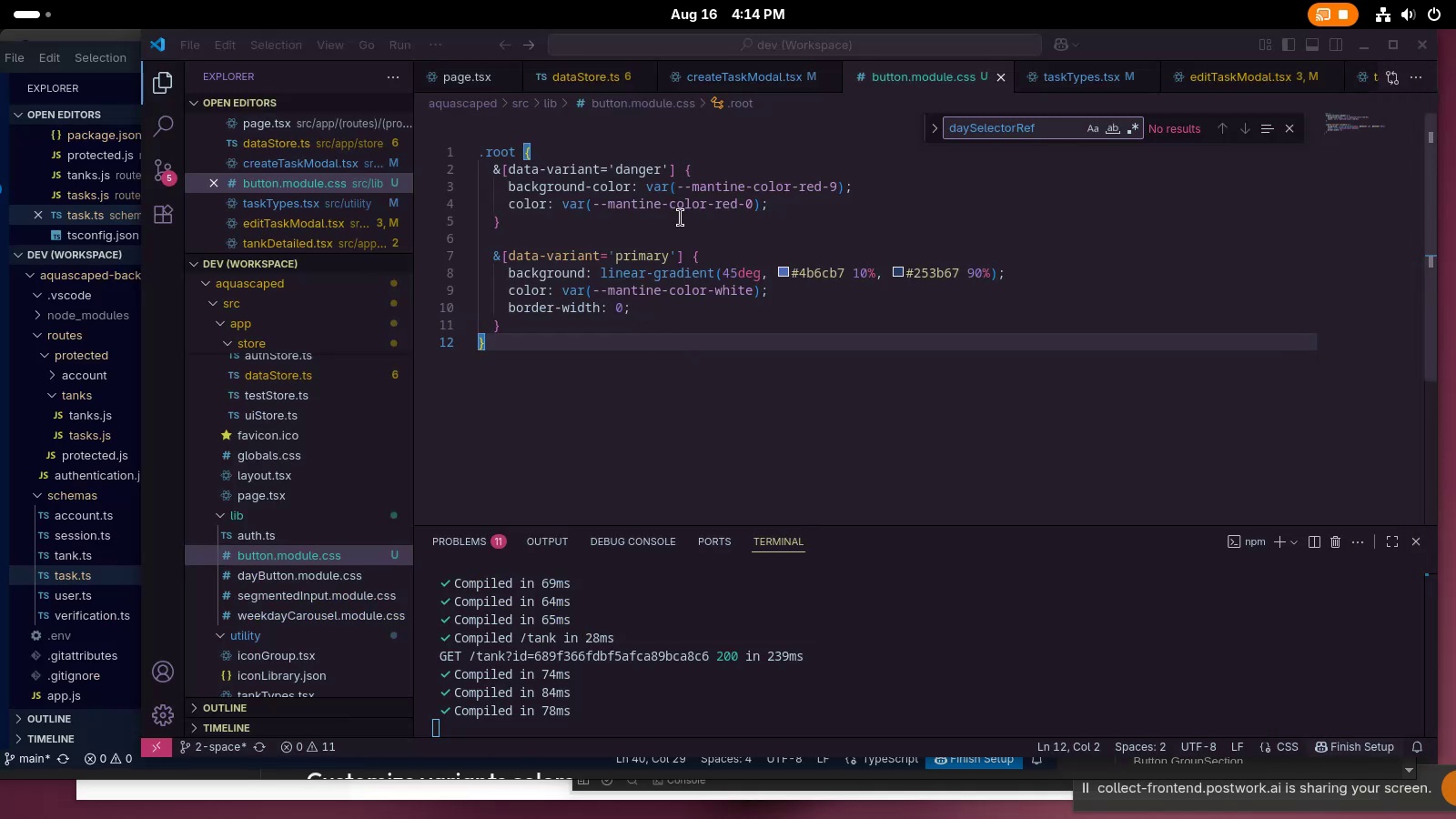 
double_click([636, 165])
 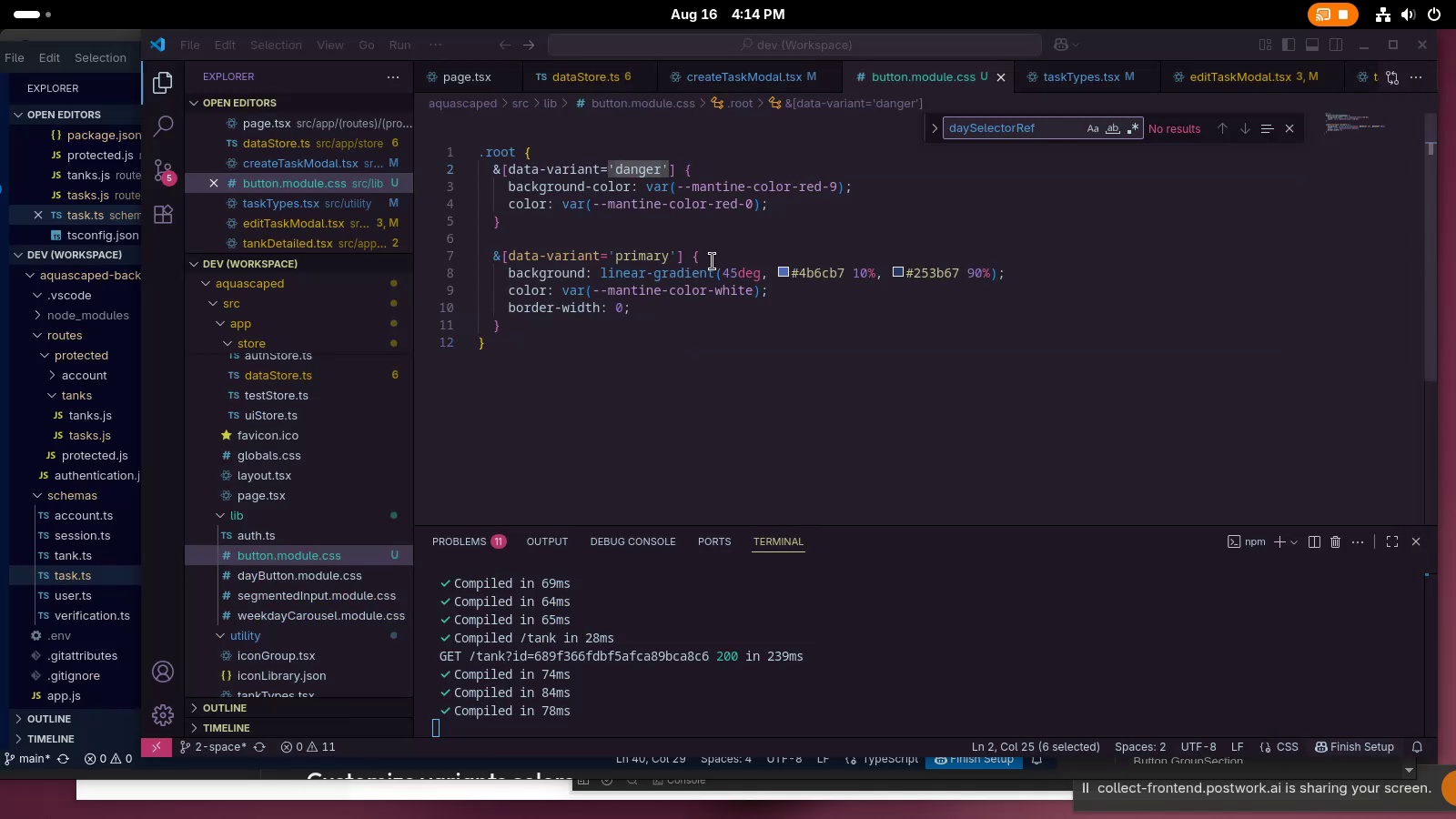 
type(enabled)
 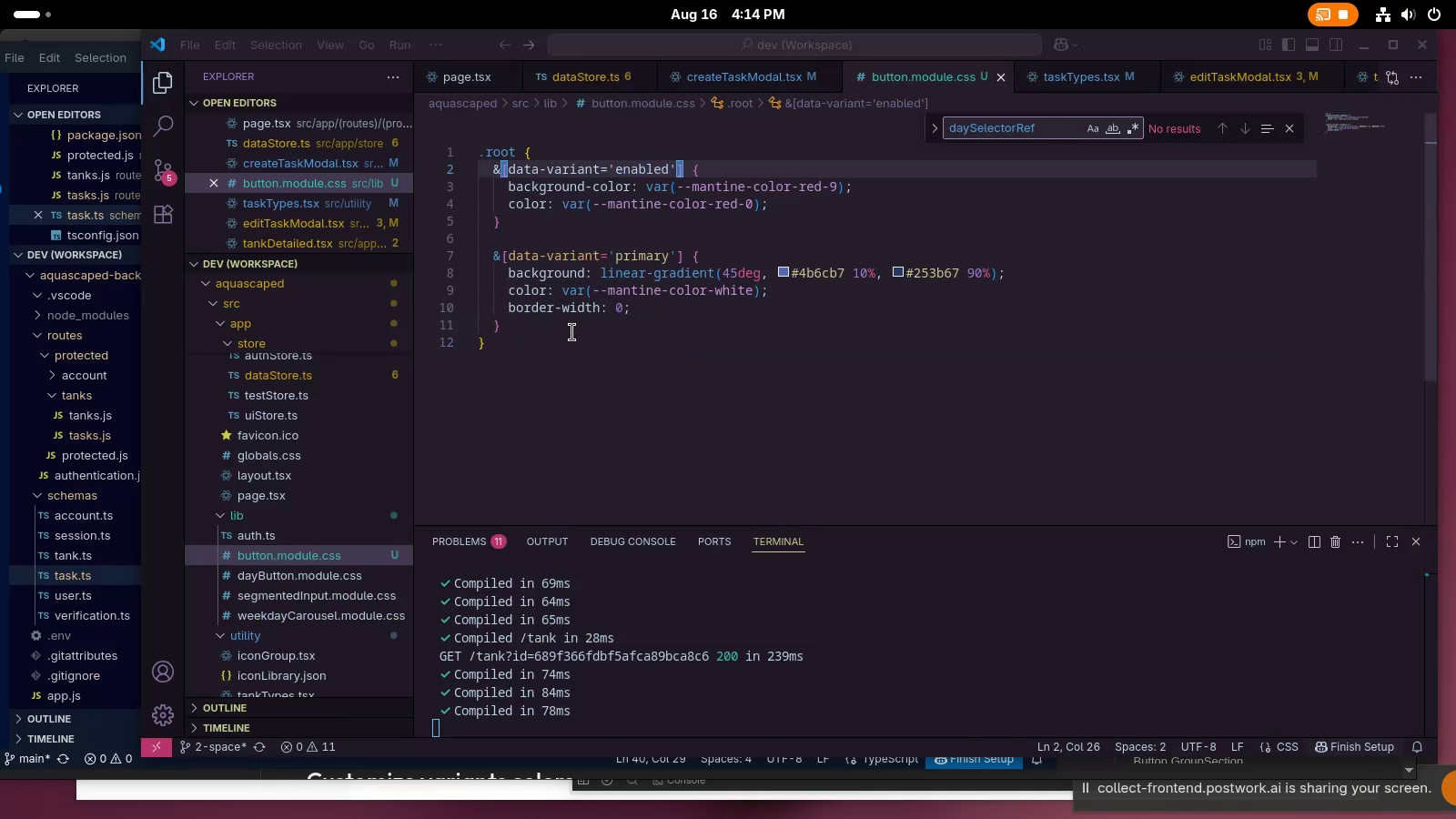 
left_click_drag(start_coordinate=[571, 320], to_coordinate=[470, 238])
 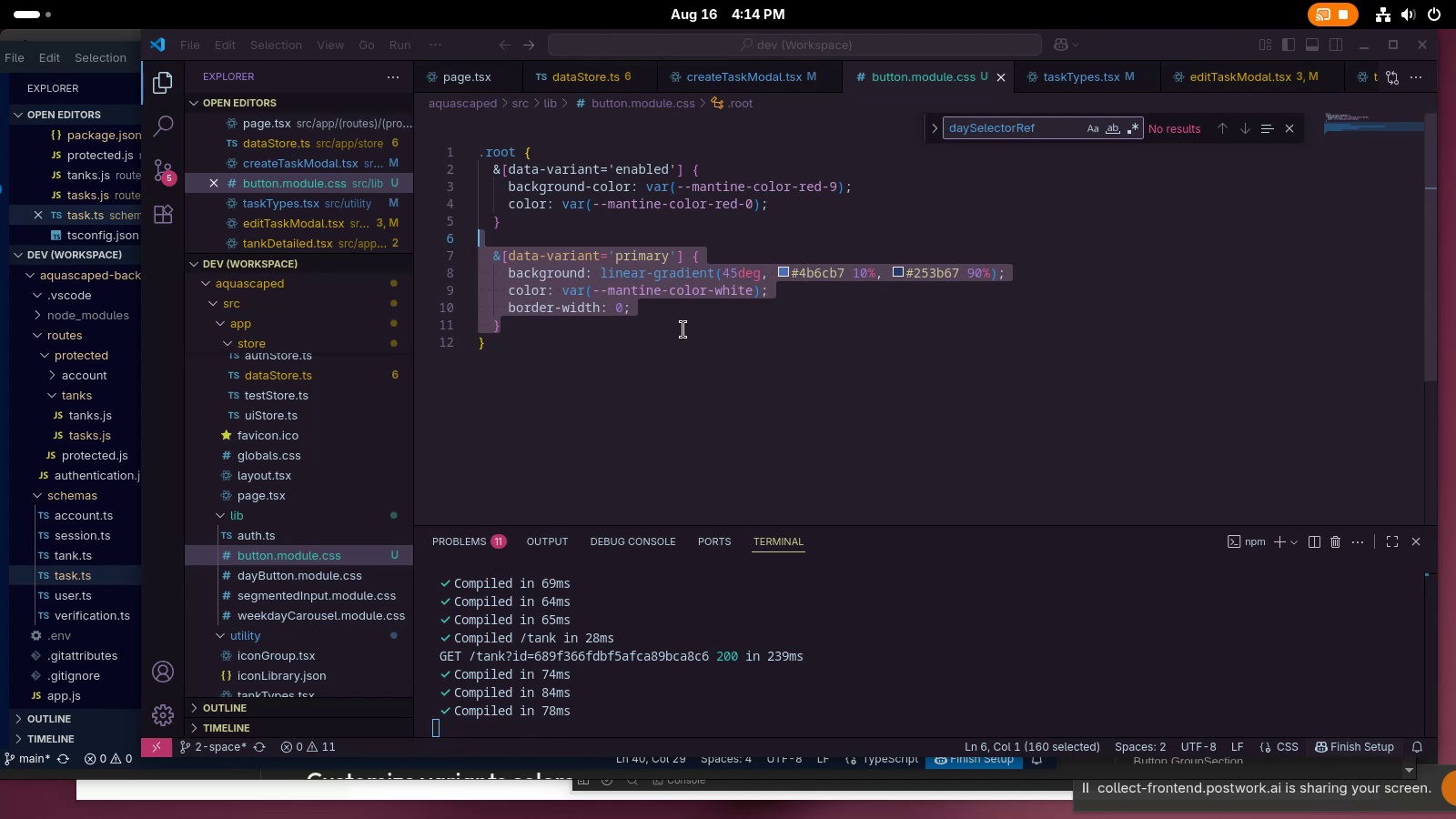 
hold_key(key=ControlLeft, duration=0.39)
 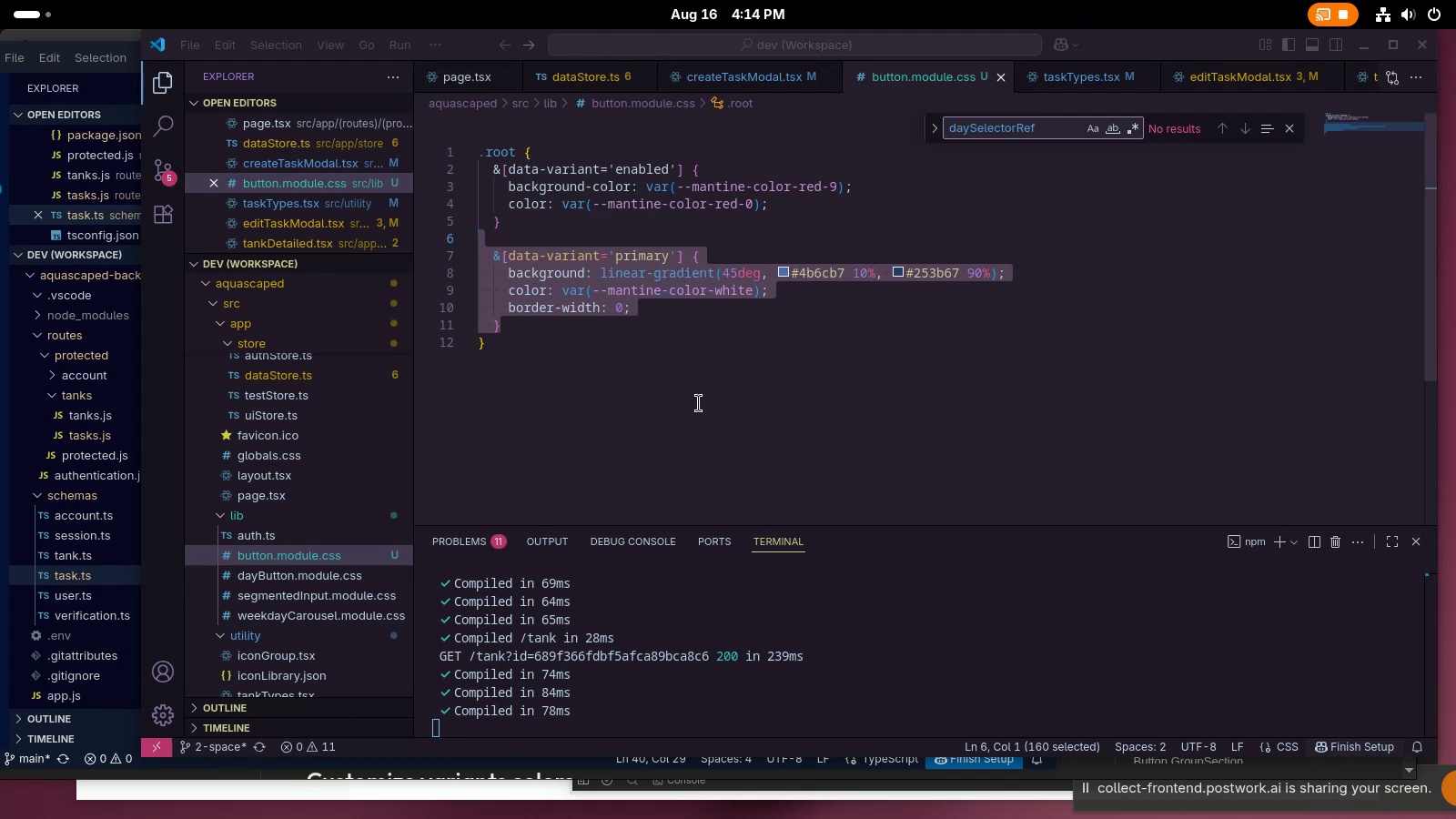 
wait(7.0)
 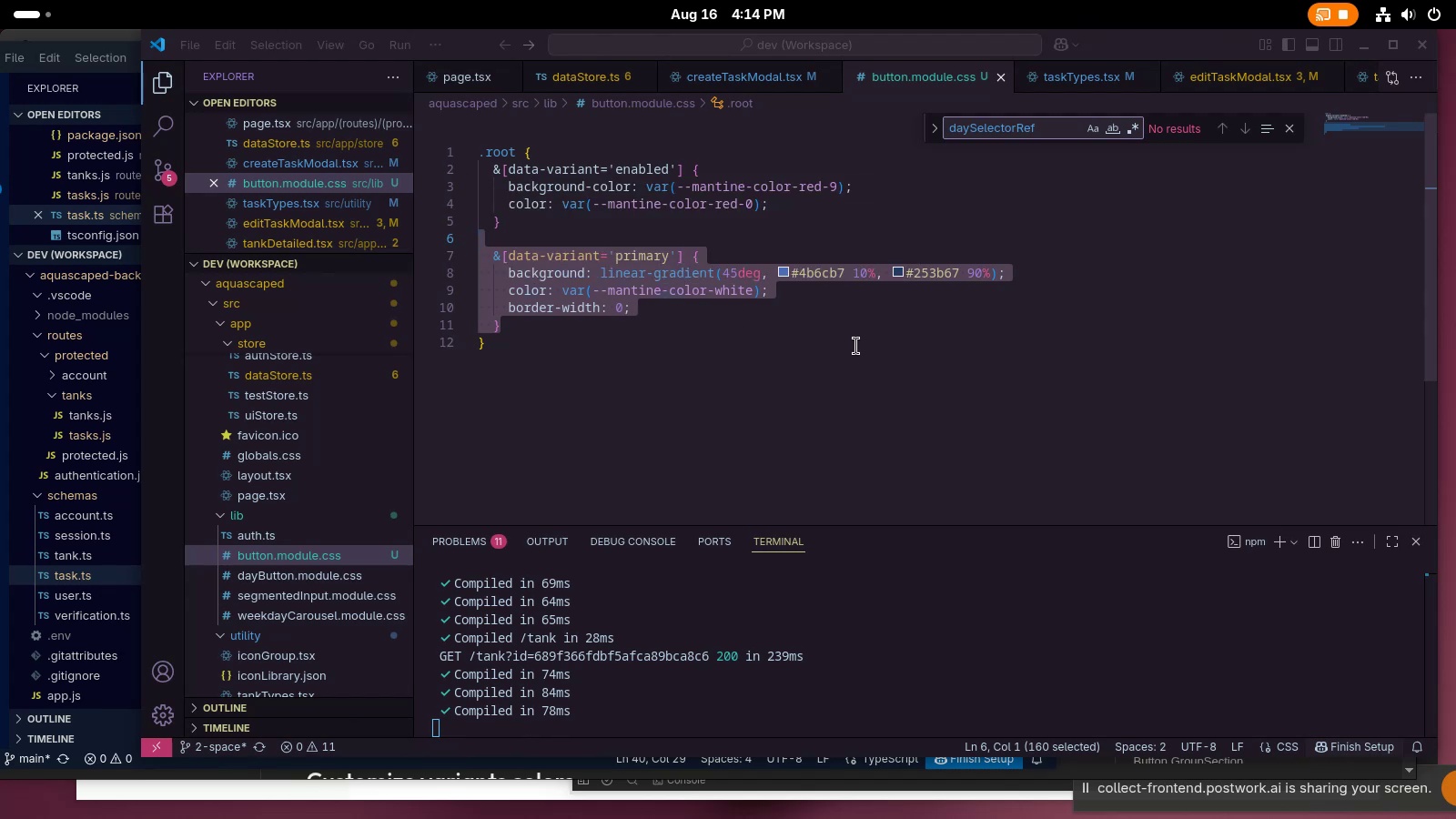 
key(Control+X)
 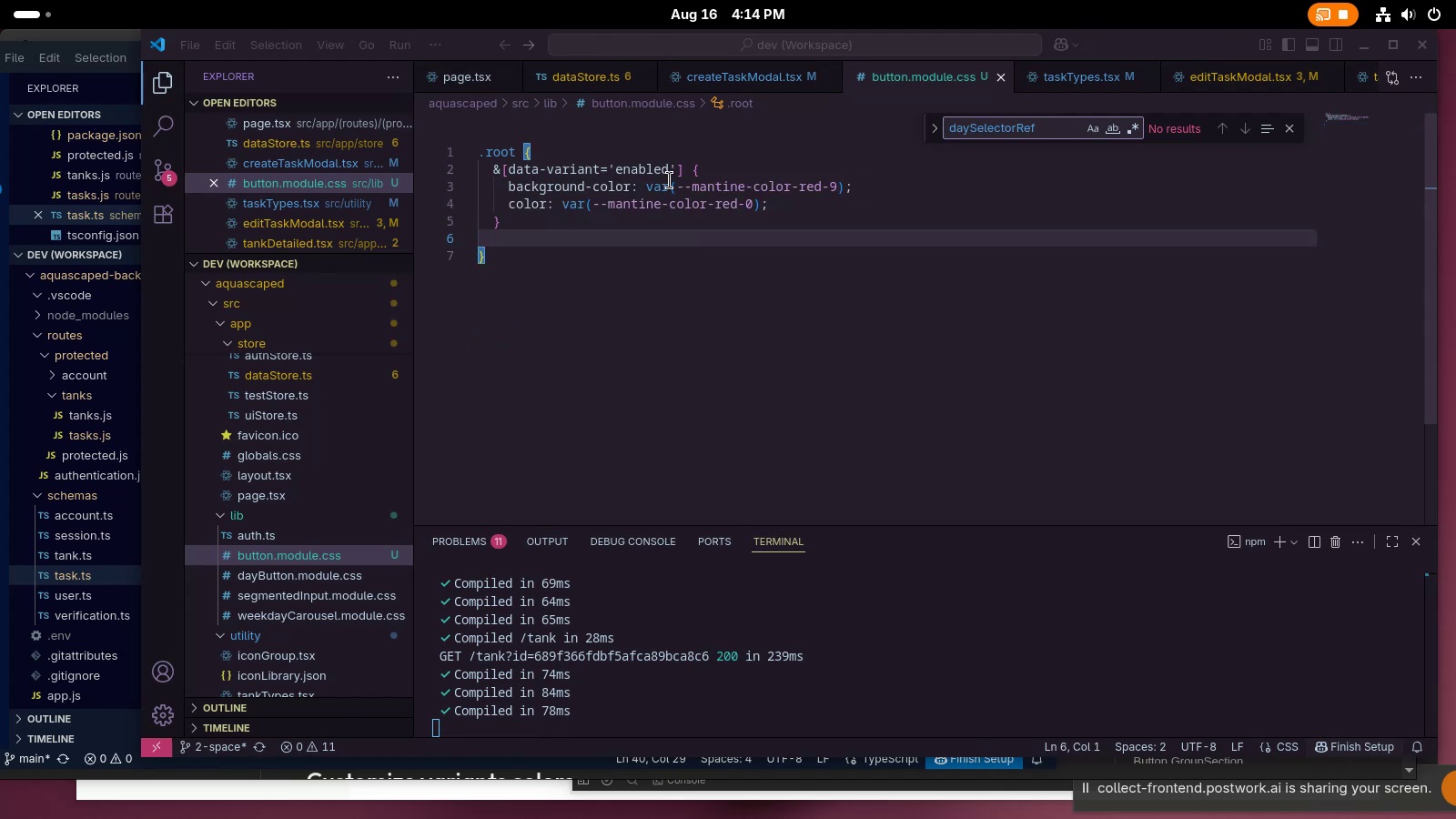 
left_click([688, 265])
 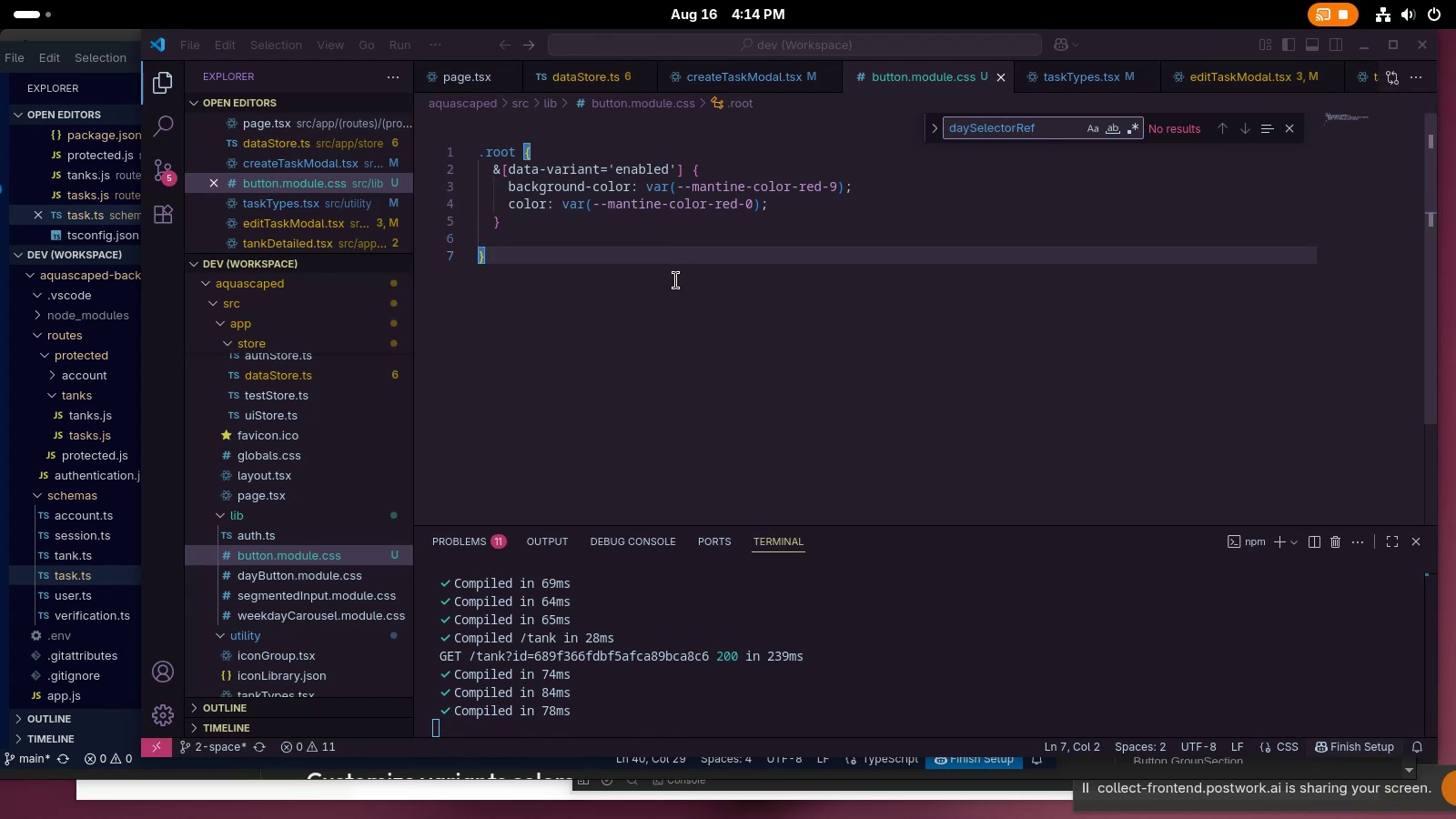 
key(Control+ControlLeft)
 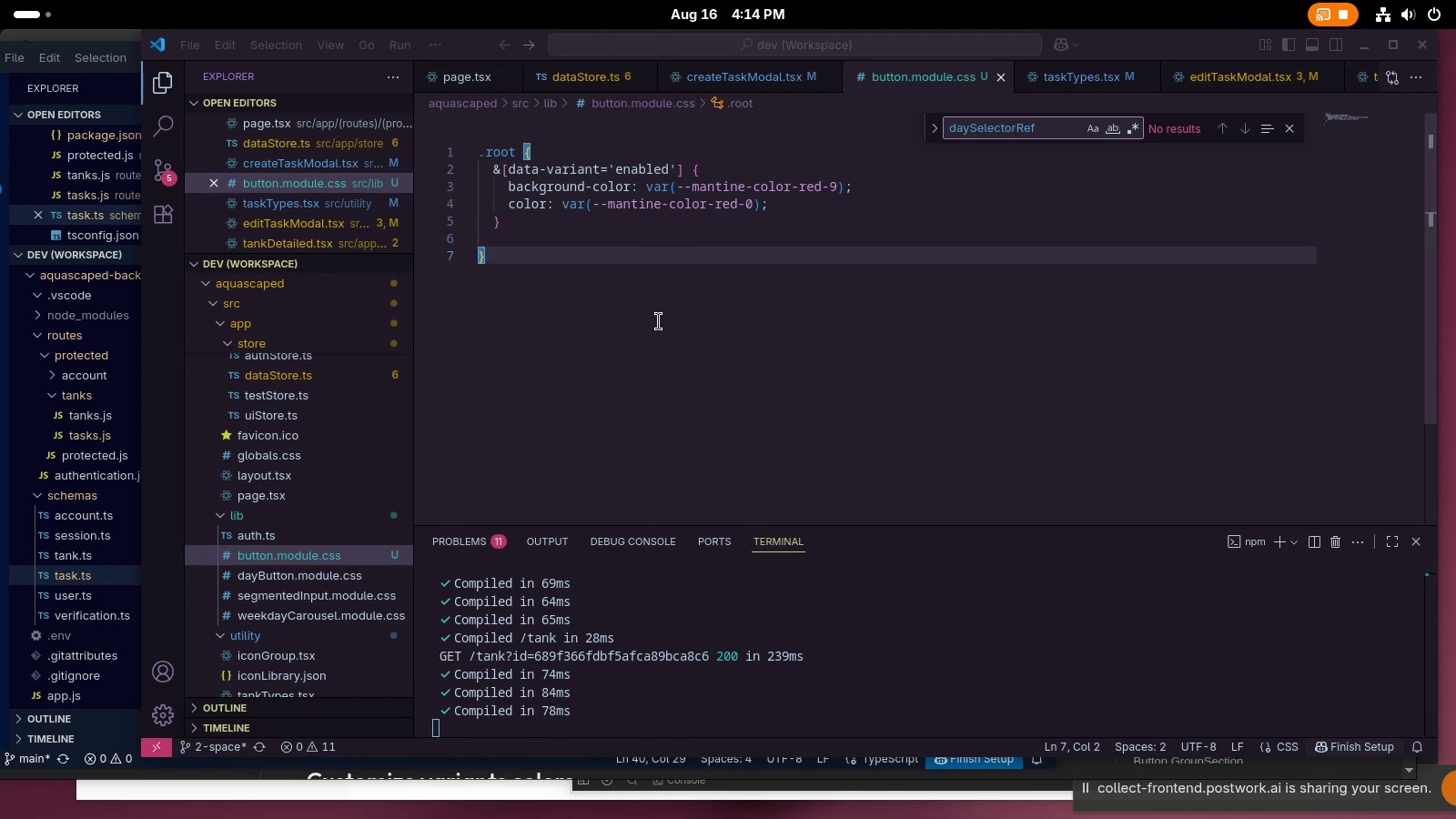 
wait(5.12)
 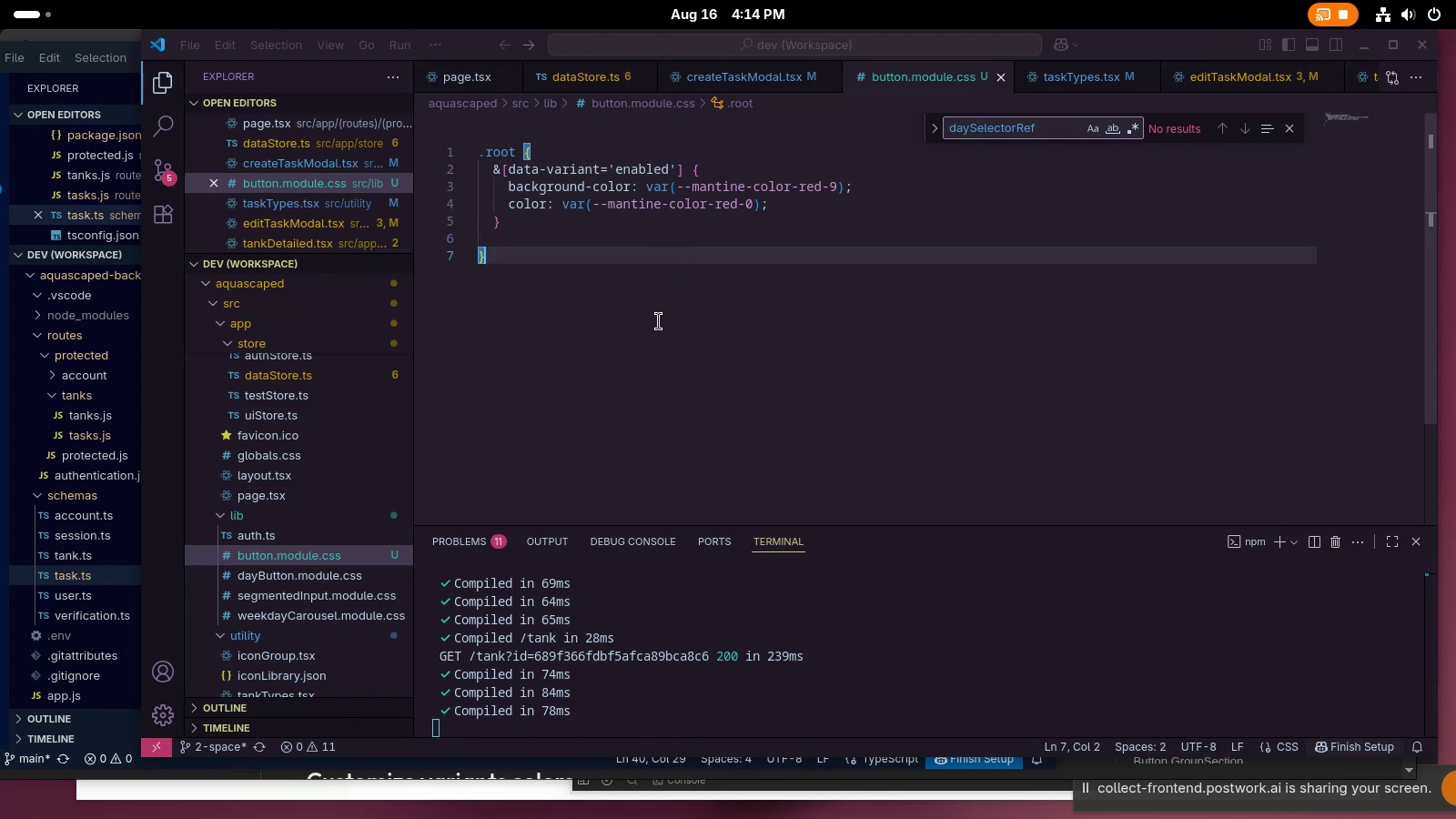 
key(Control+ControlLeft)
 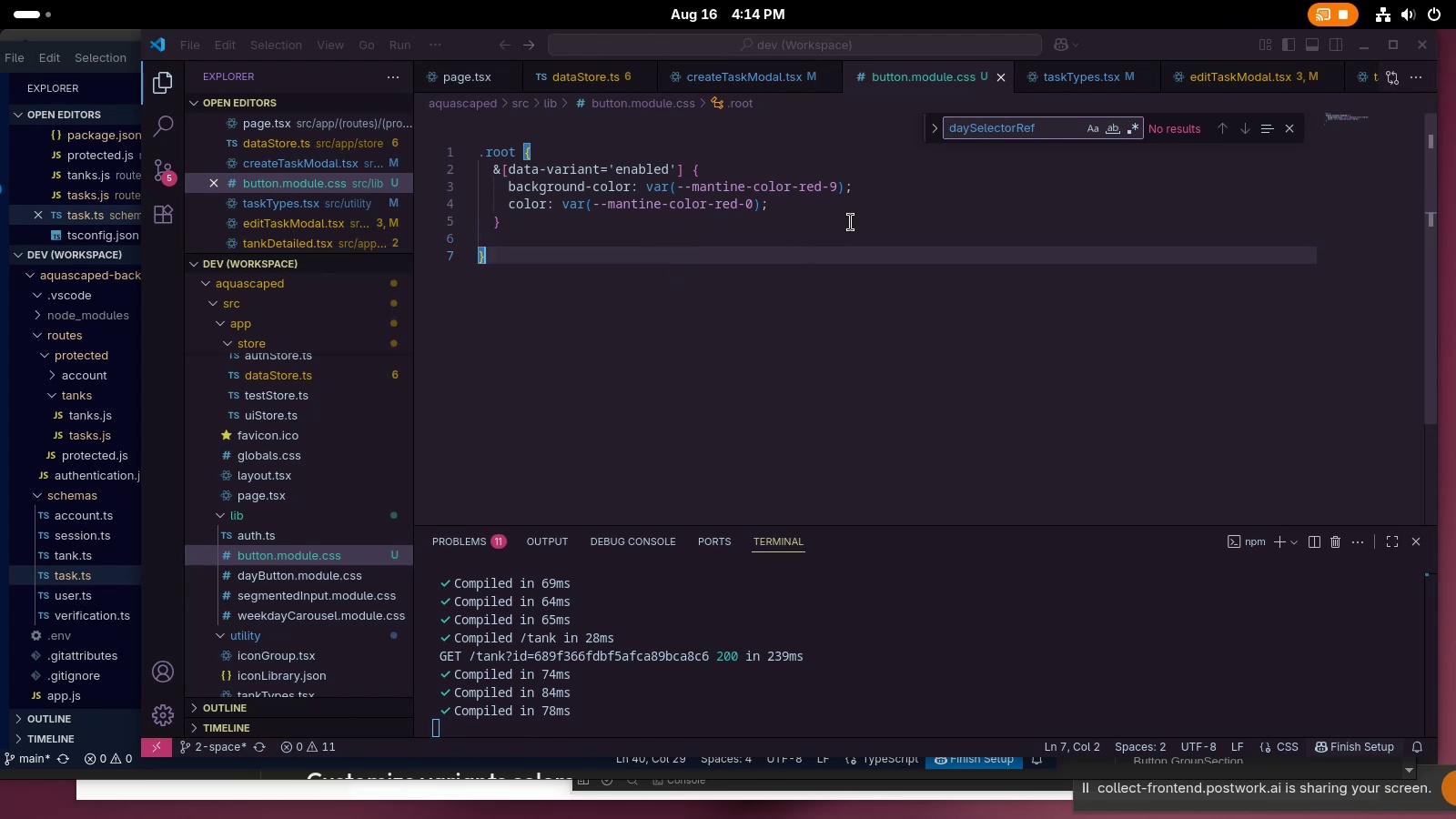 
key(Control+S)
 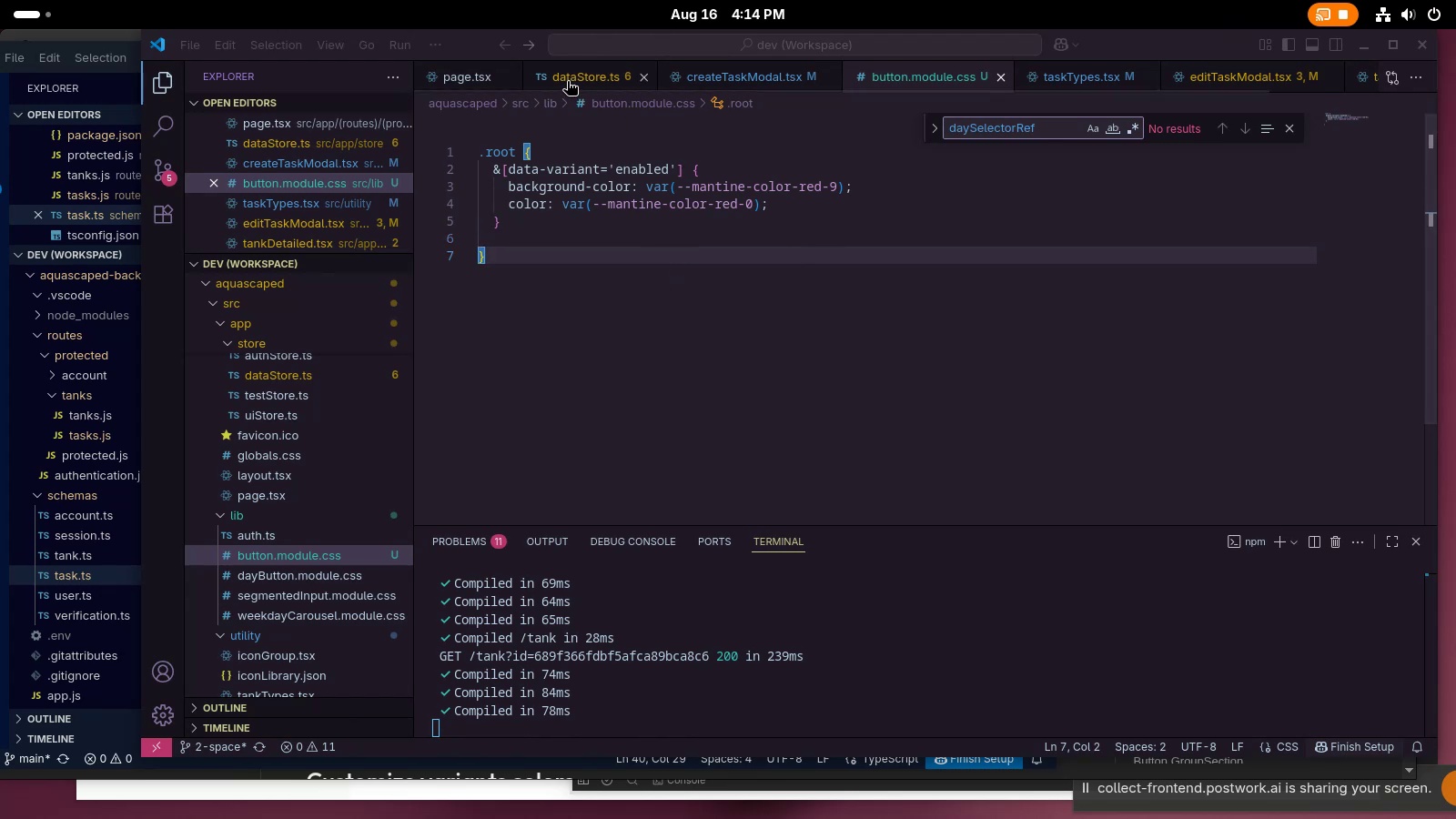 
left_click([567, 77])
 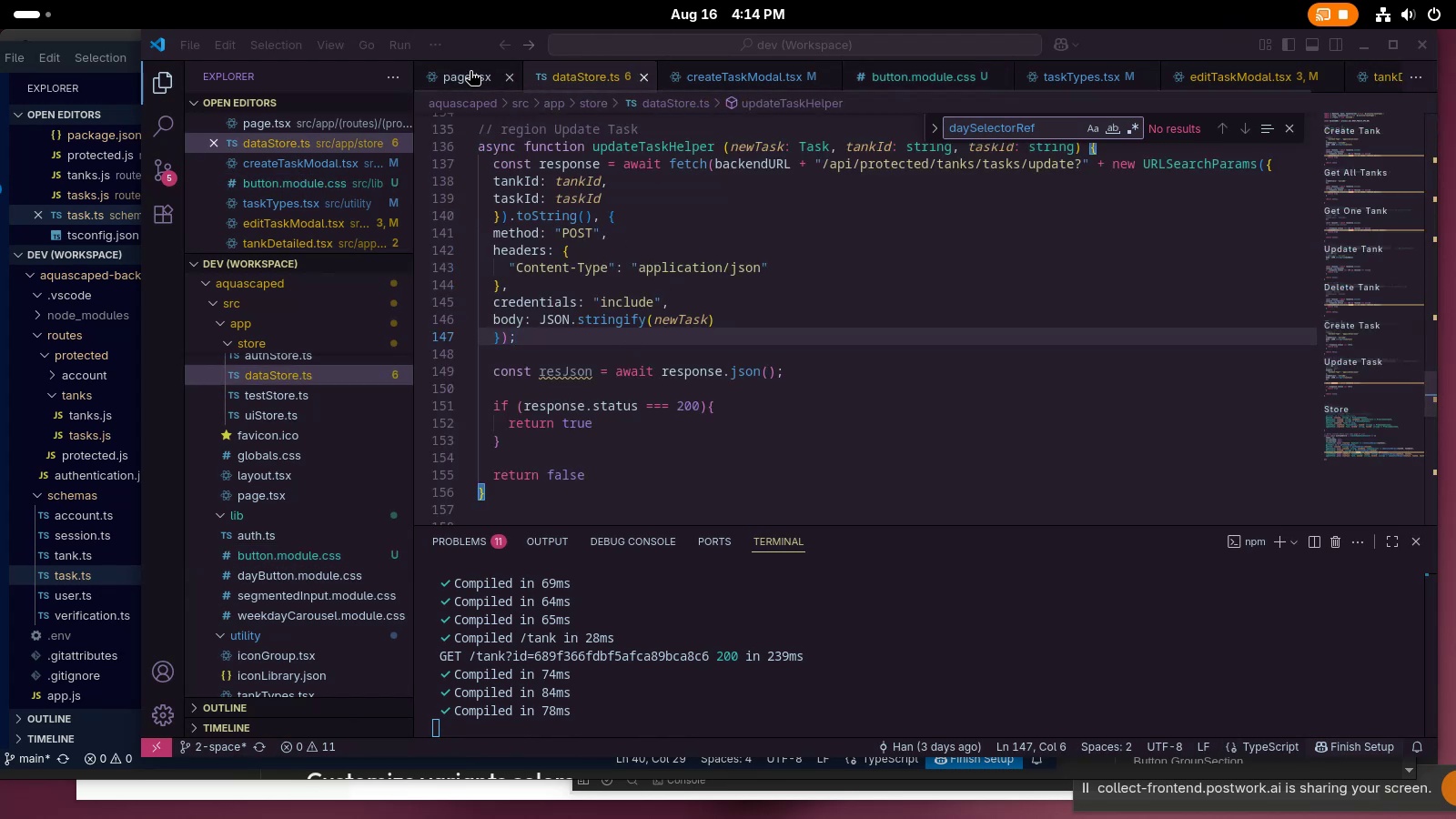 
left_click([450, 71])
 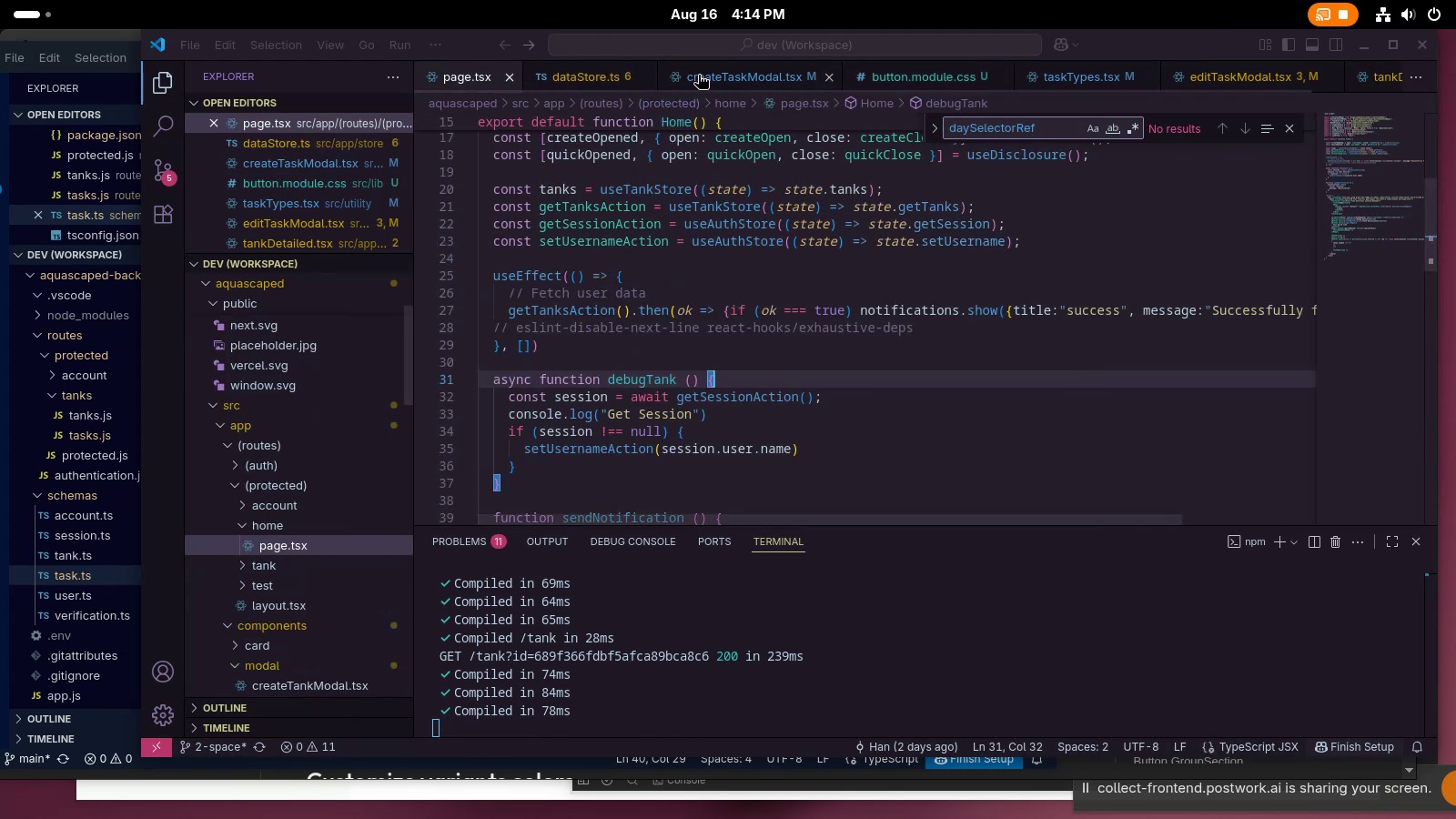 
left_click([715, 74])
 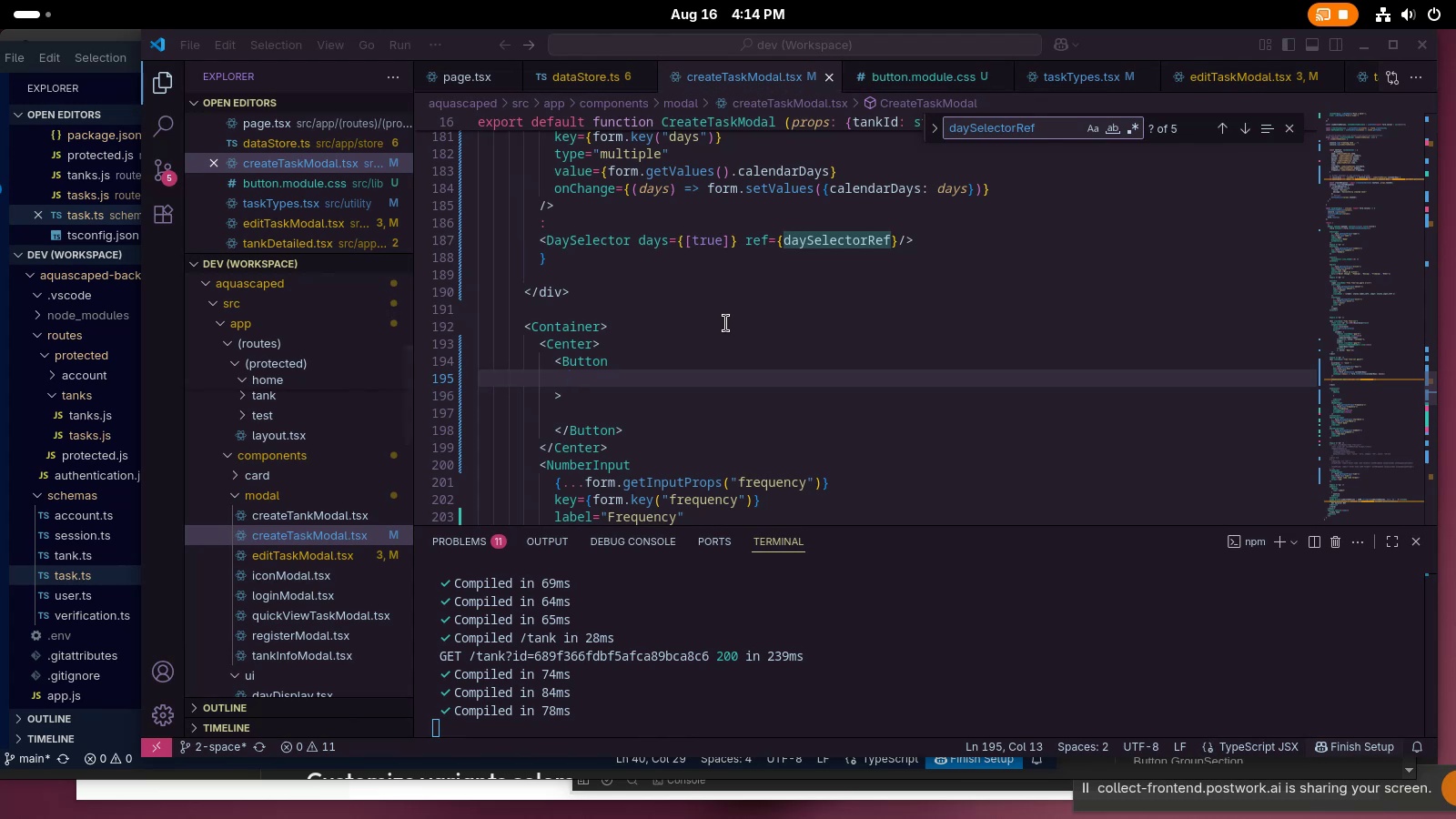 
type(variant)
 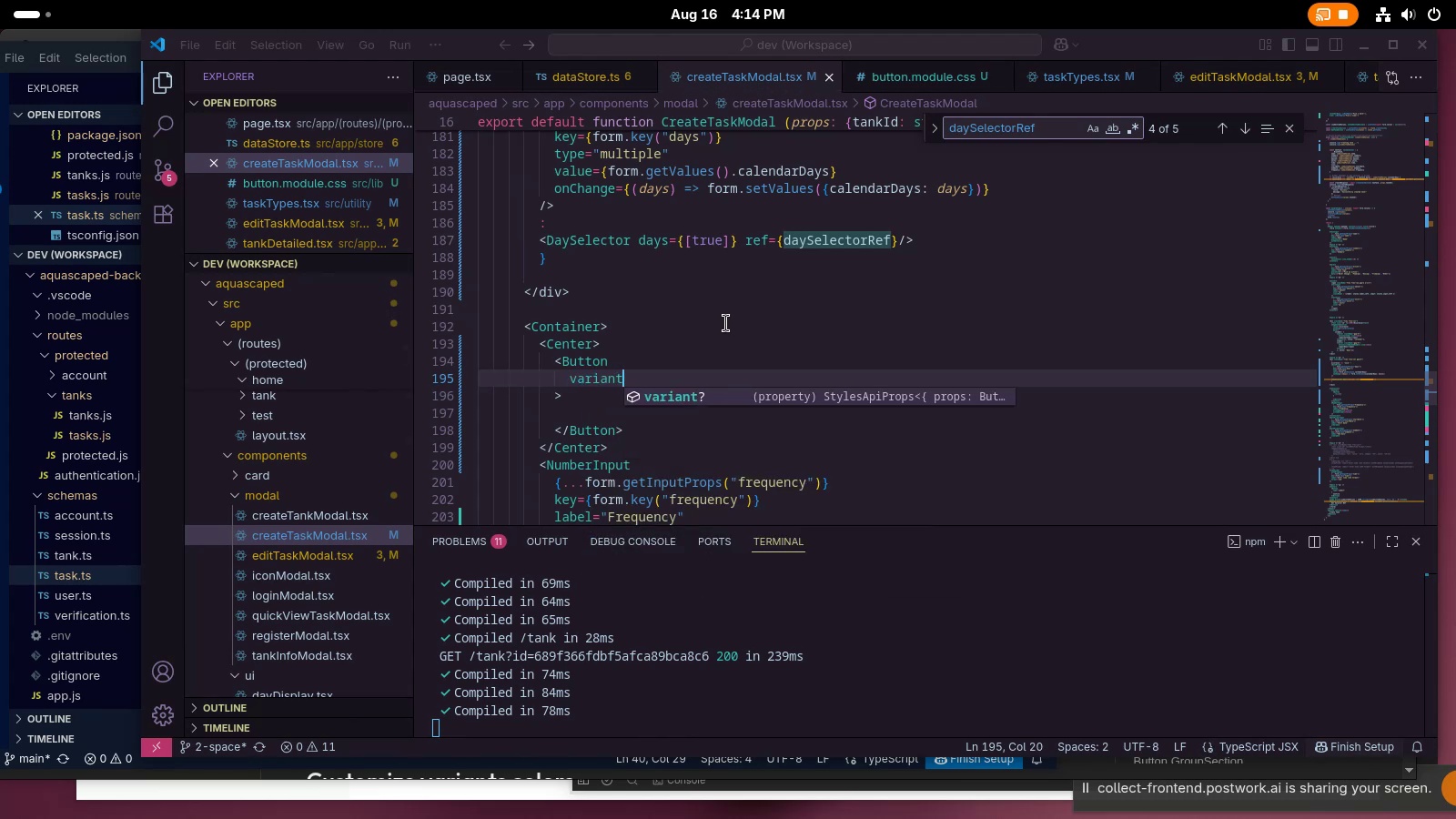 
key(Control+PrintScreen)
 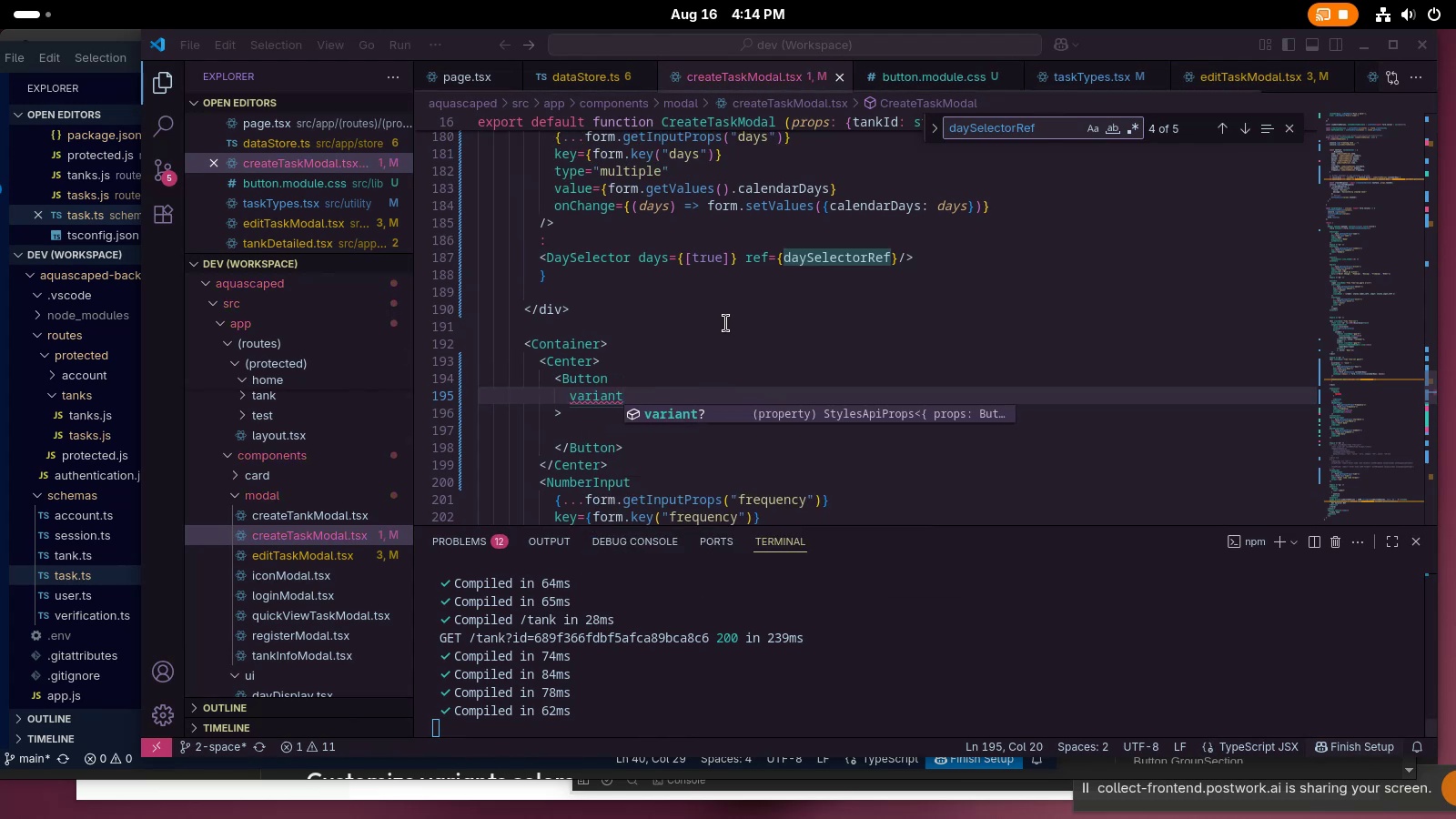 
left_click([725, 359])
 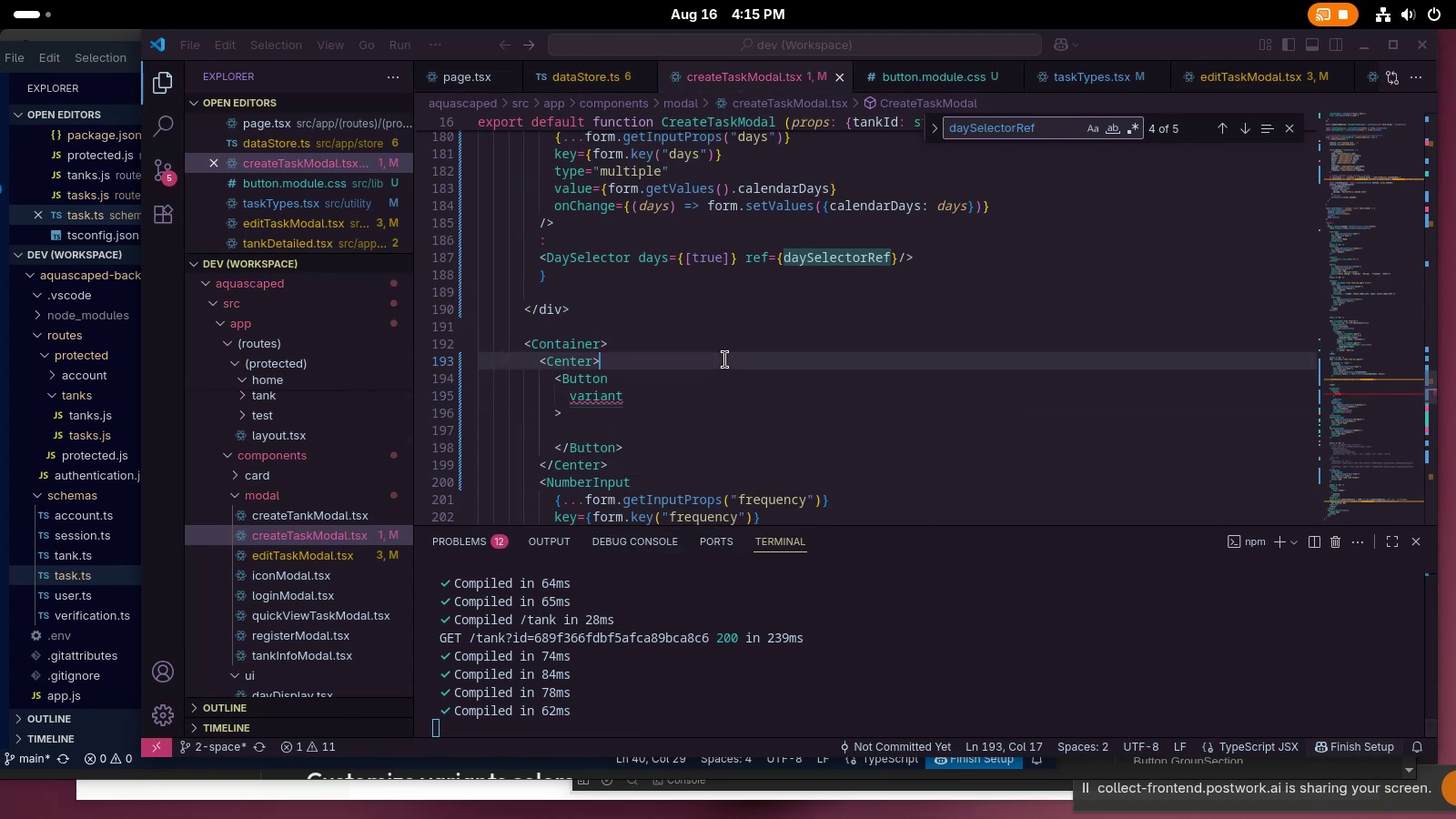 
key(Enter)
 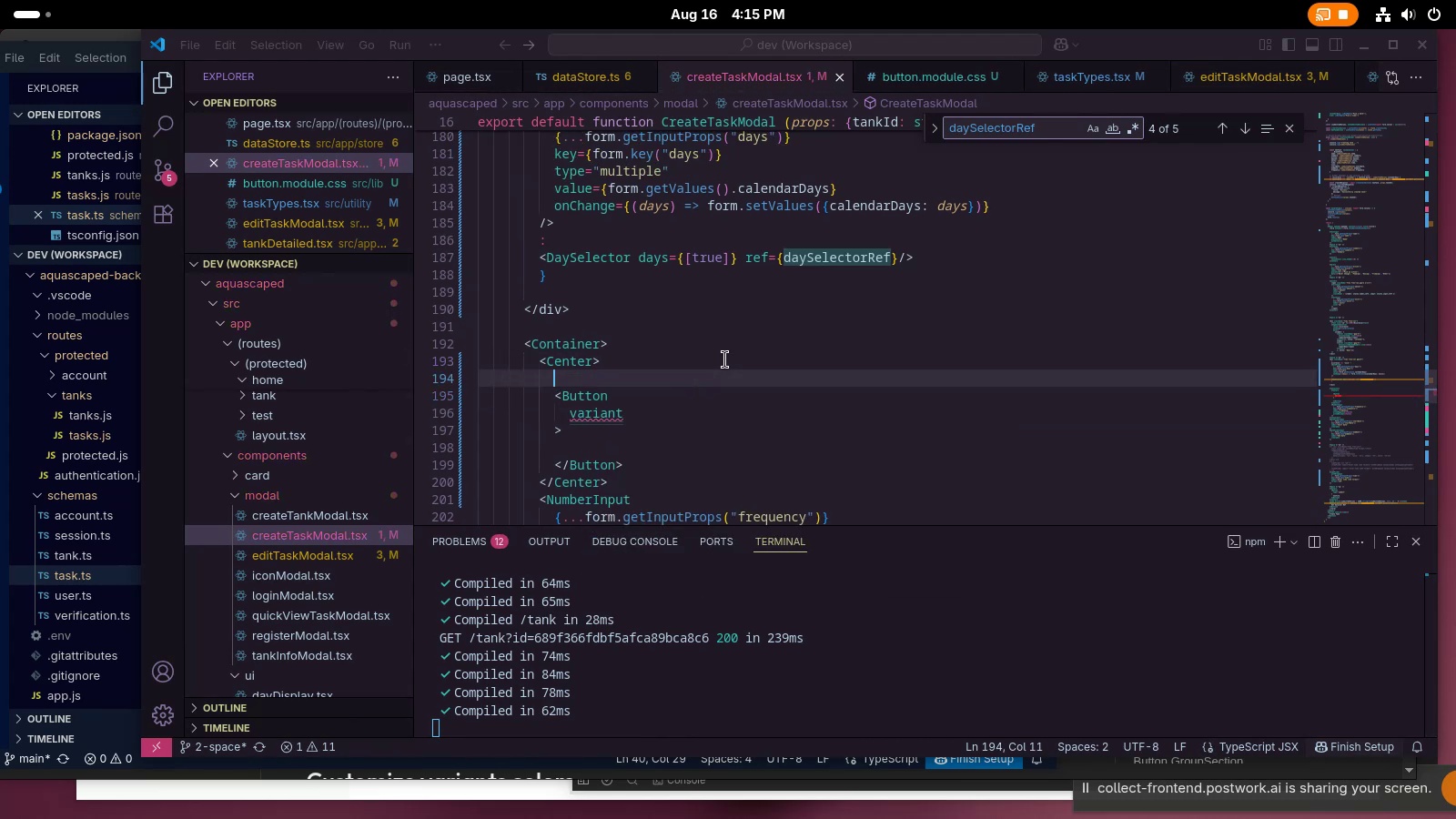 
type(<MantineThem)
 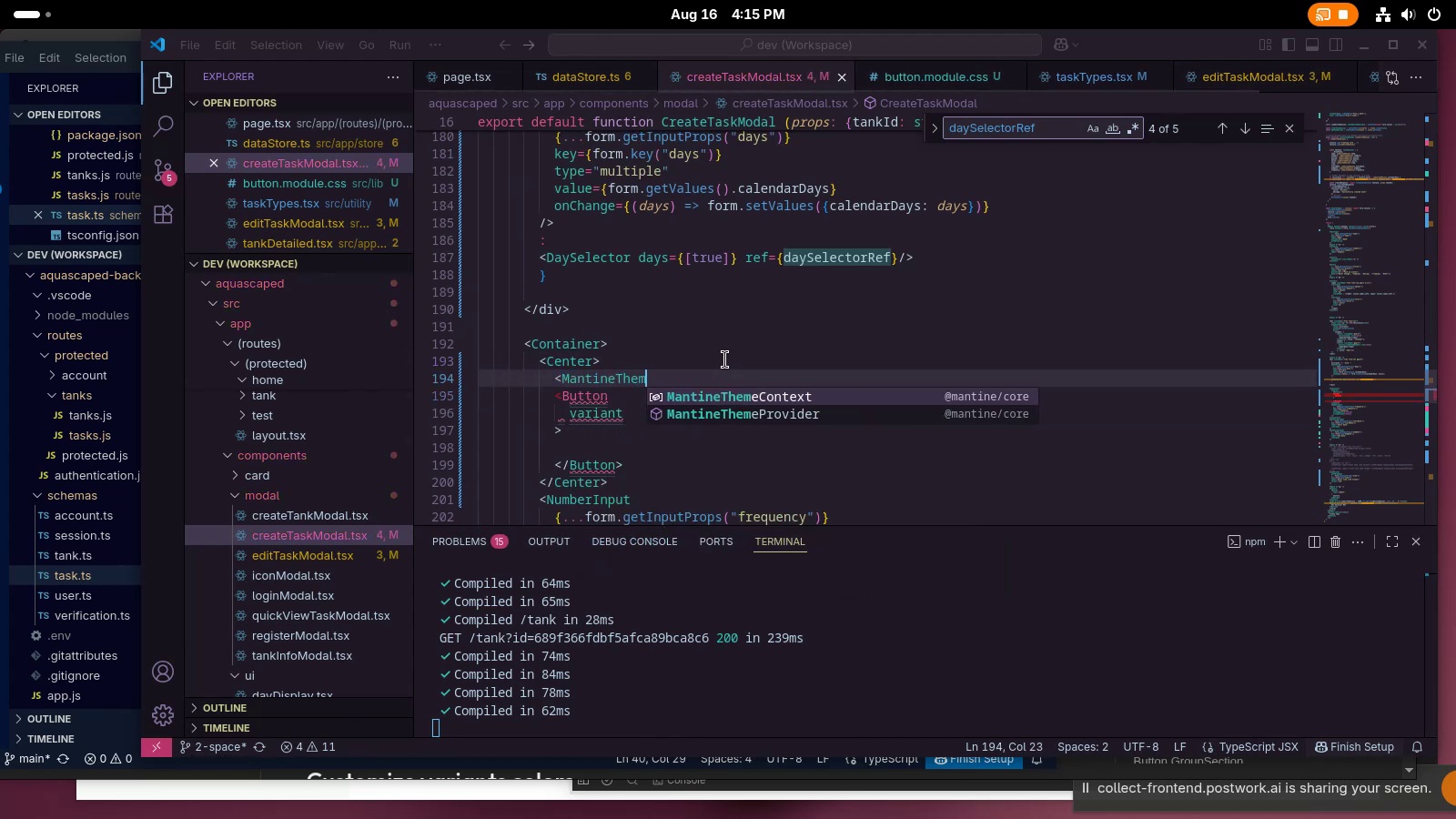 
key(Alt+AltLeft)
 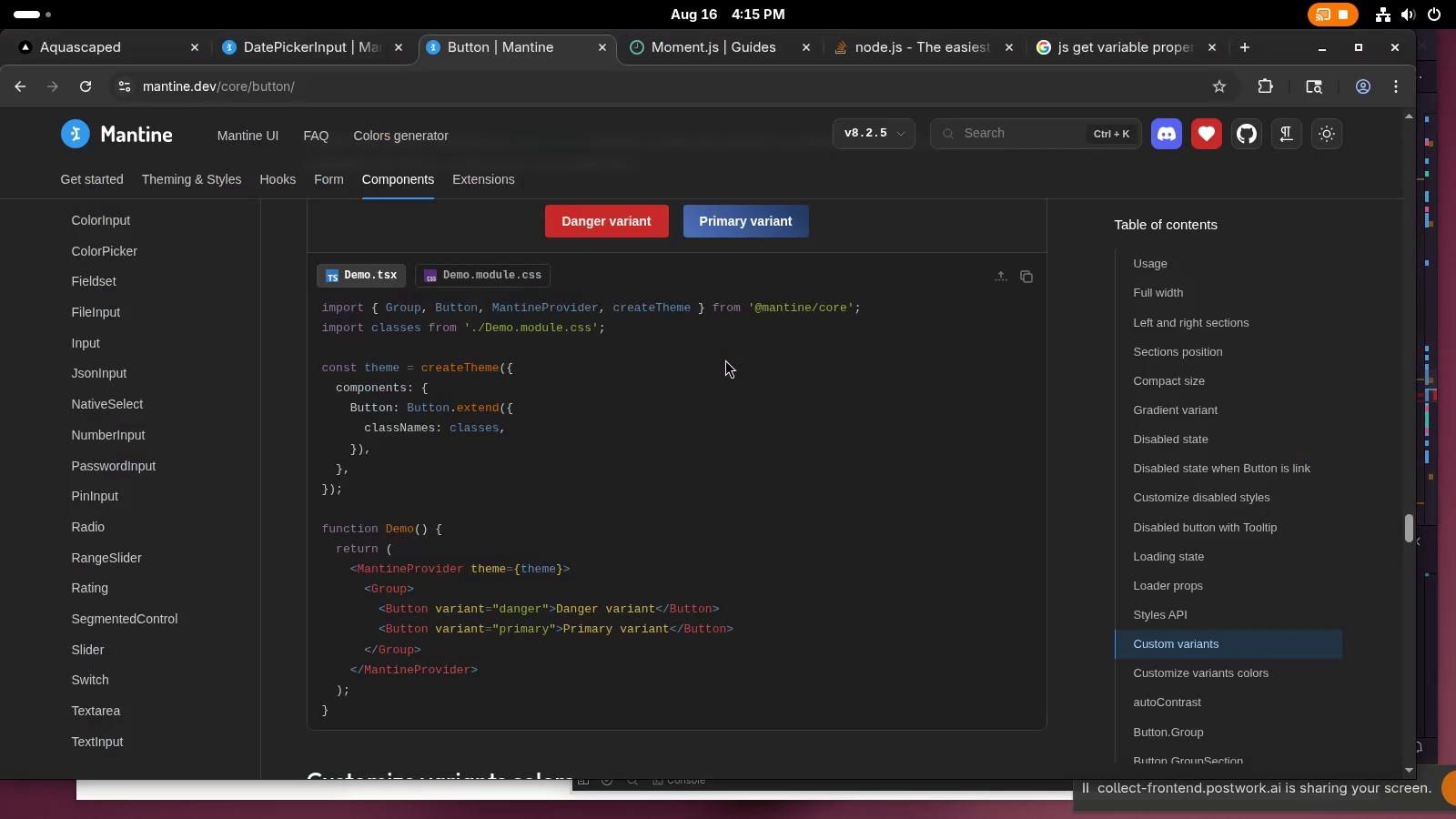 
key(Tab)
key(Backspace)
key(Backspace)
key(Backspace)
key(Backspace)
type(Provi)
 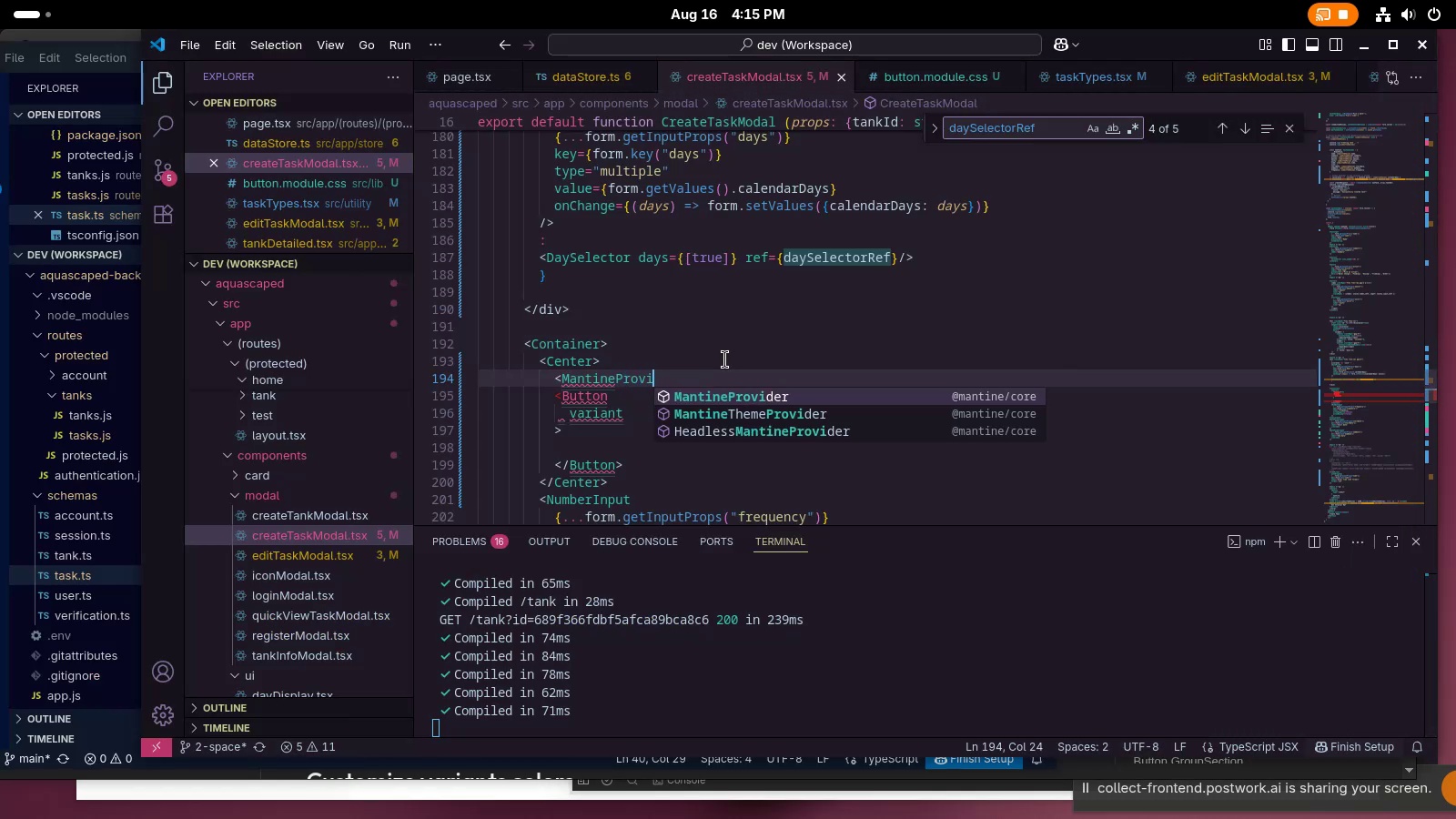 
key(Enter)
 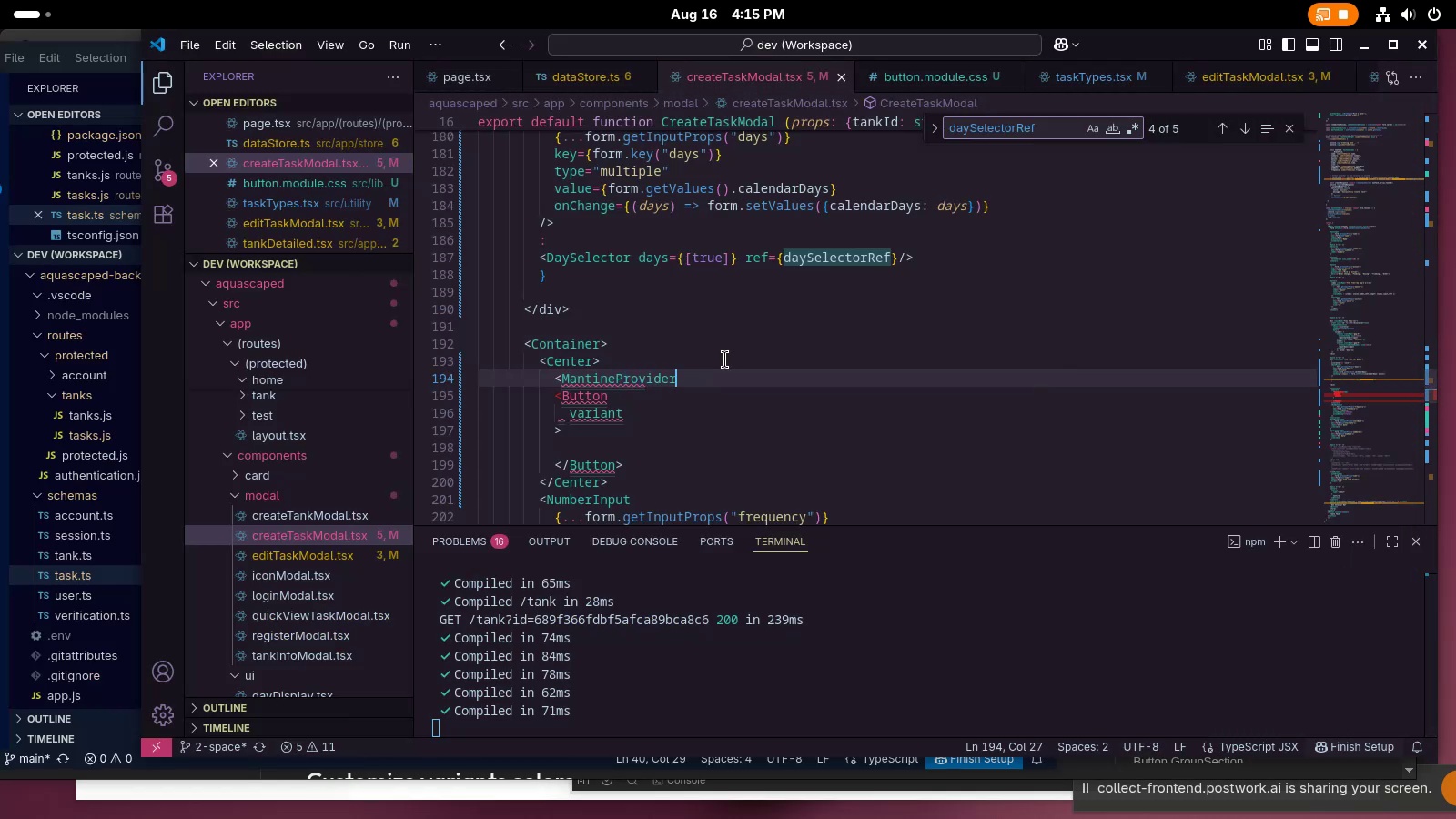 
key(Shift+ShiftLeft)
 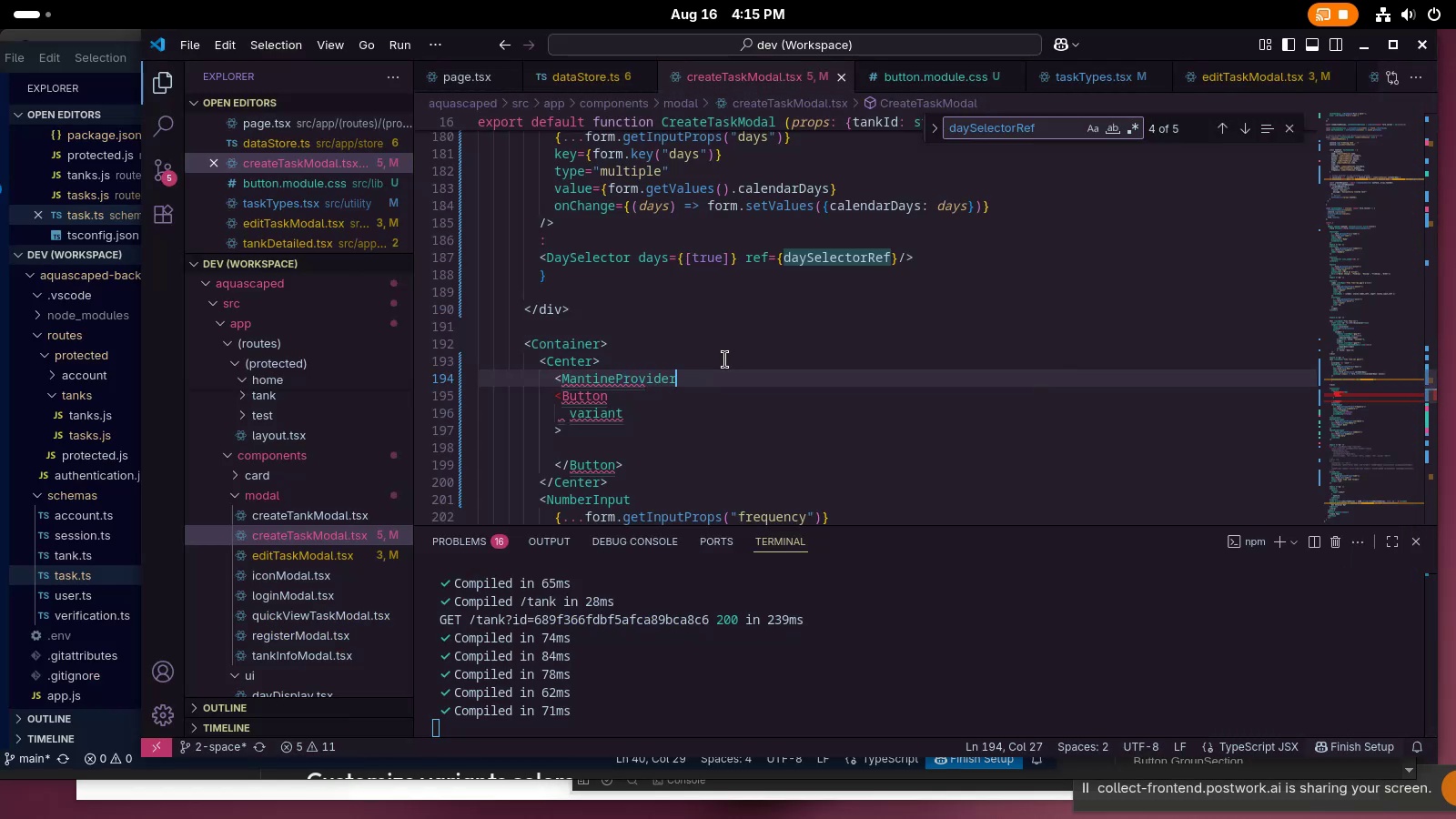 
key(Shift+Period)
 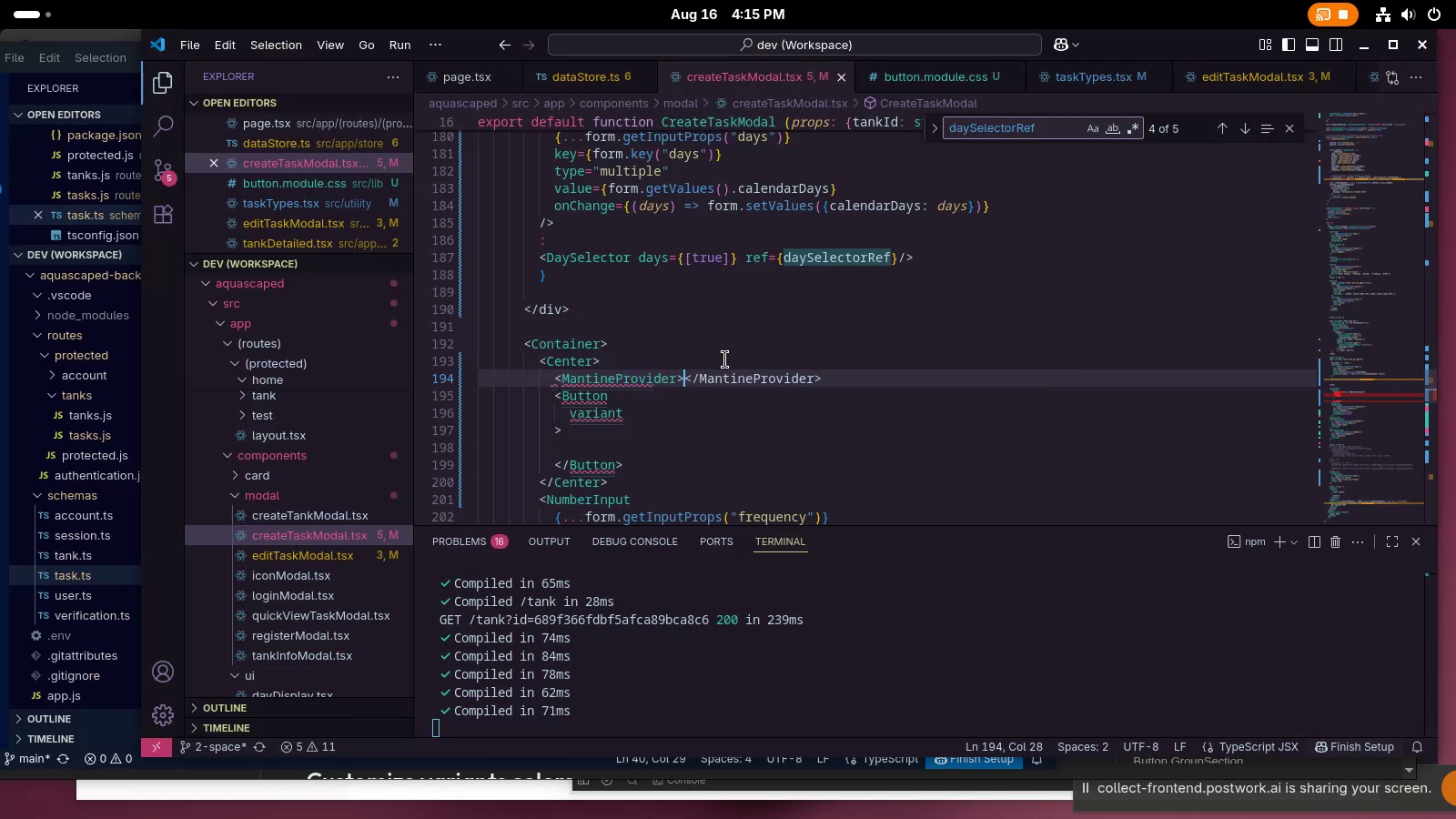 
key(Enter)
 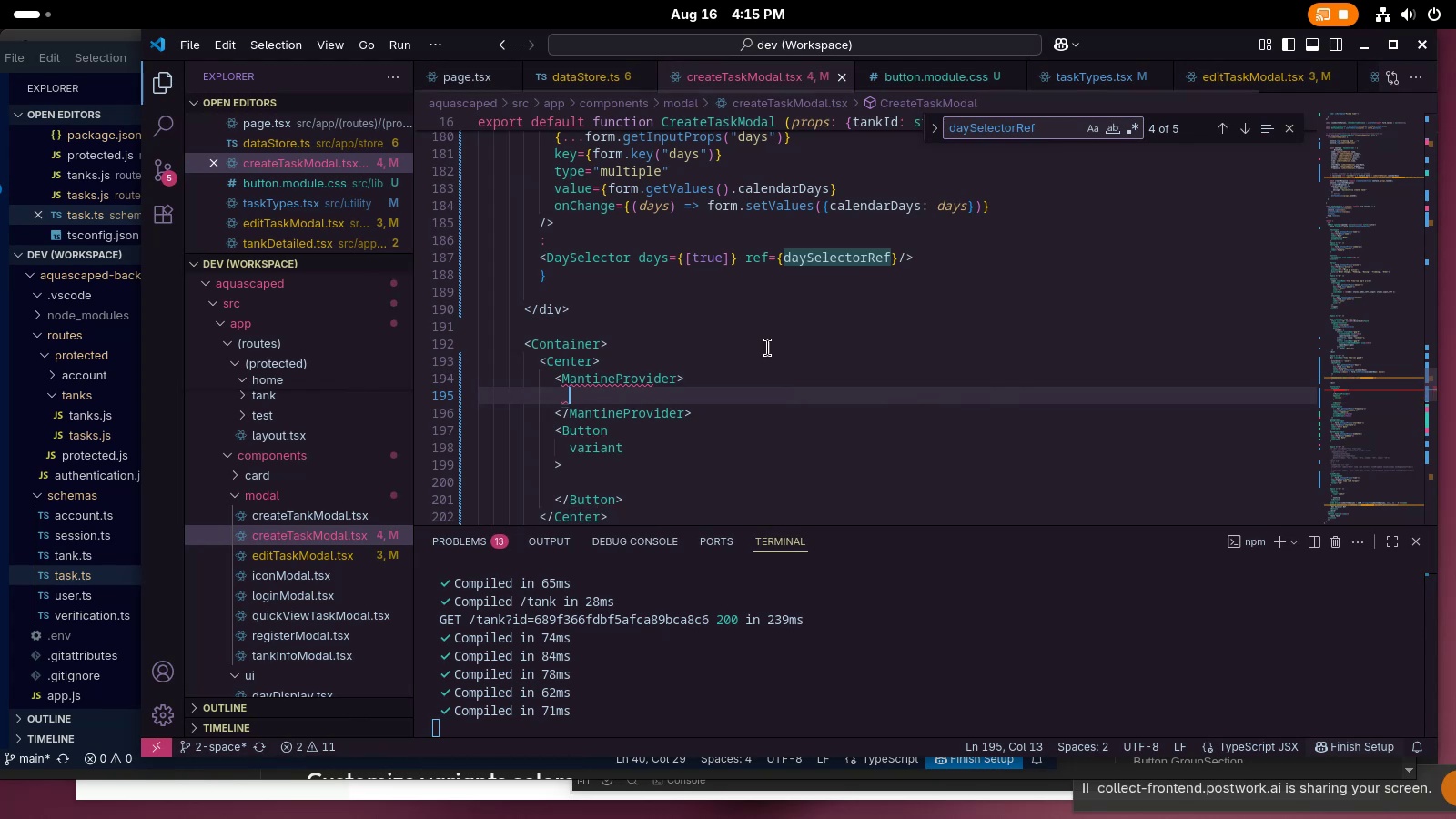 
scroll: coordinate [760, 374], scroll_direction: down, amount: 1.0
 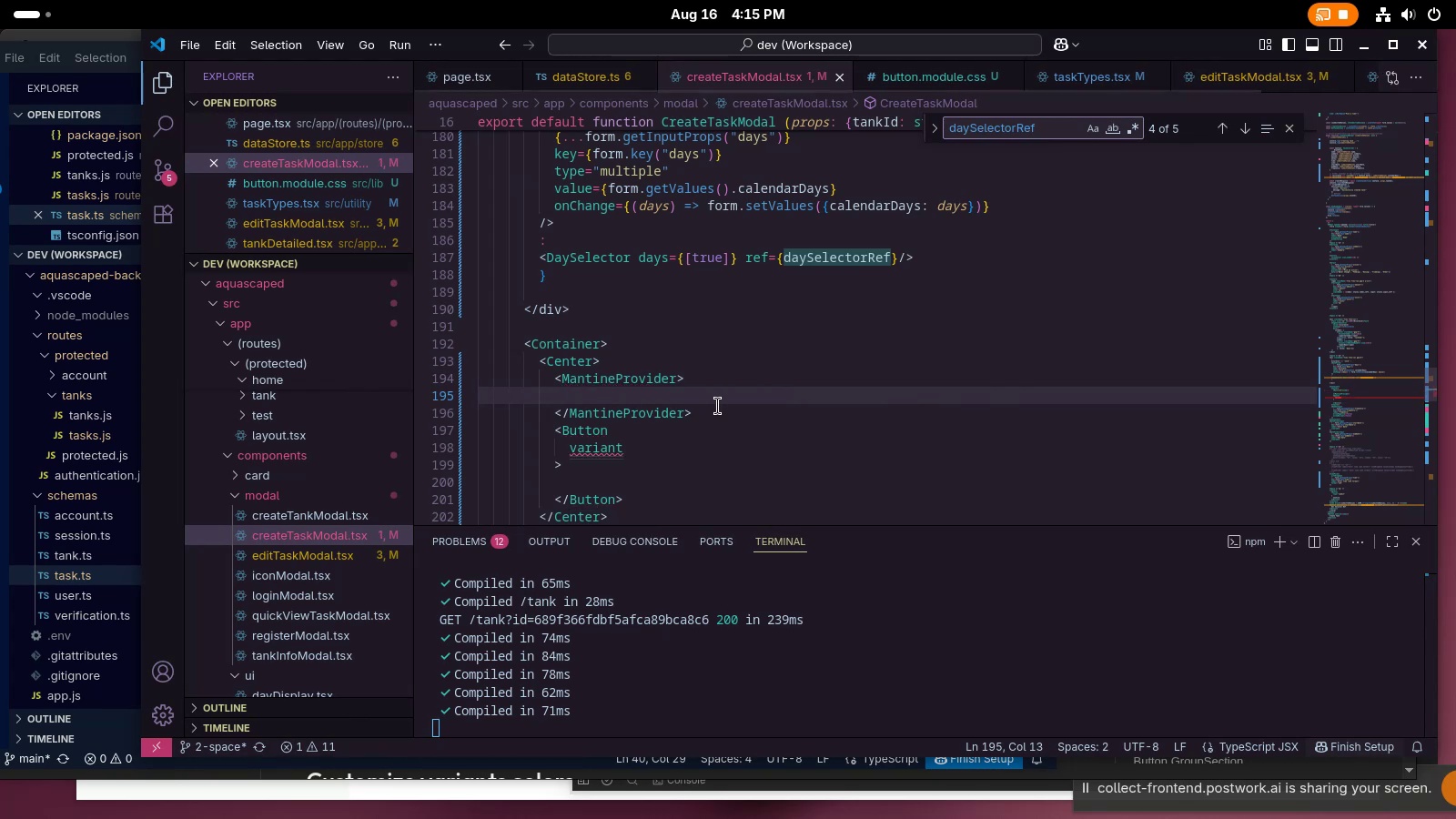 
left_click_drag(start_coordinate=[723, 403], to_coordinate=[691, 413])
 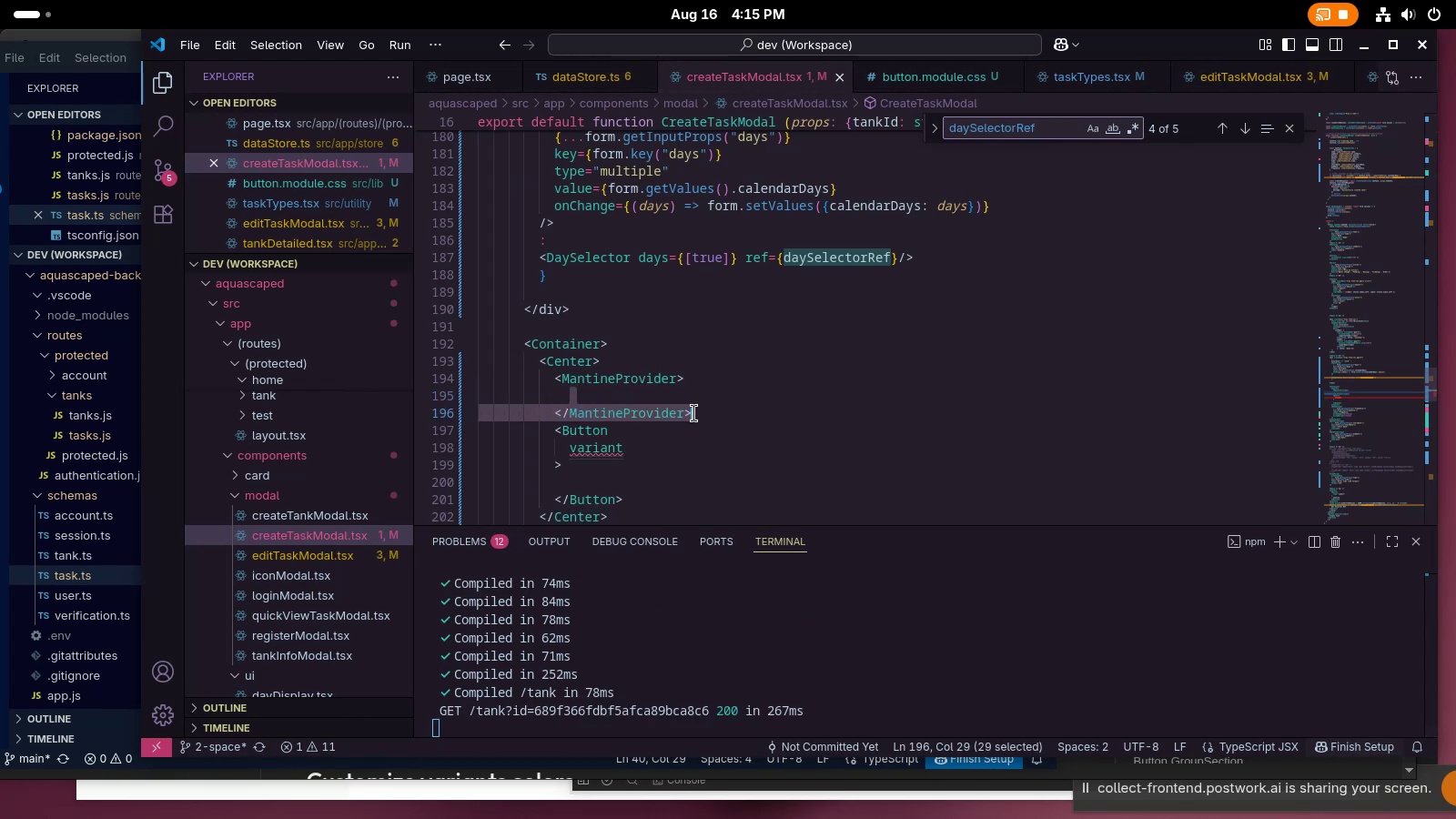 
left_click([695, 413])
 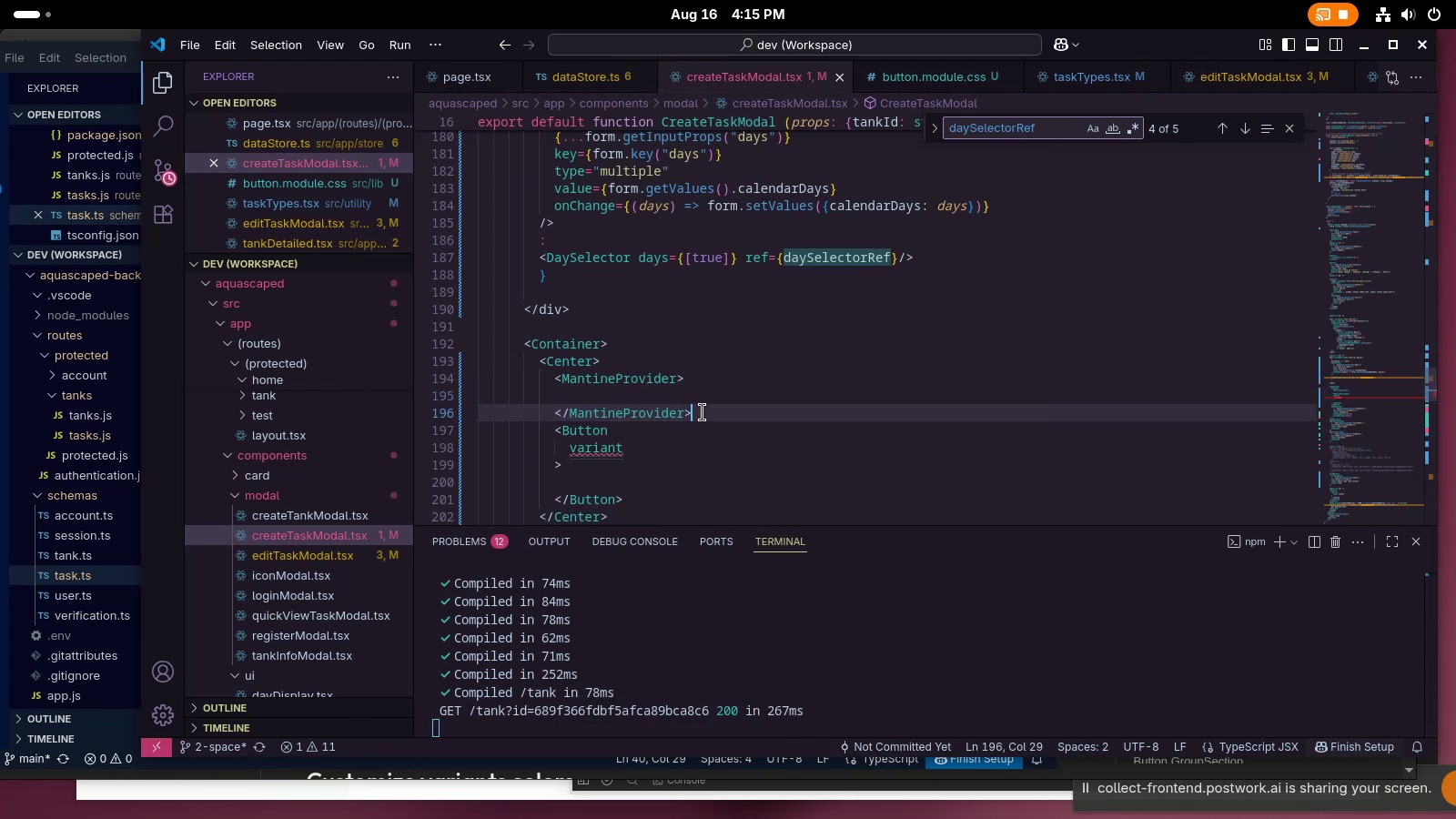 
left_click_drag(start_coordinate=[703, 412], to_coordinate=[556, 418])
 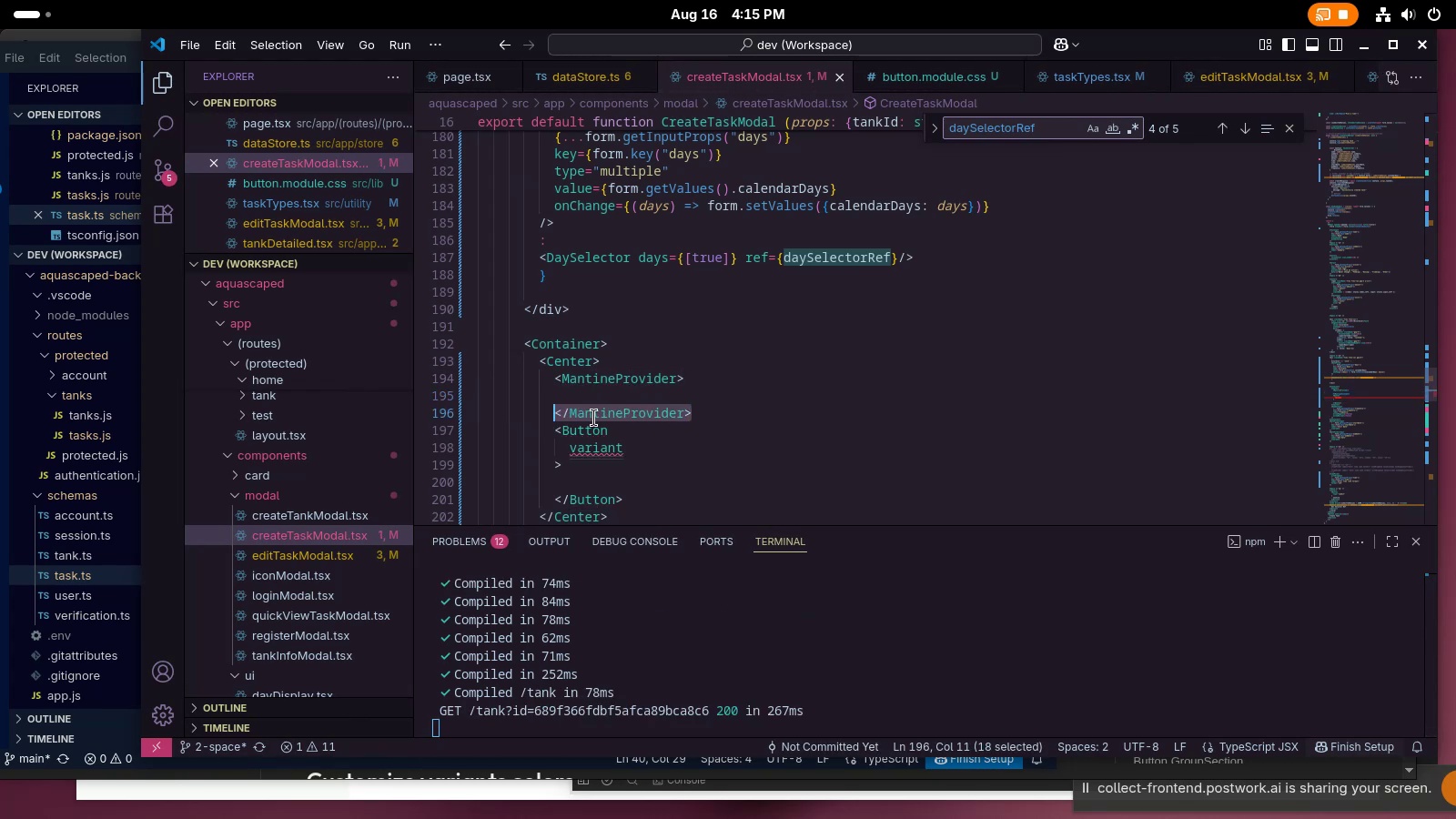 
left_click_drag(start_coordinate=[633, 417], to_coordinate=[646, 243])
 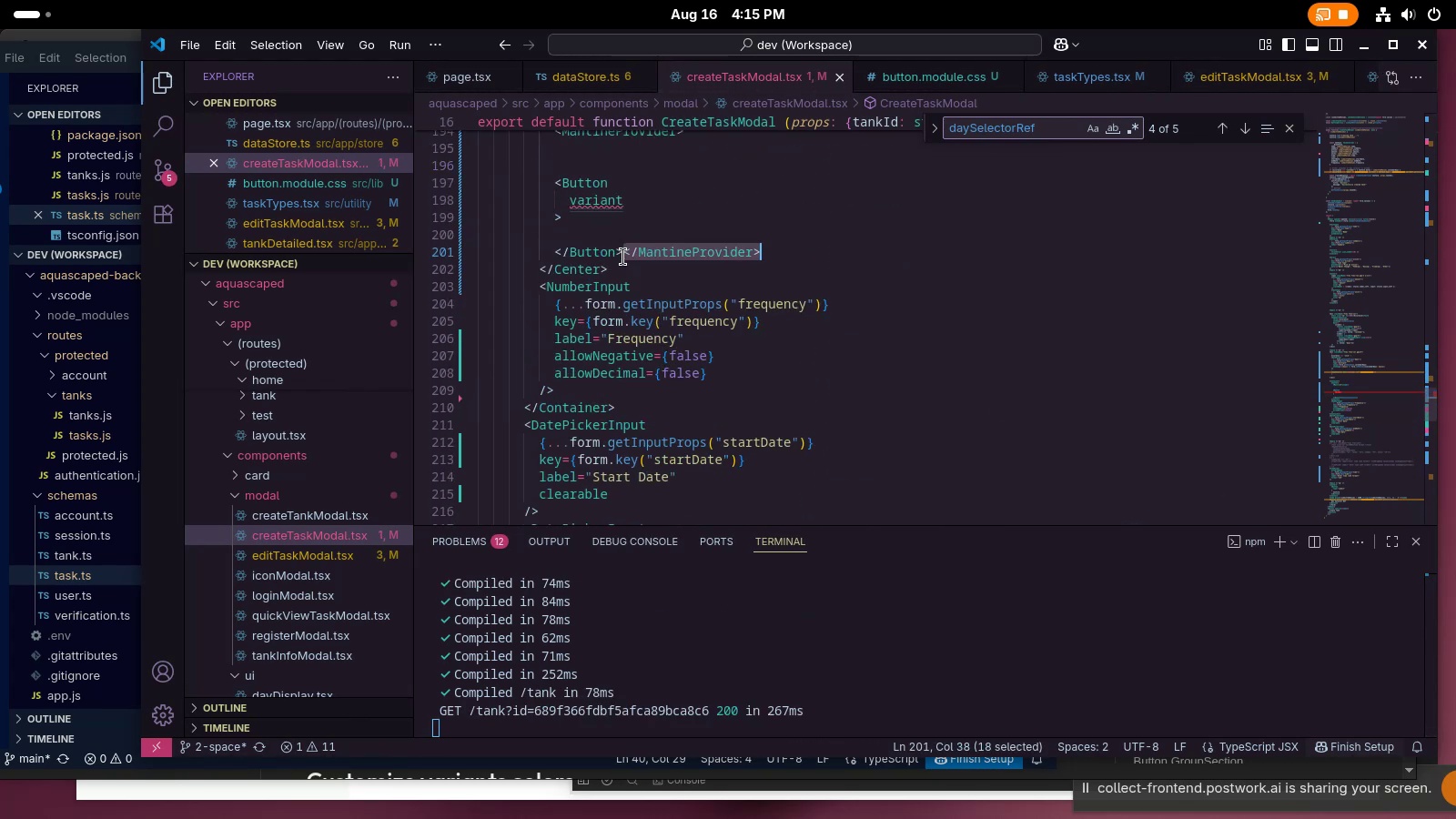 
scroll: coordinate [663, 271], scroll_direction: up, amount: 13.0
 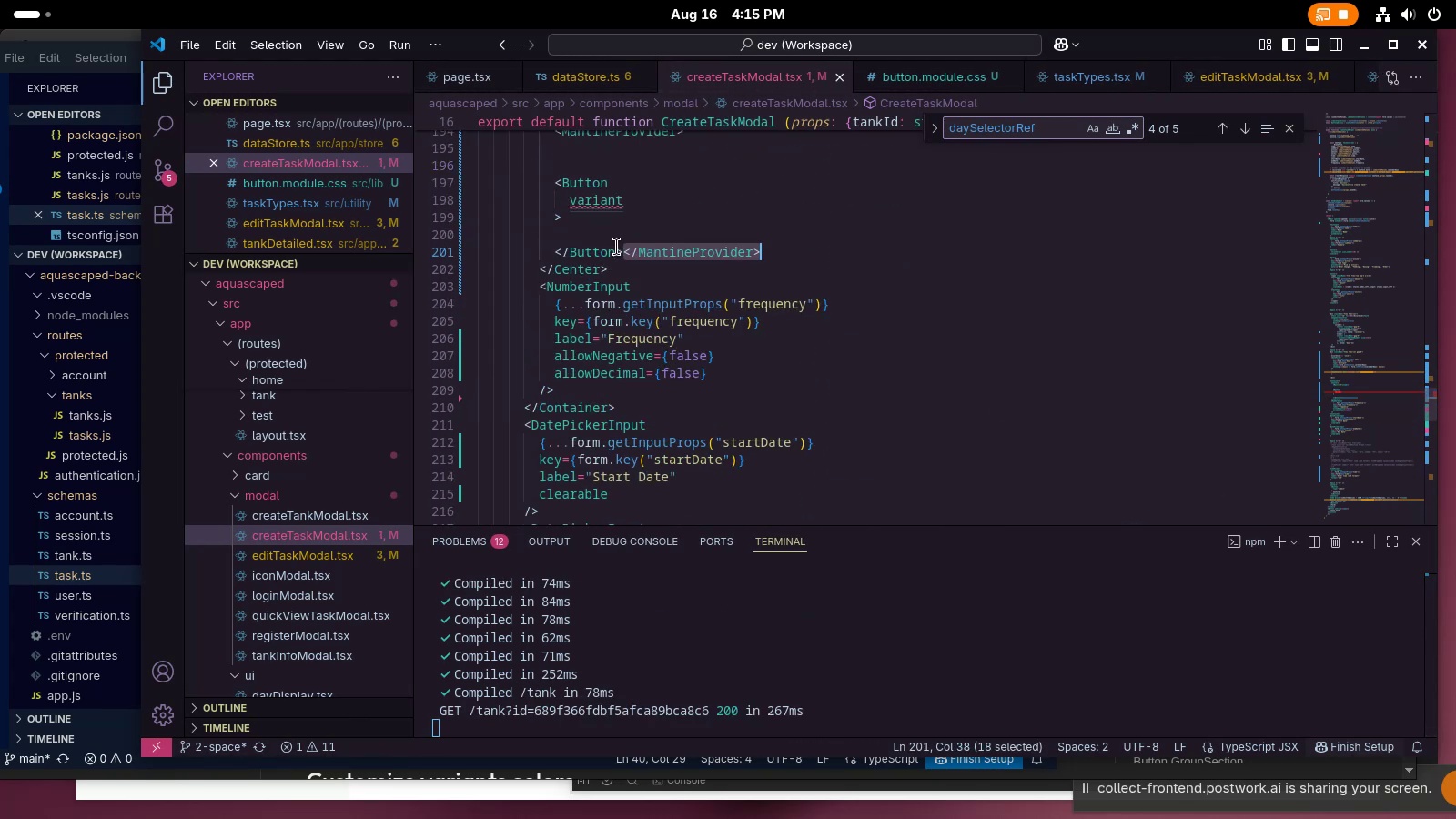 
left_click([626, 253])
 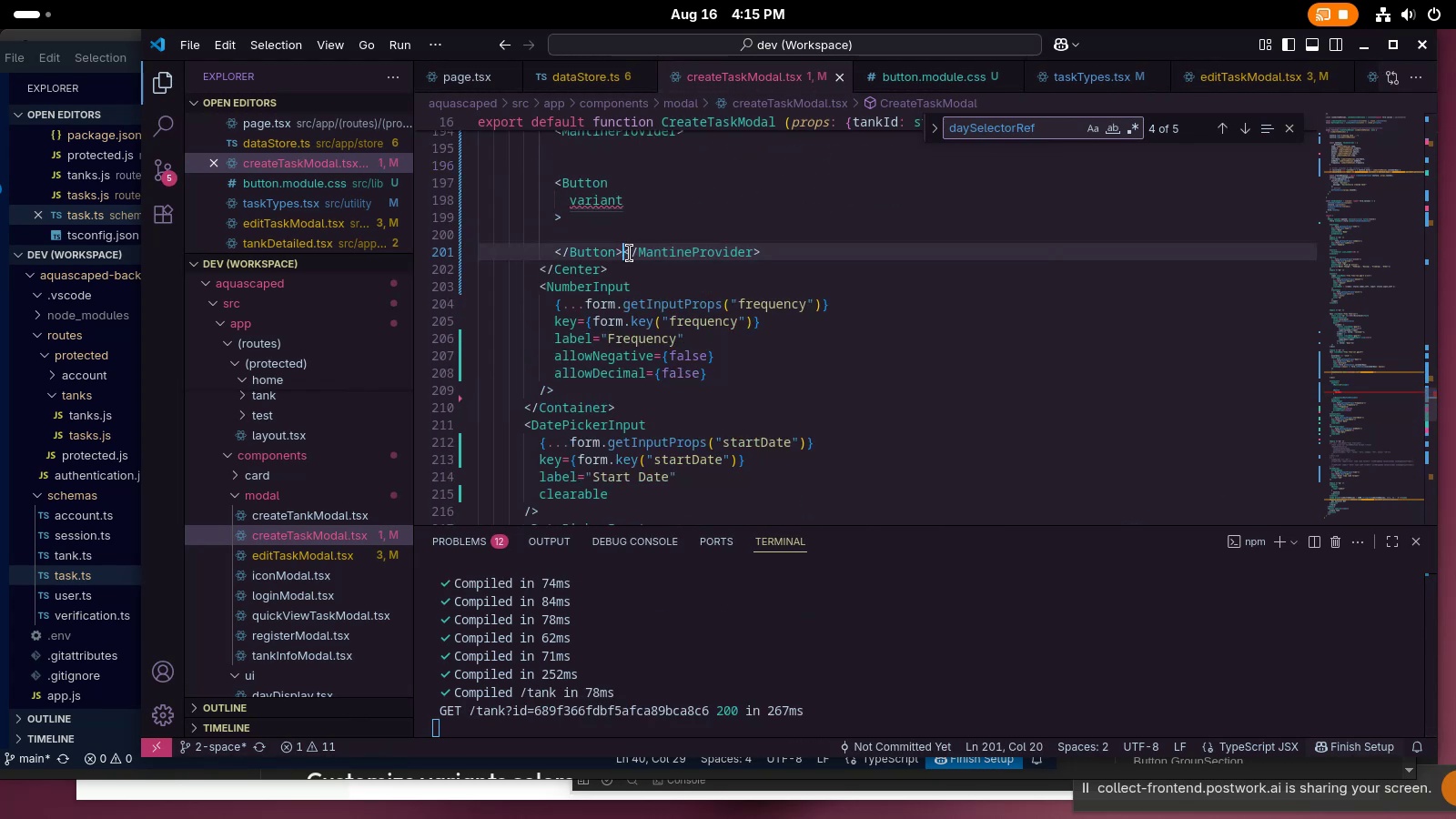 
key(Enter)
 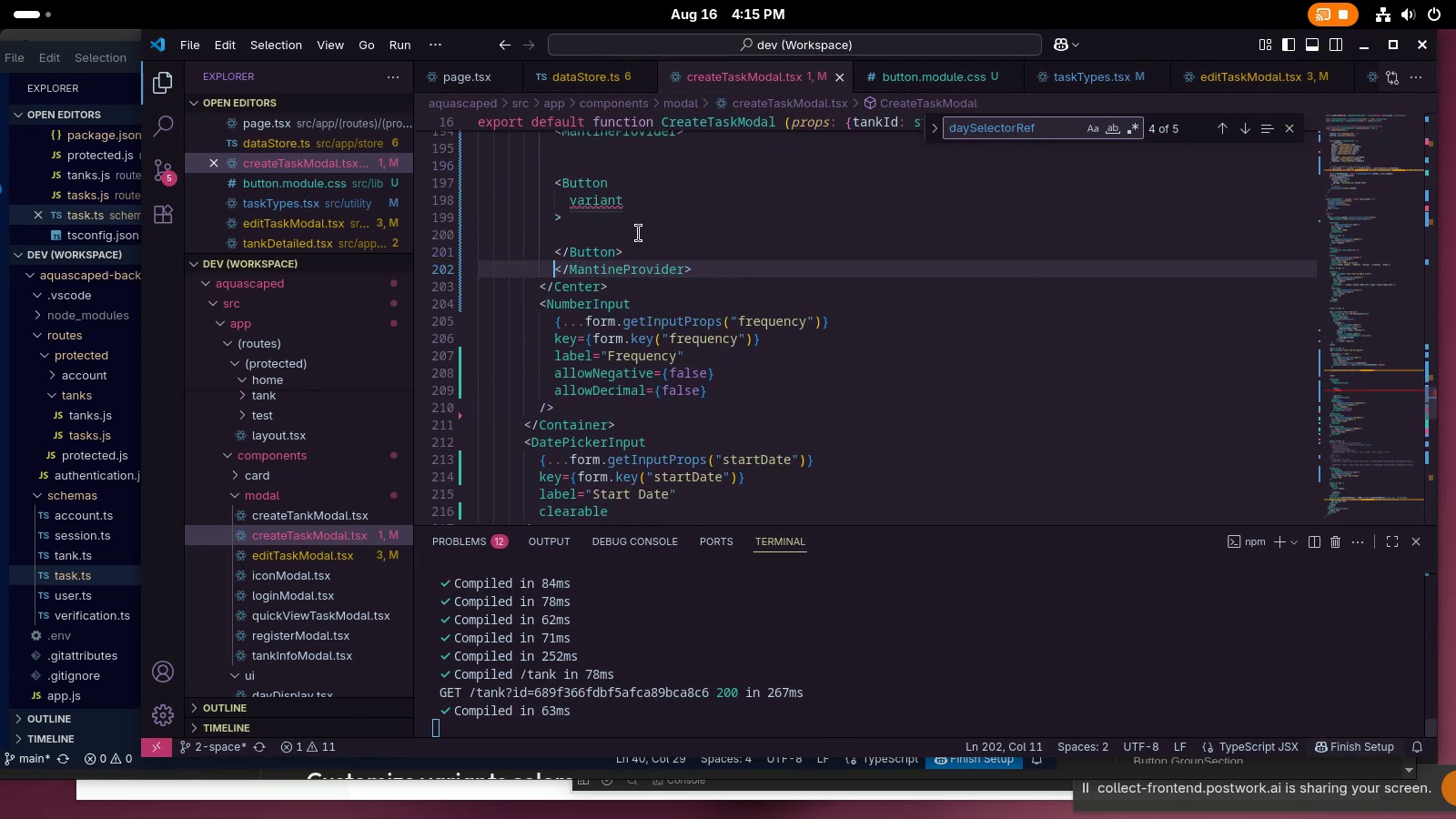 
left_click([639, 233])
 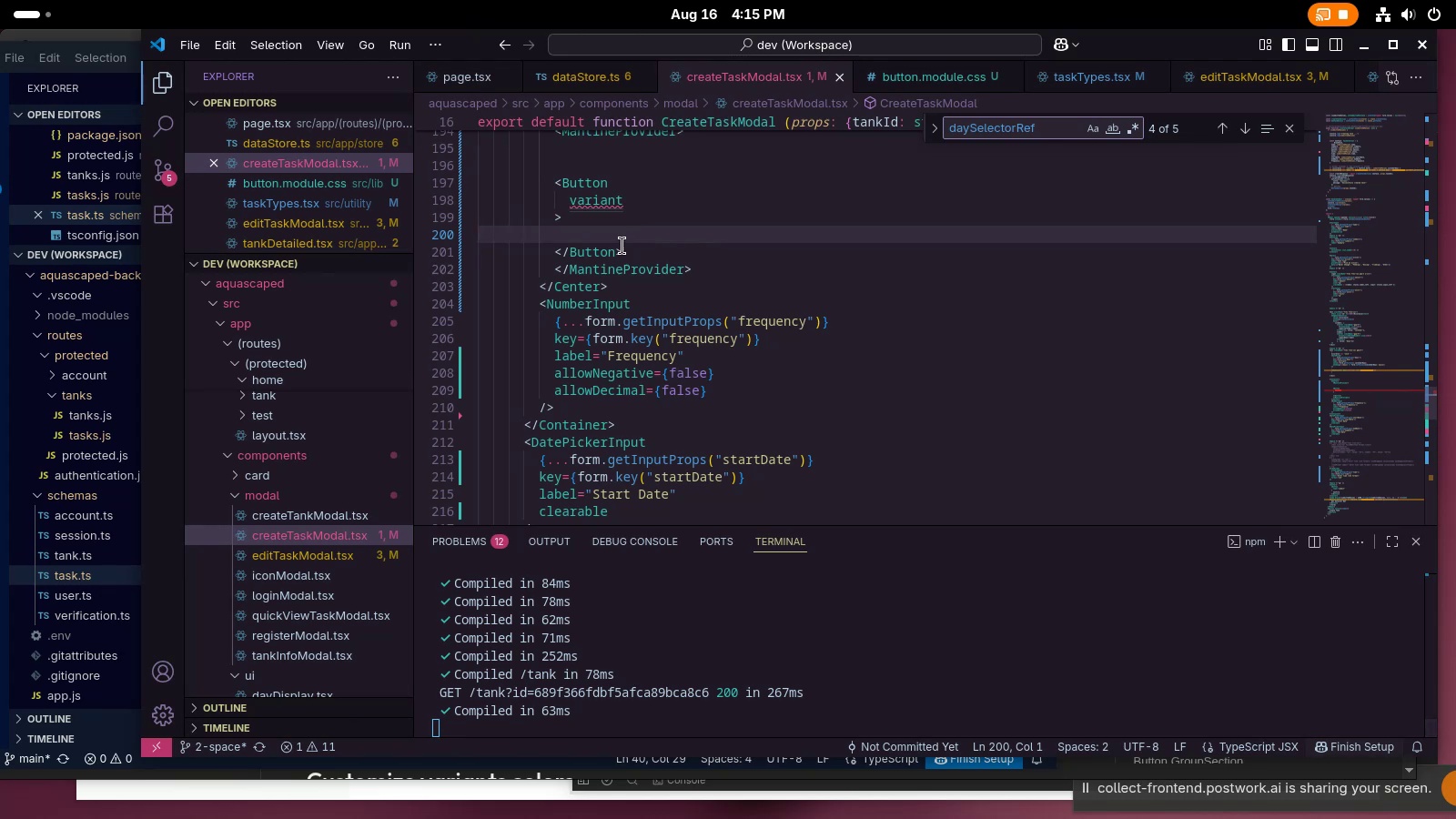 
left_click([676, 204])
 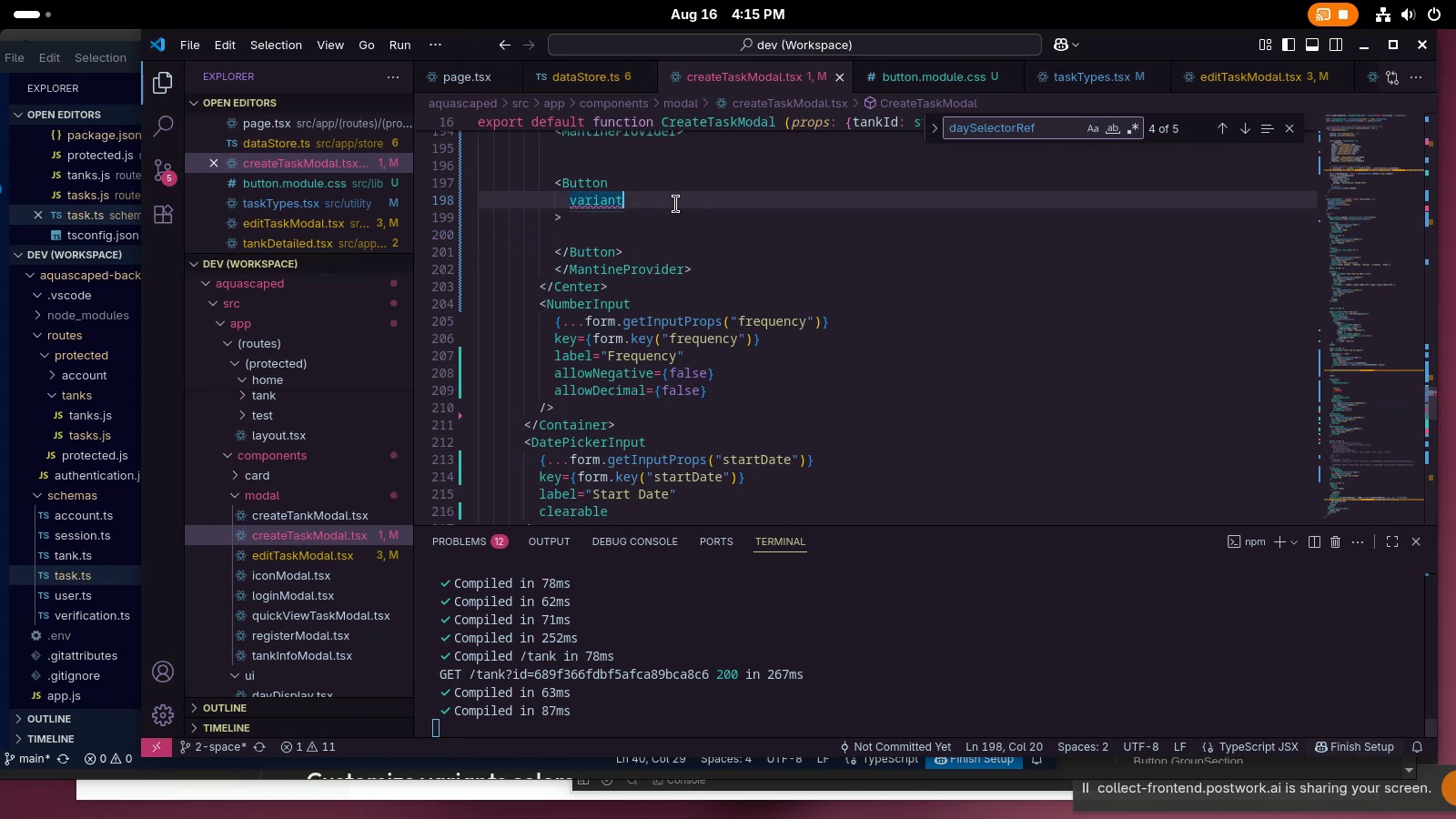 
key(Space)
 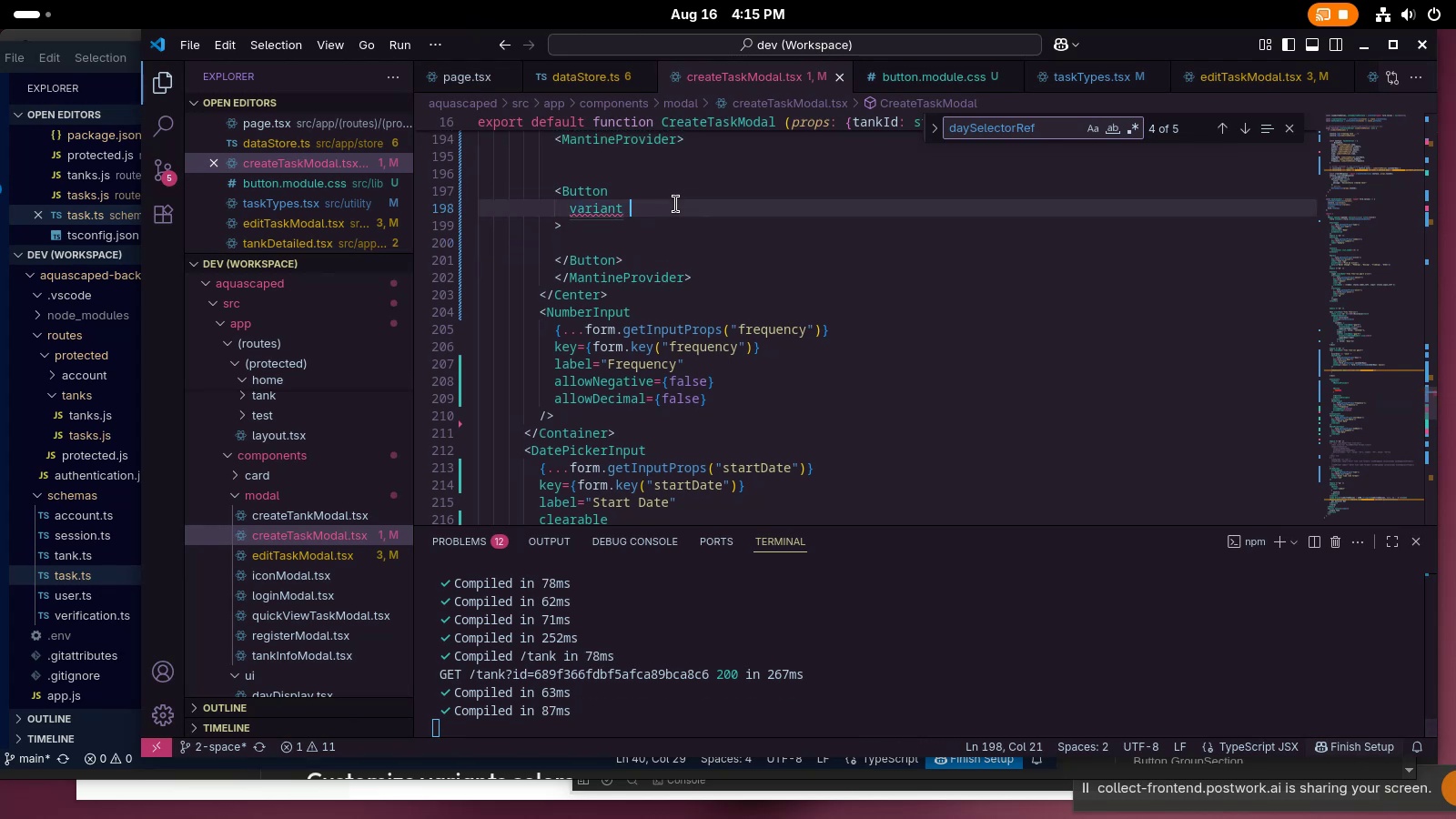 
key(Equal)
 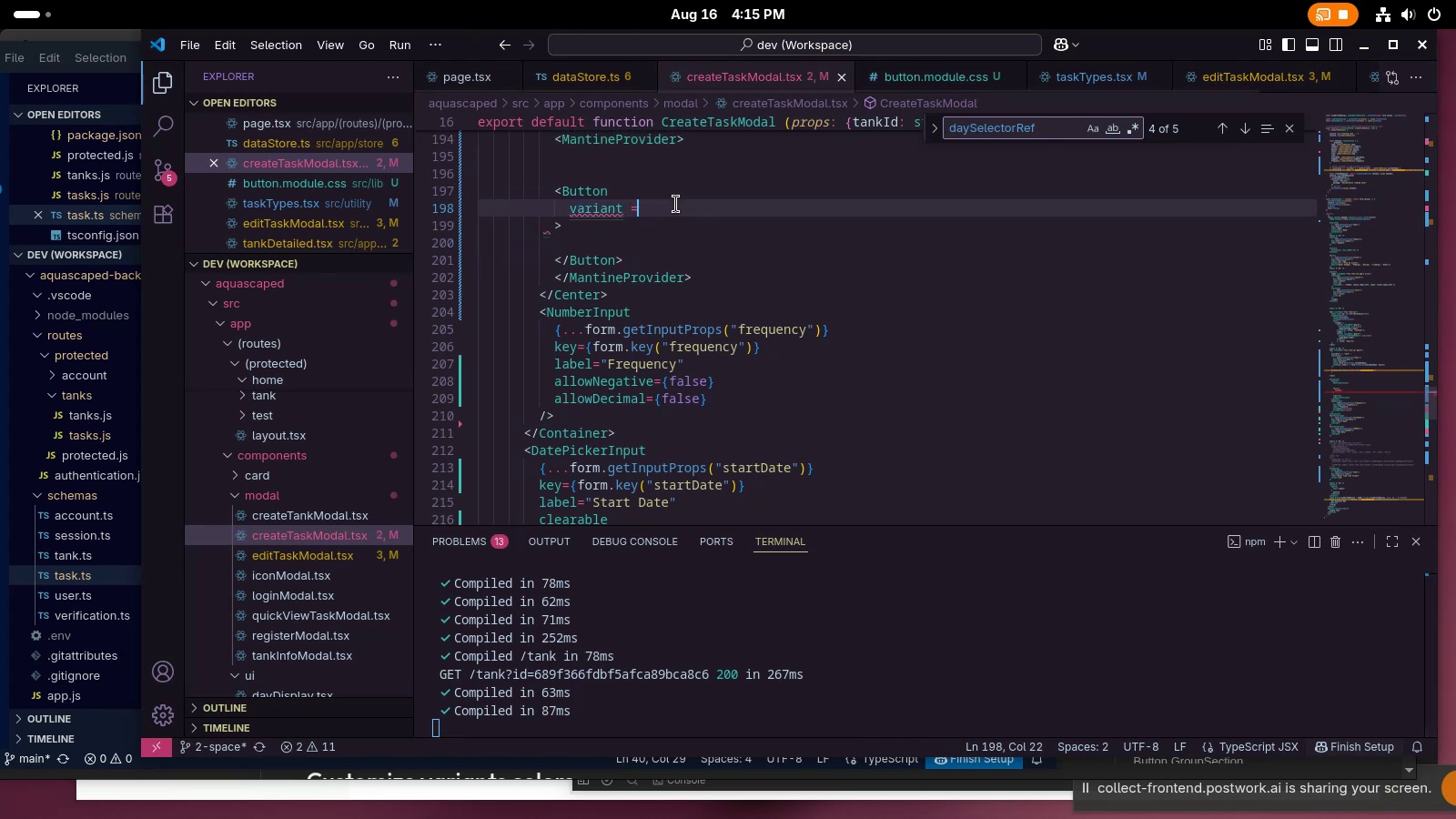 
key(Shift+Space)
 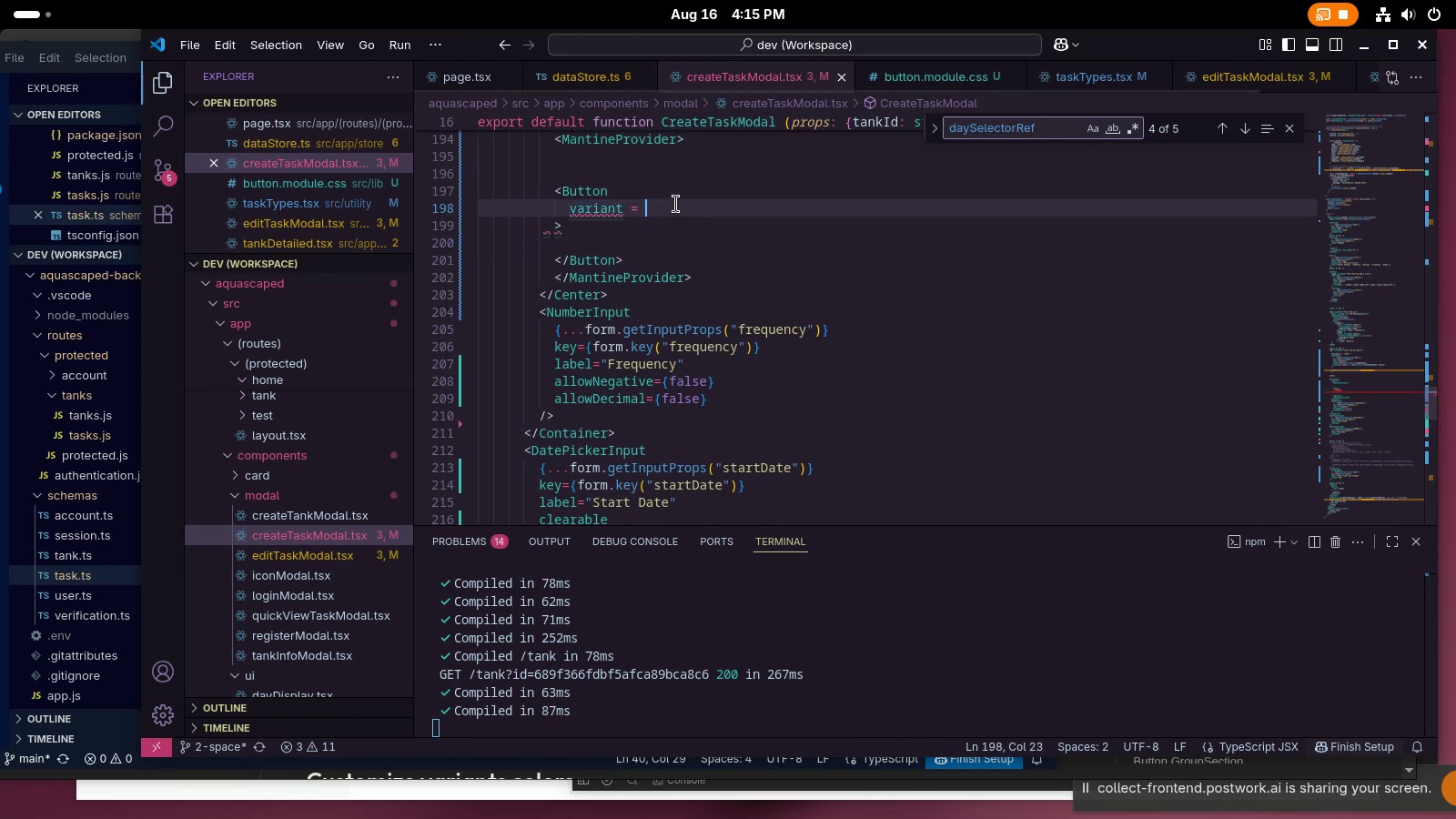 
key(Backspace)
 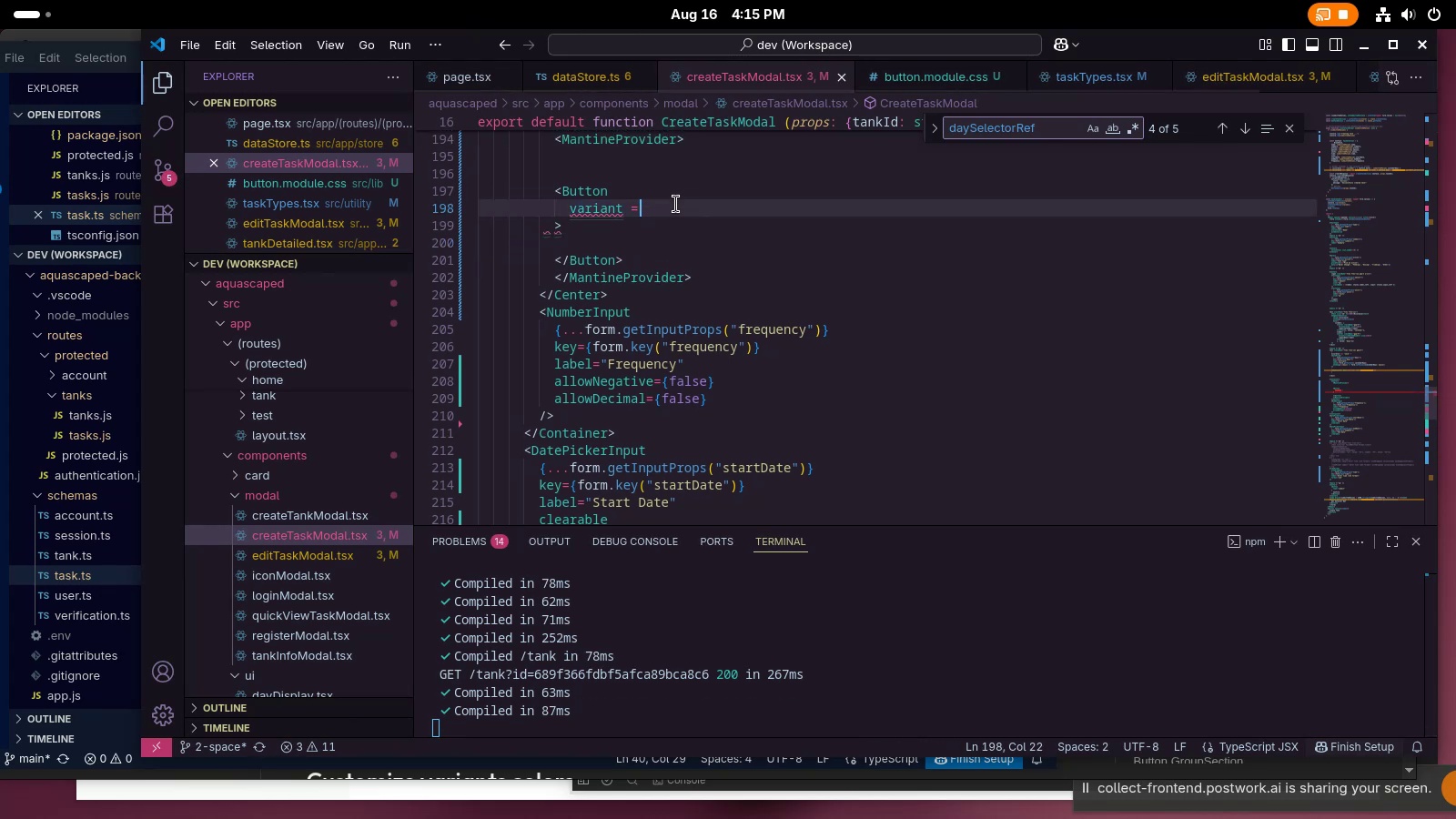 
key(Backspace)
 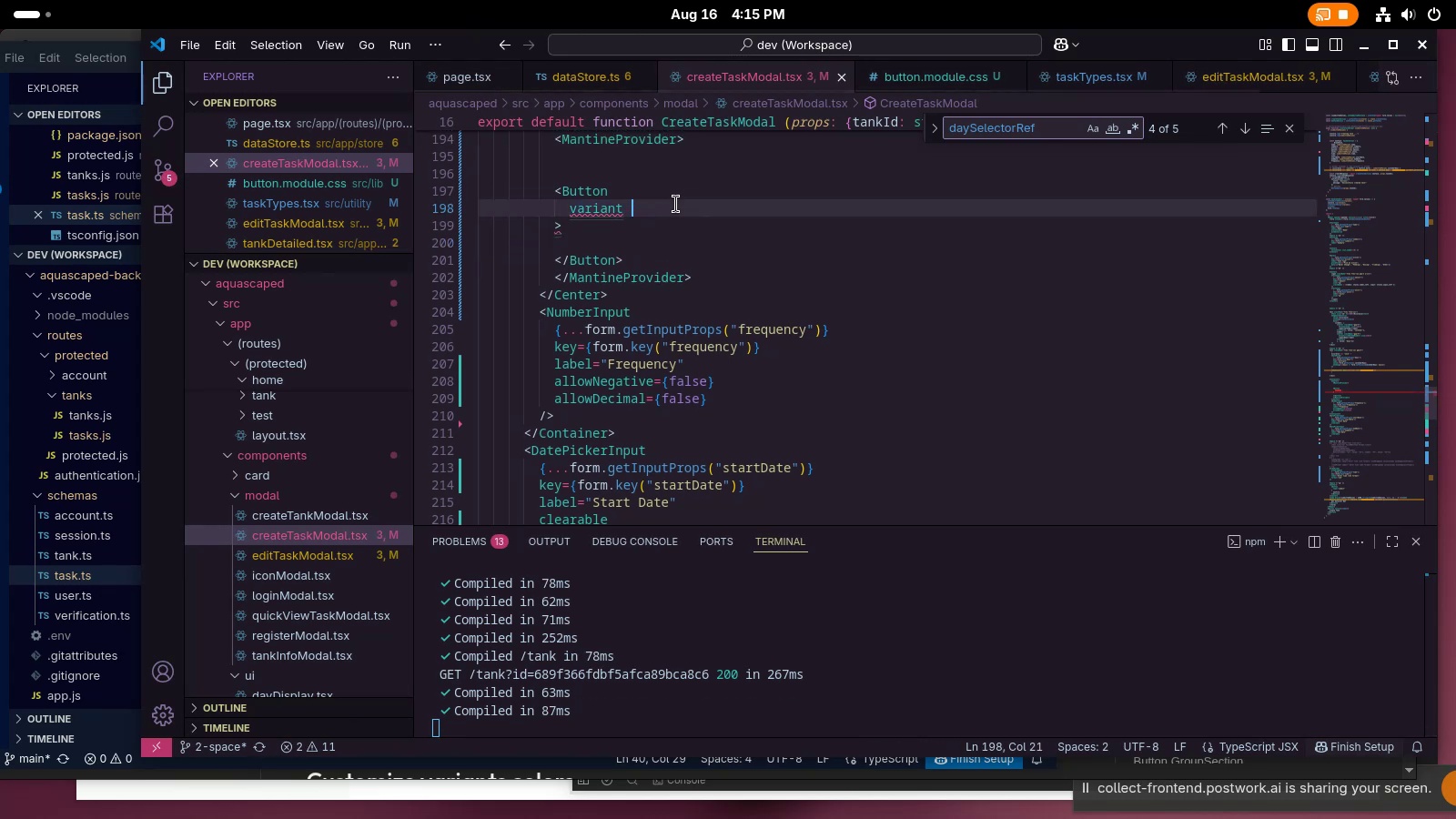 
key(Backspace)
 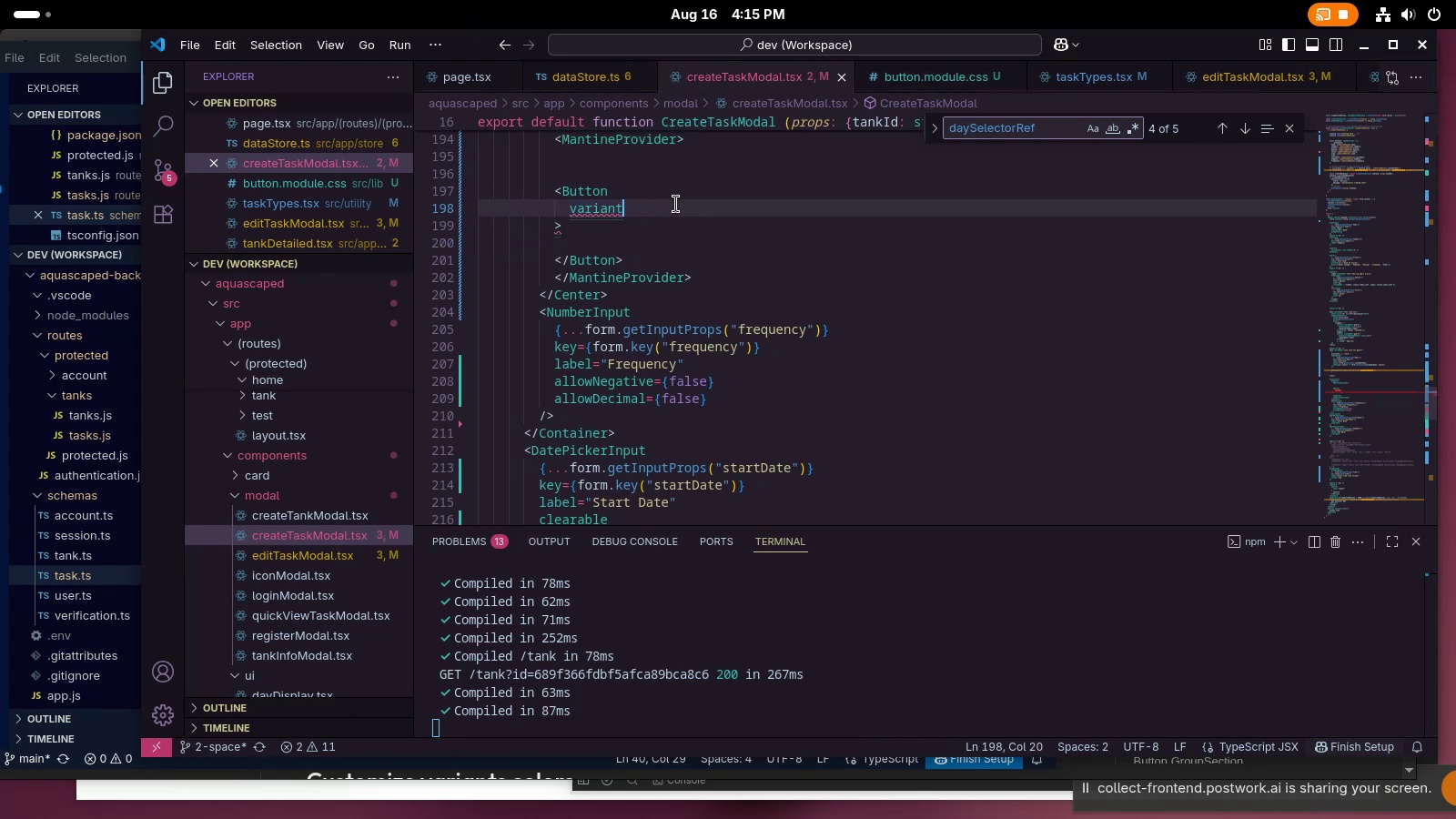 
key(Equal)
 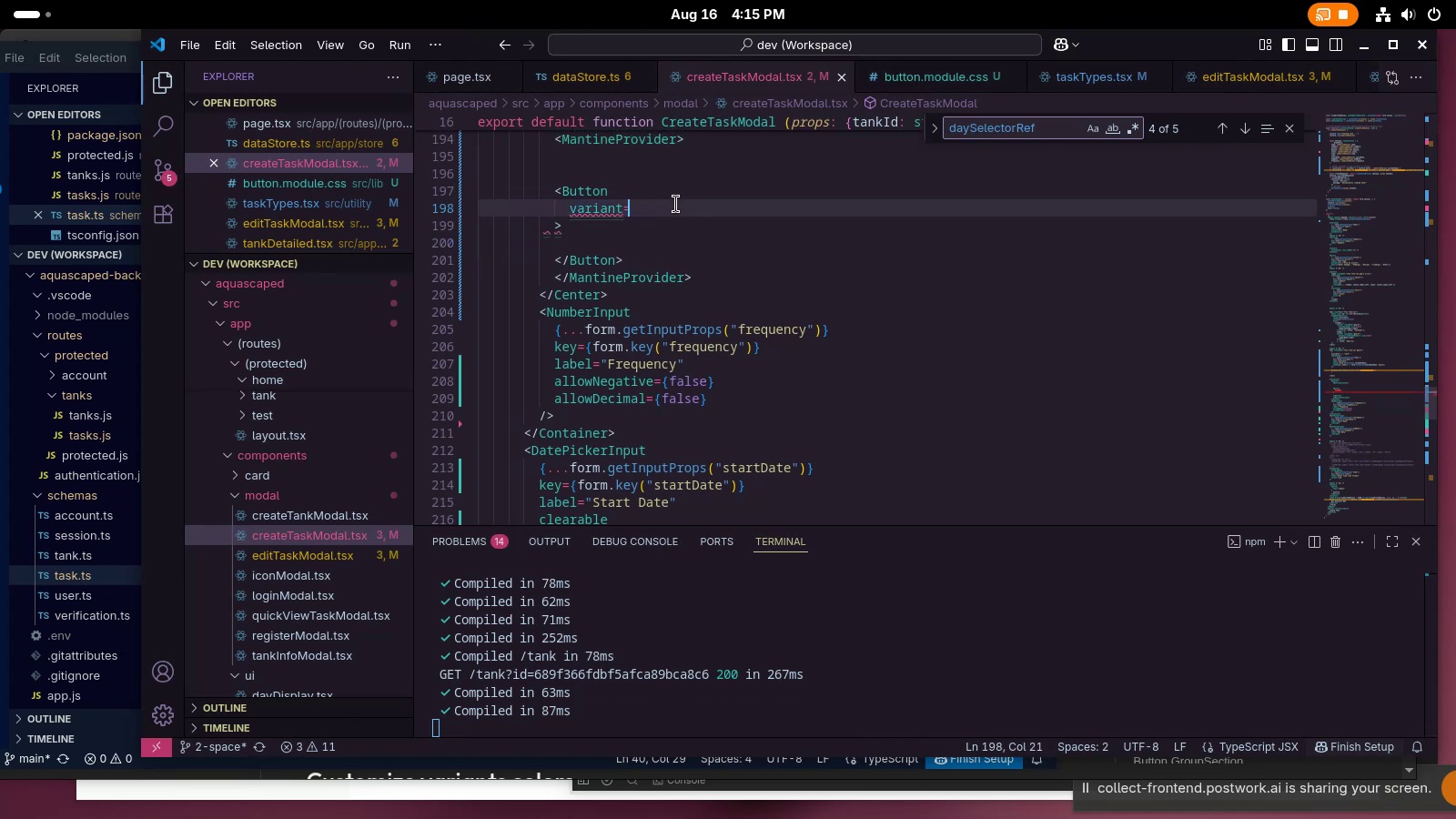 
key(Shift+BracketLeft)
 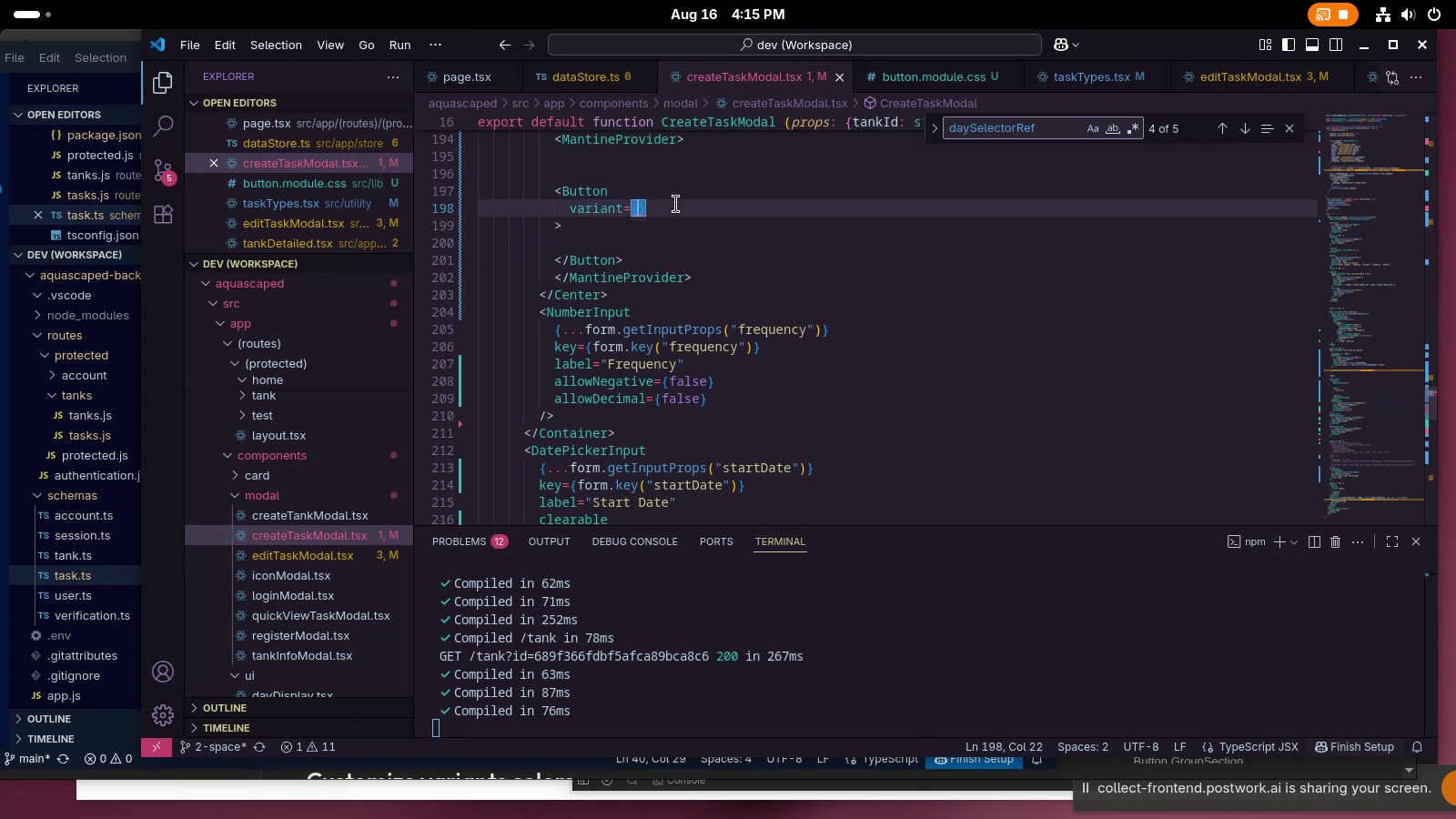 
wait(6.3)
 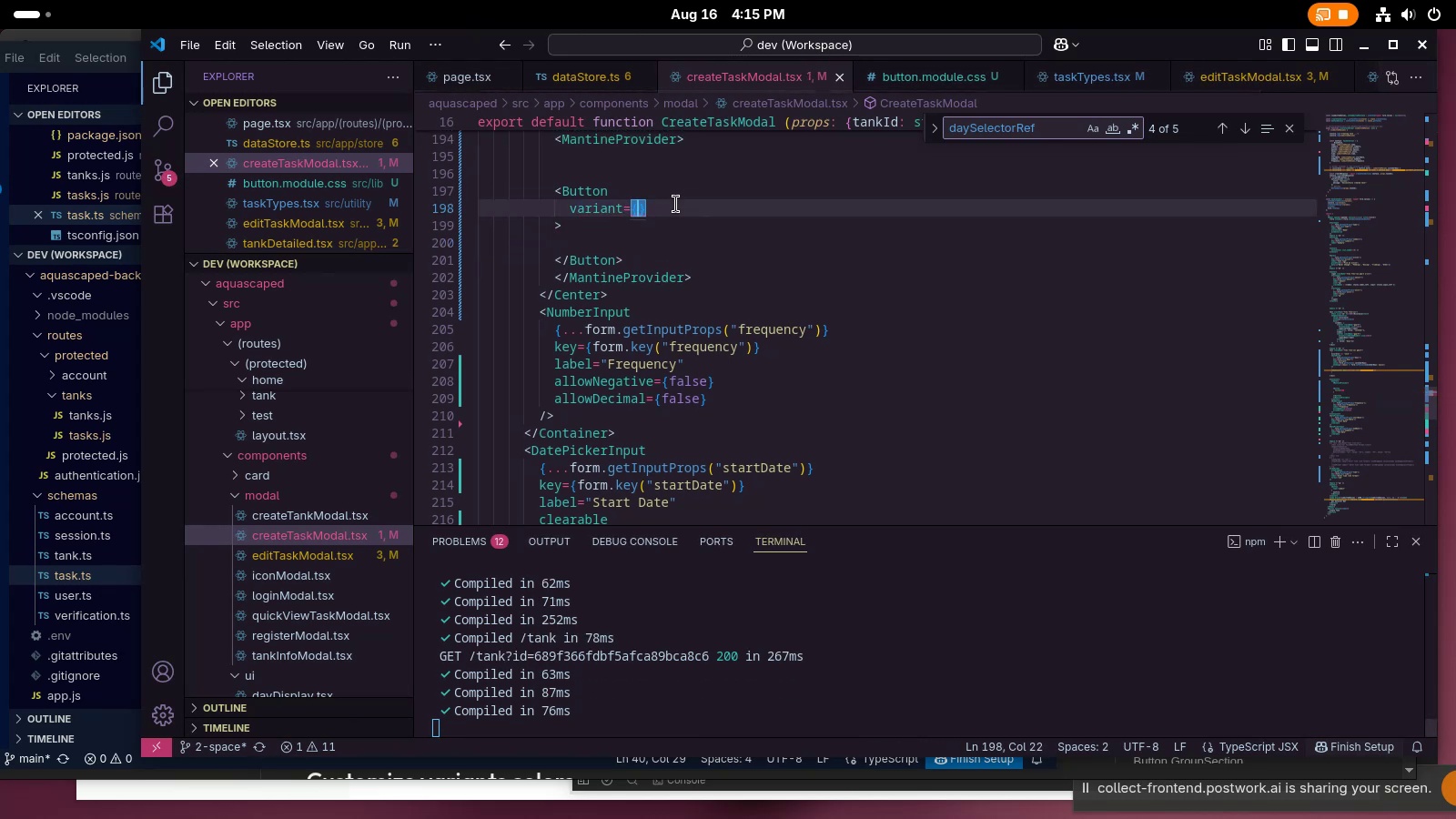 
left_click_drag(start_coordinate=[1376, 395], to_coordinate=[1389, 147])
 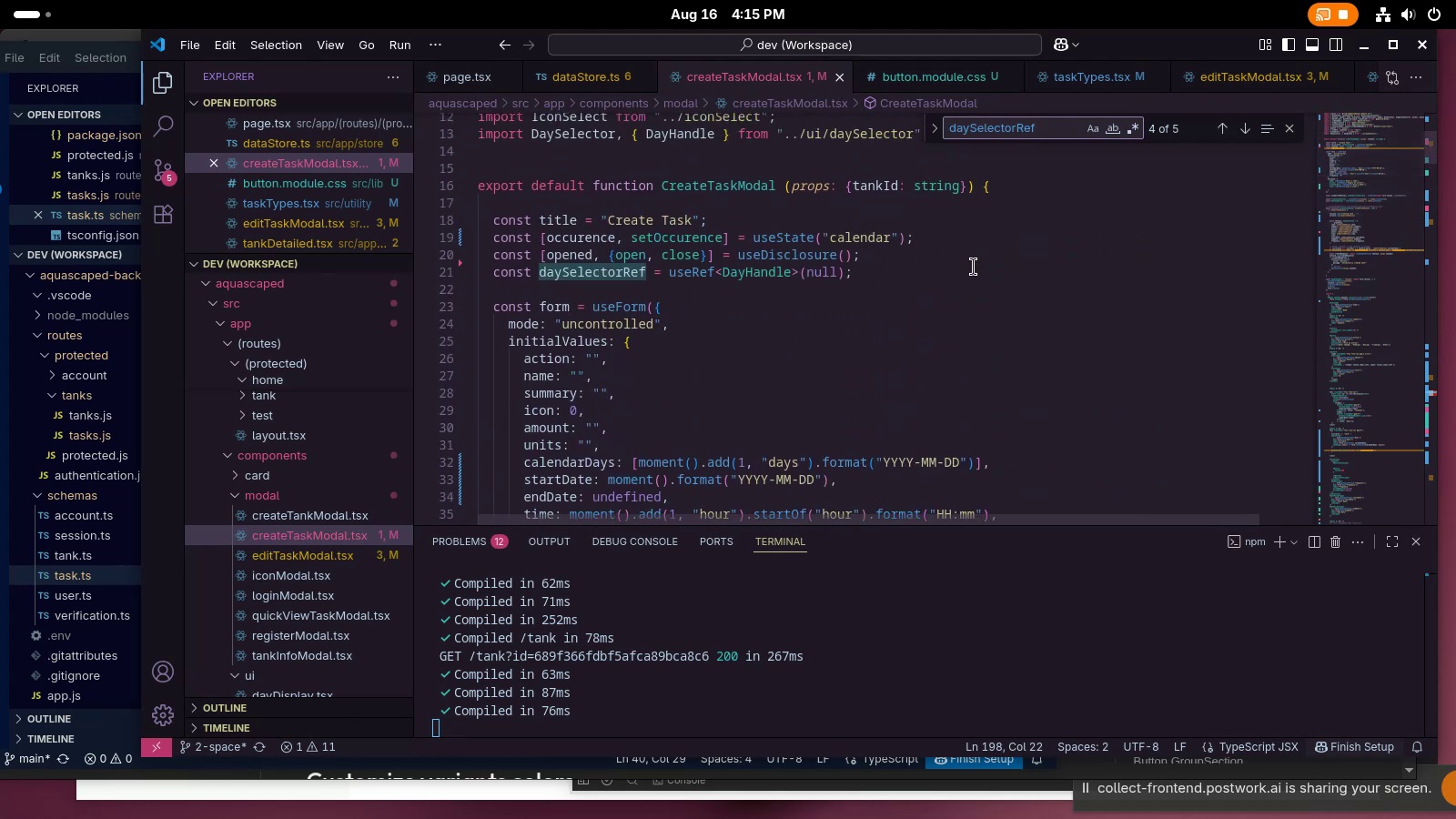 
left_click([956, 290])
 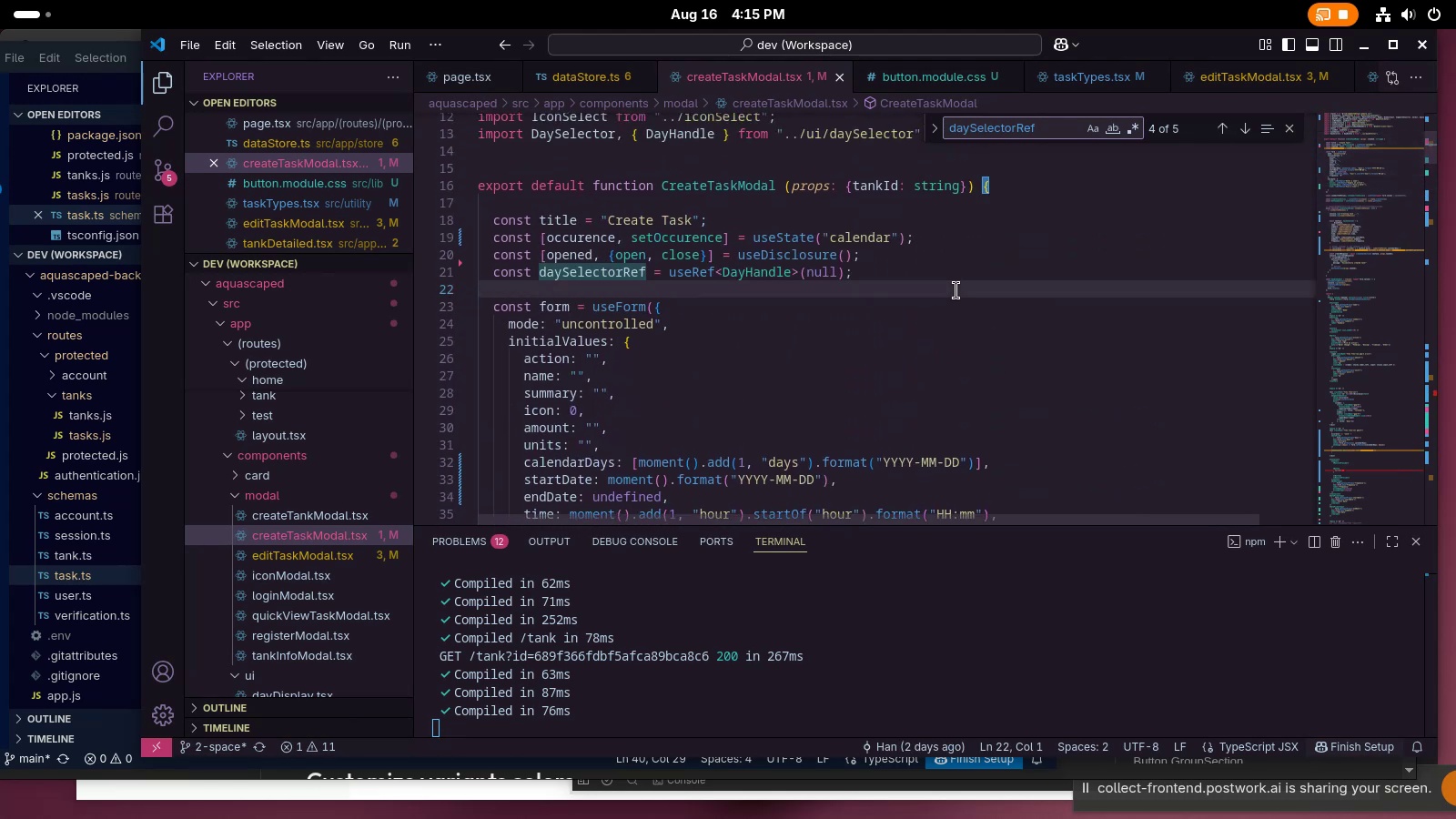 
left_click([986, 263])
 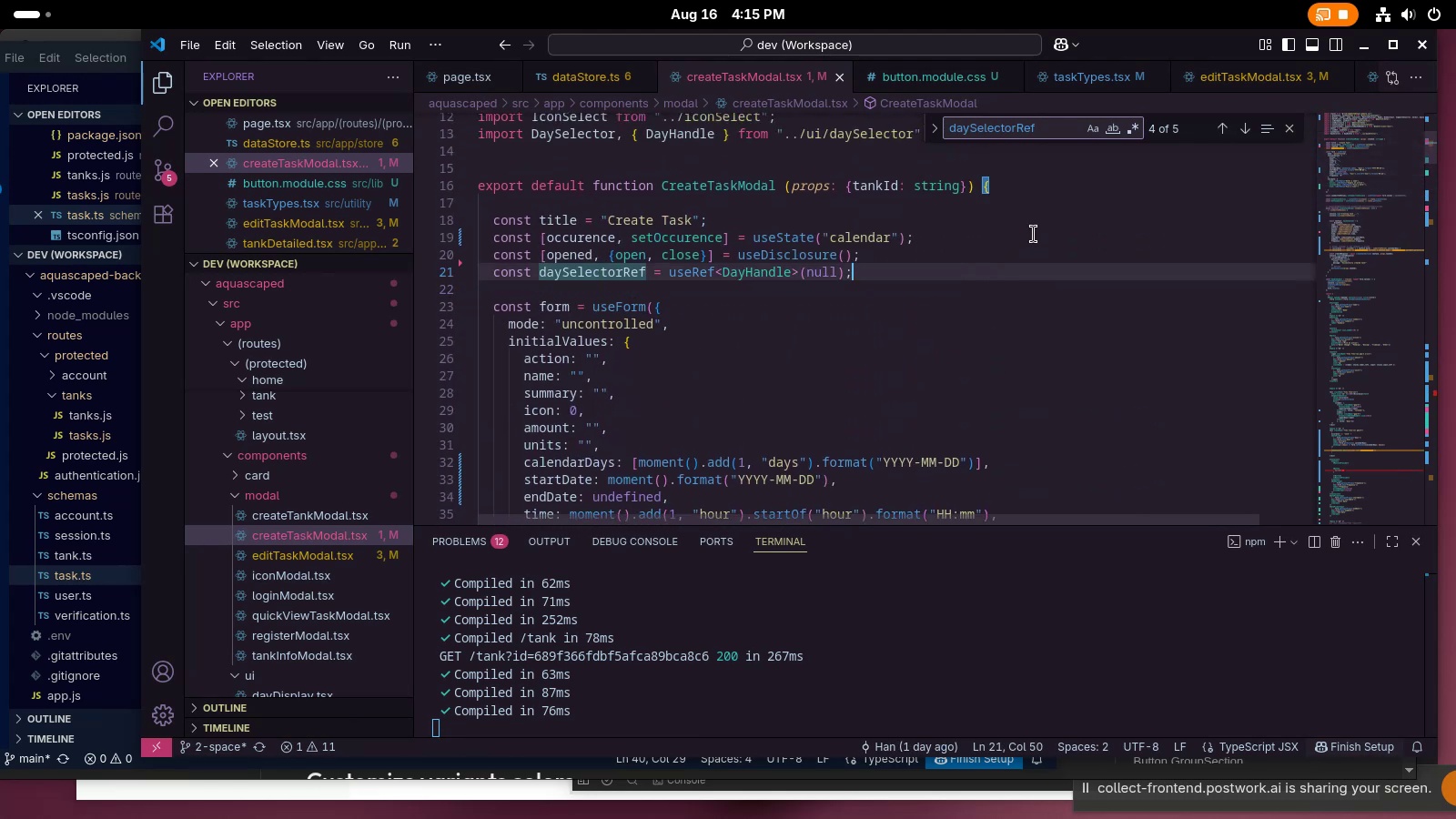 
left_click([1035, 233])
 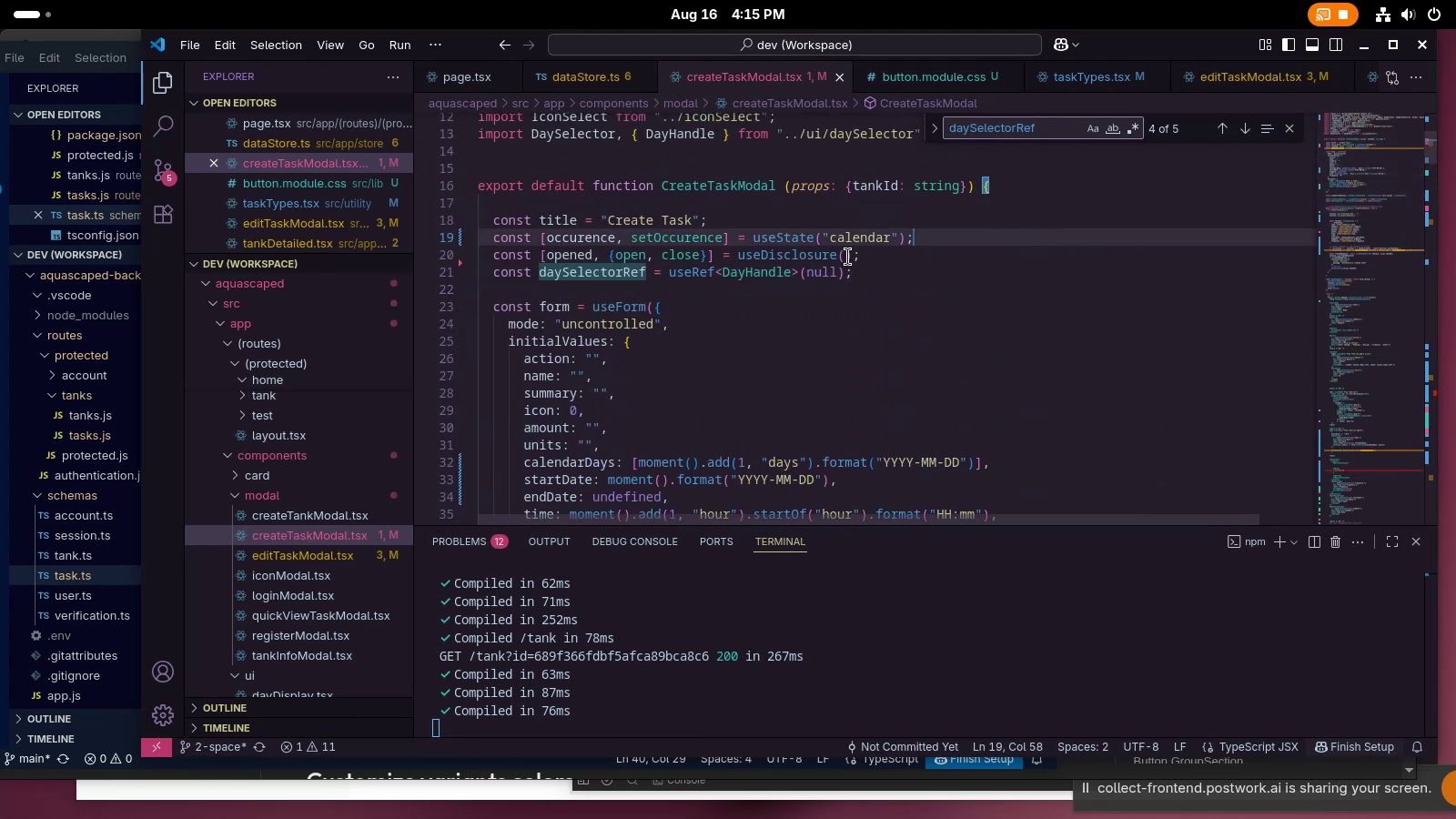 
double_click([574, 245])
 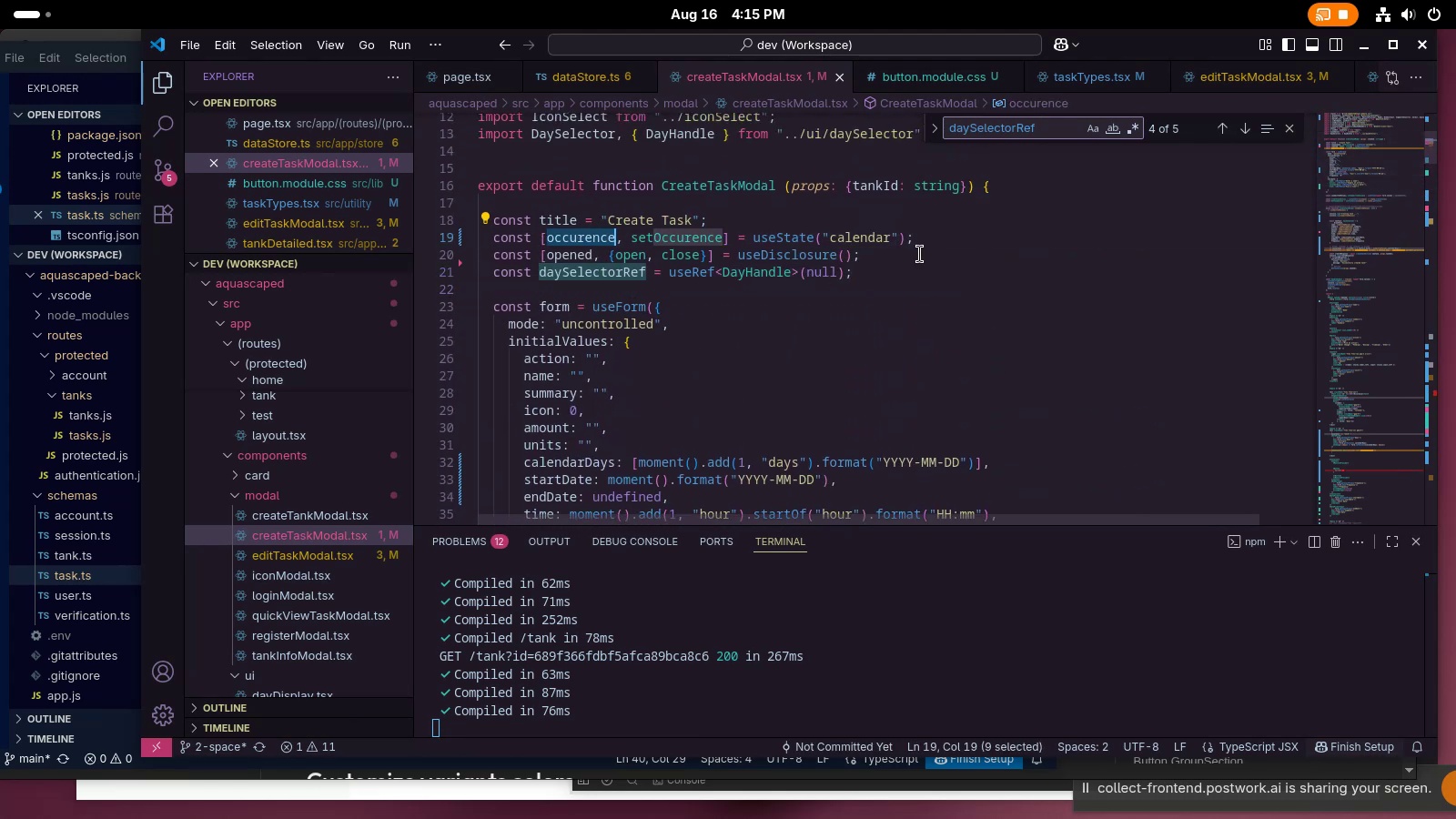 
left_click([933, 254])
 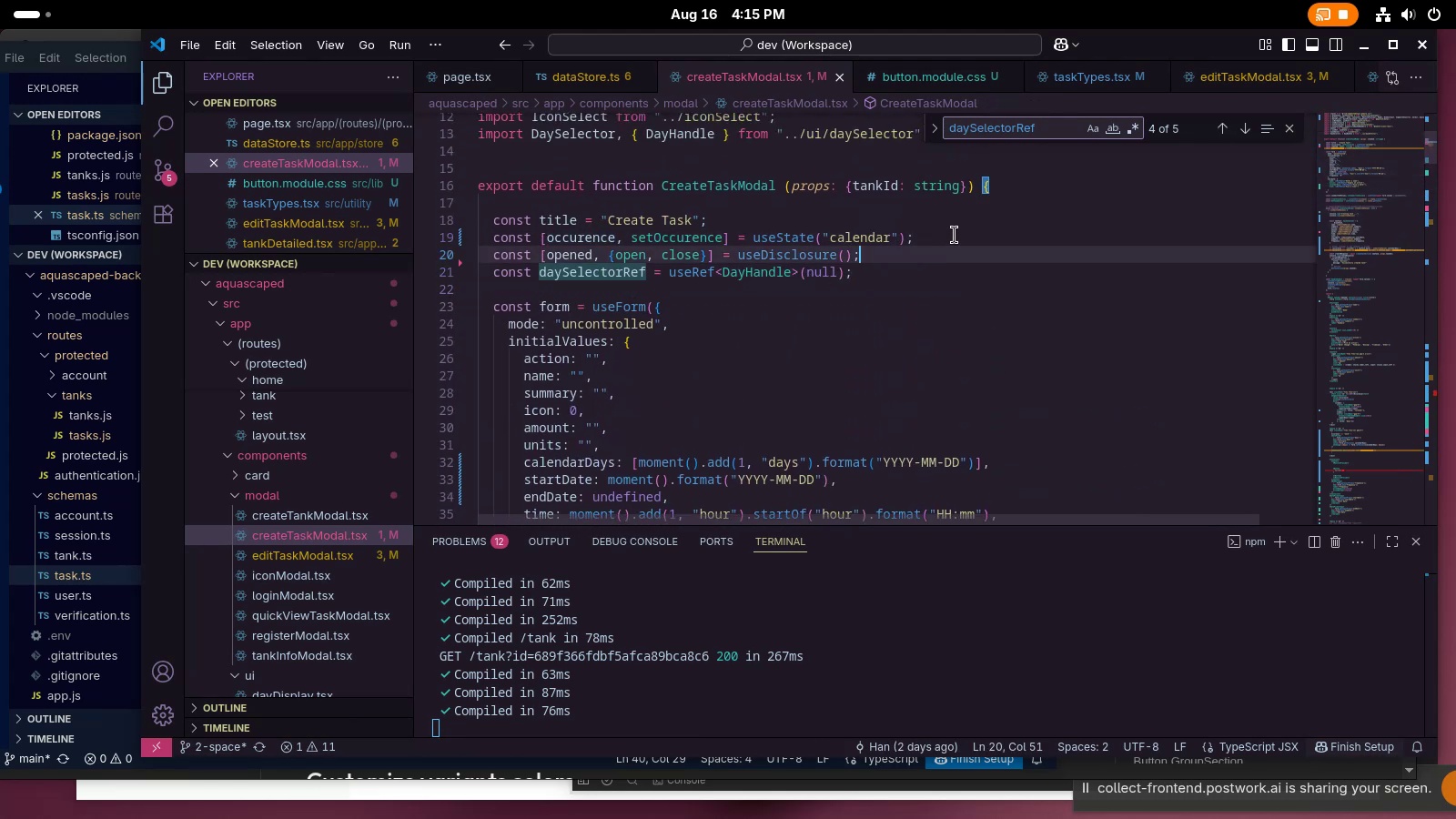 
left_click([954, 235])
 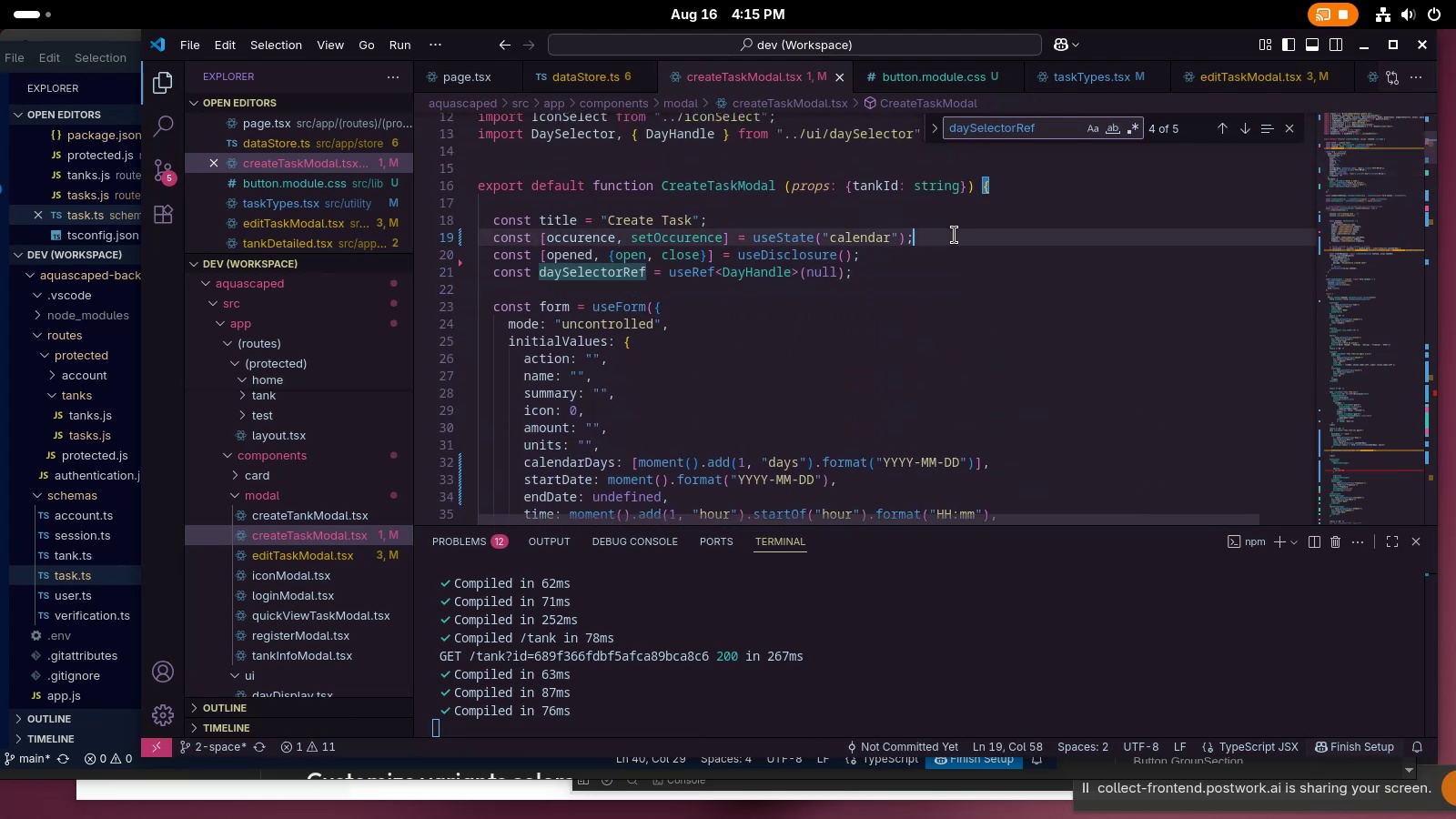 
key(Enter)
 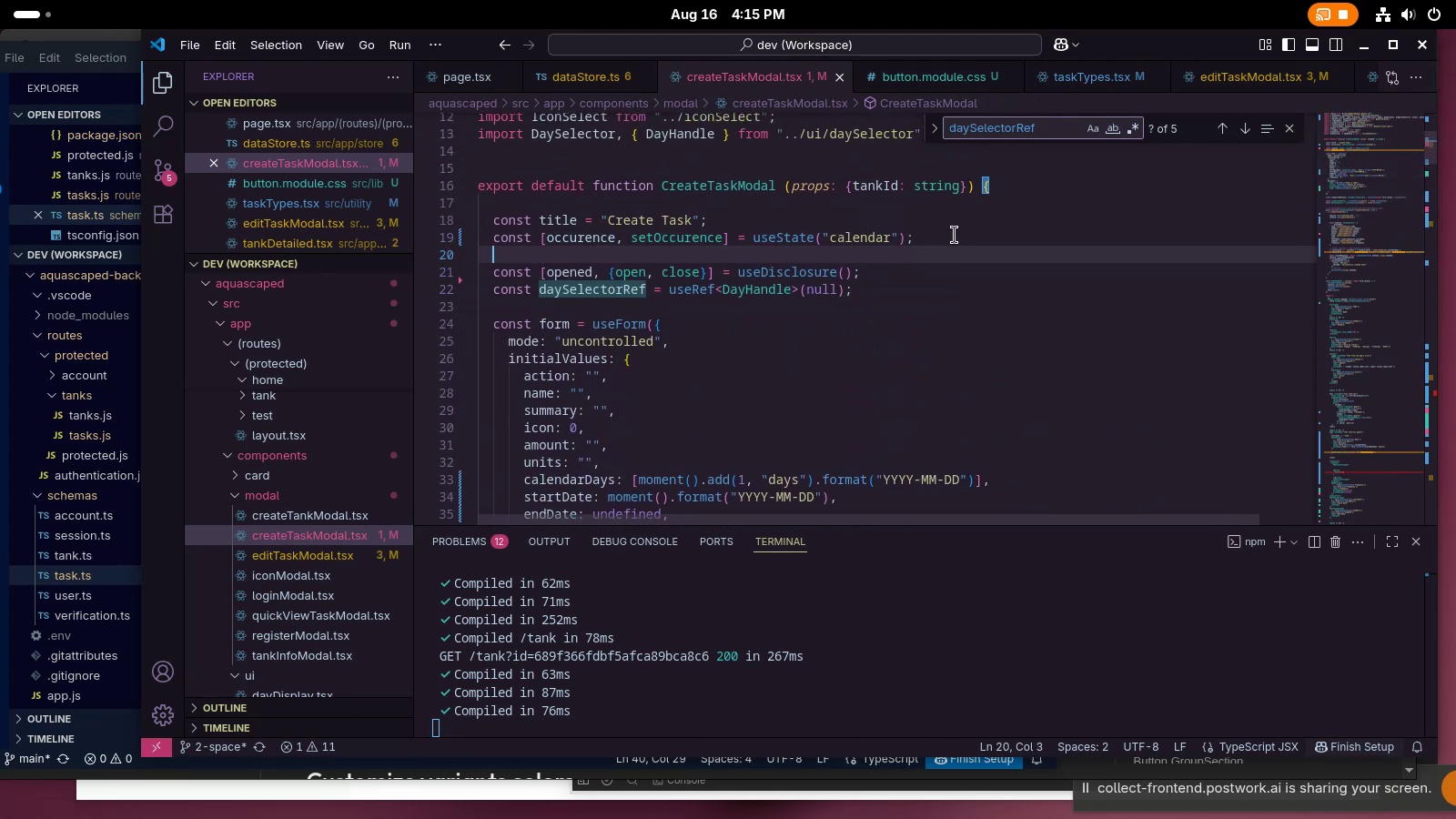 
type(const [)
 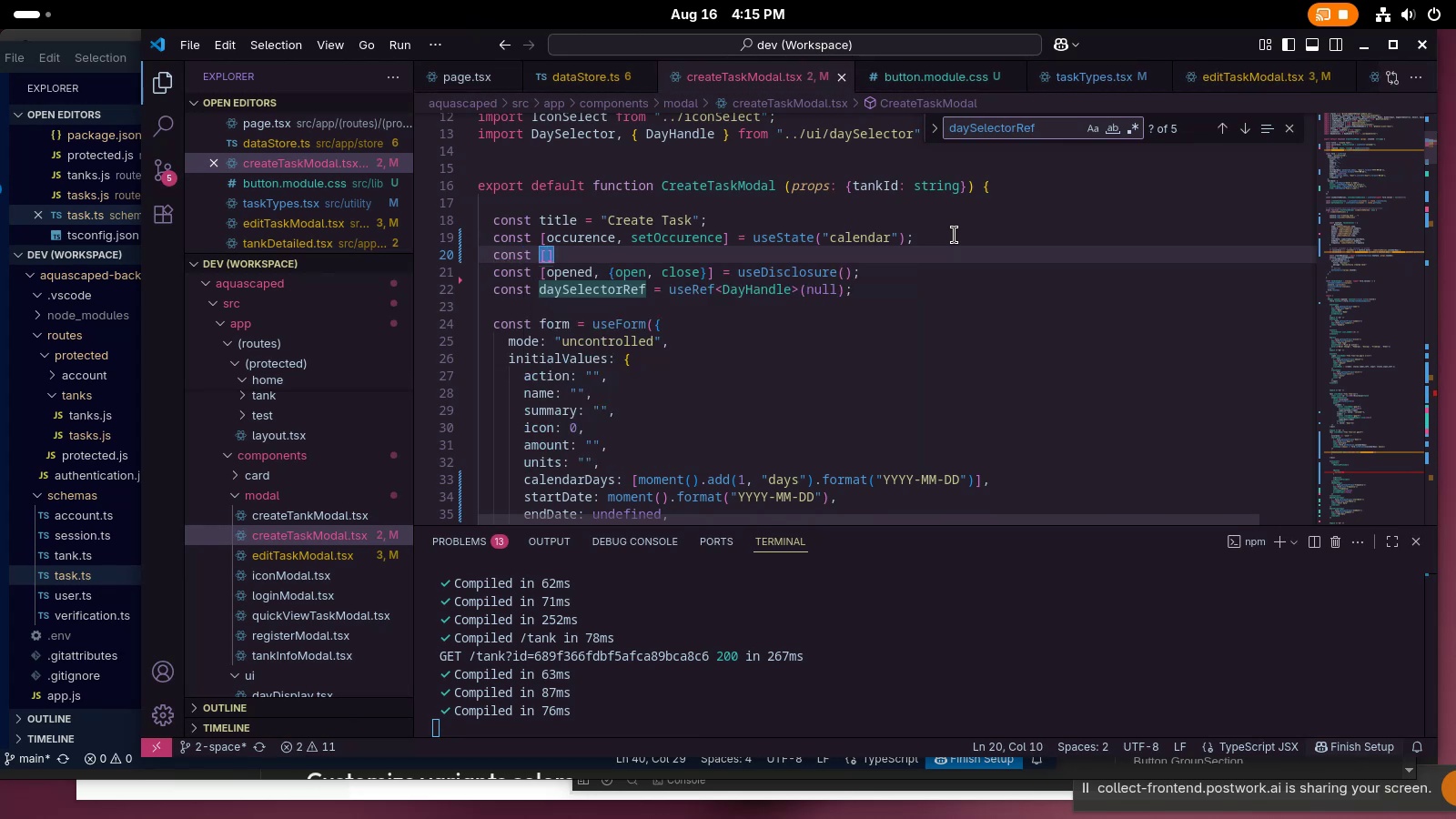 
wait(13.15)
 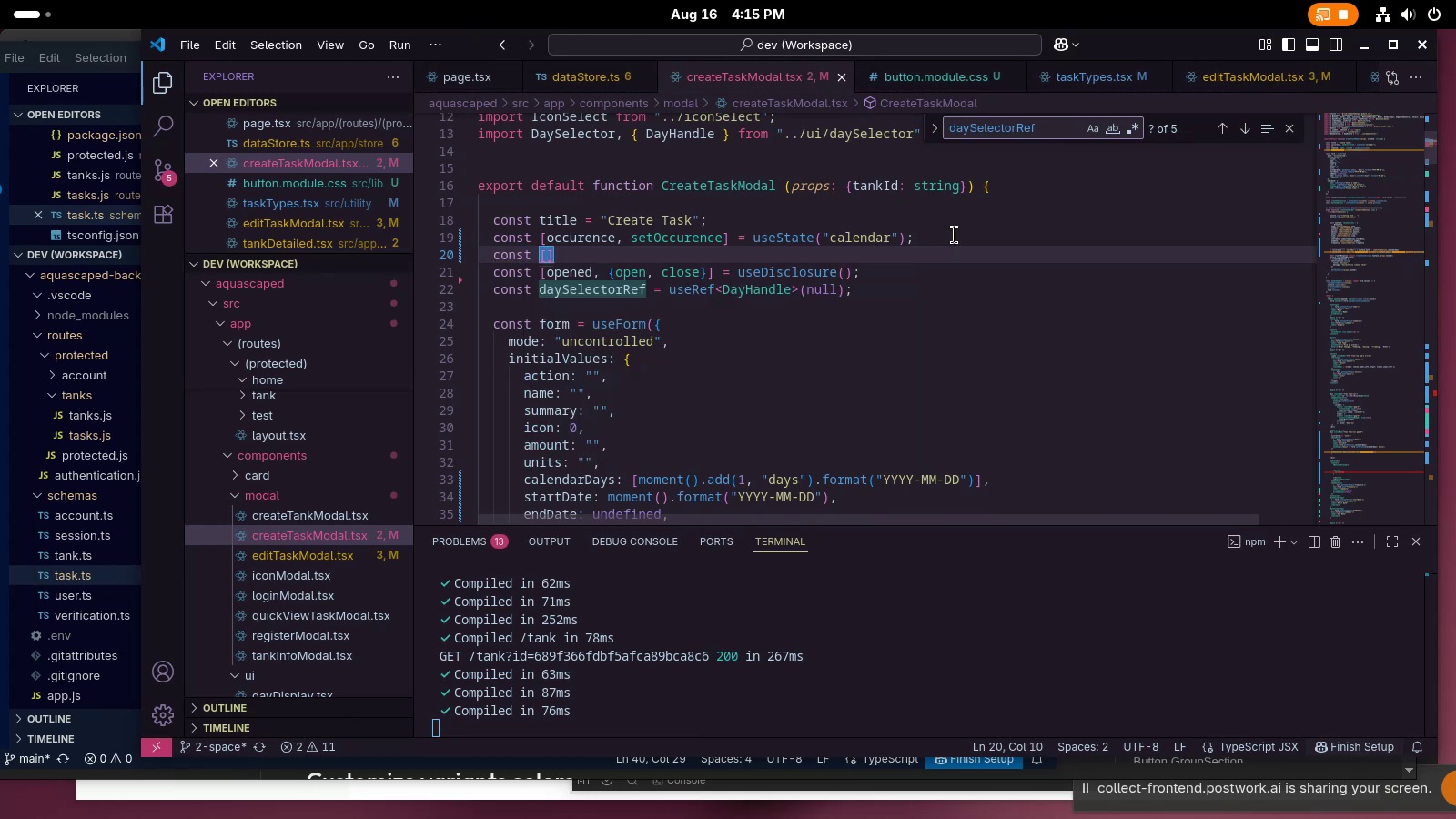 
type(ree)
key(Backspace)
type(oea)
key(Backspace)
key(Backspace)
key(Backspace)
type(peat, setRepeat)
 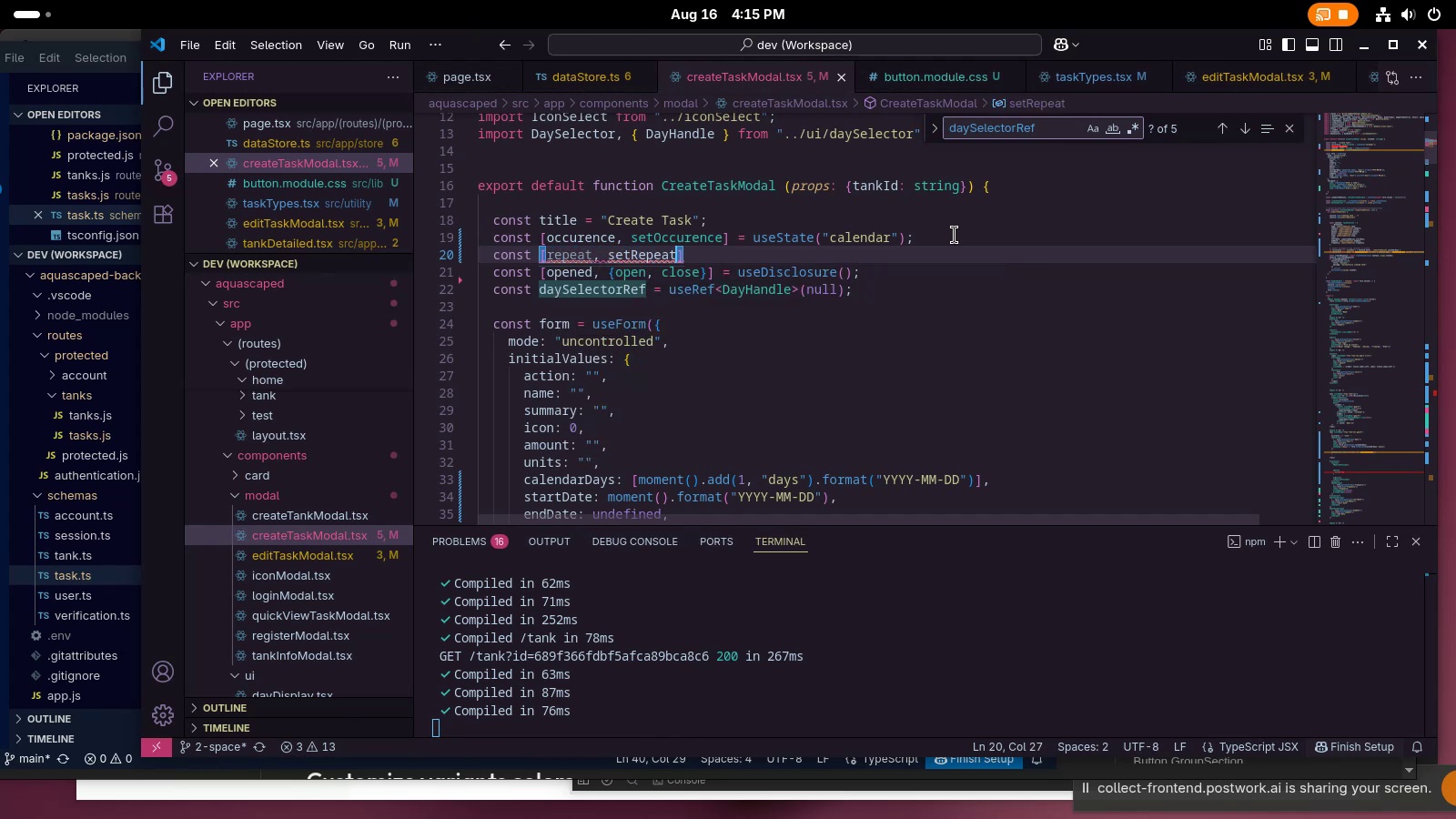 
key(Unknown)
 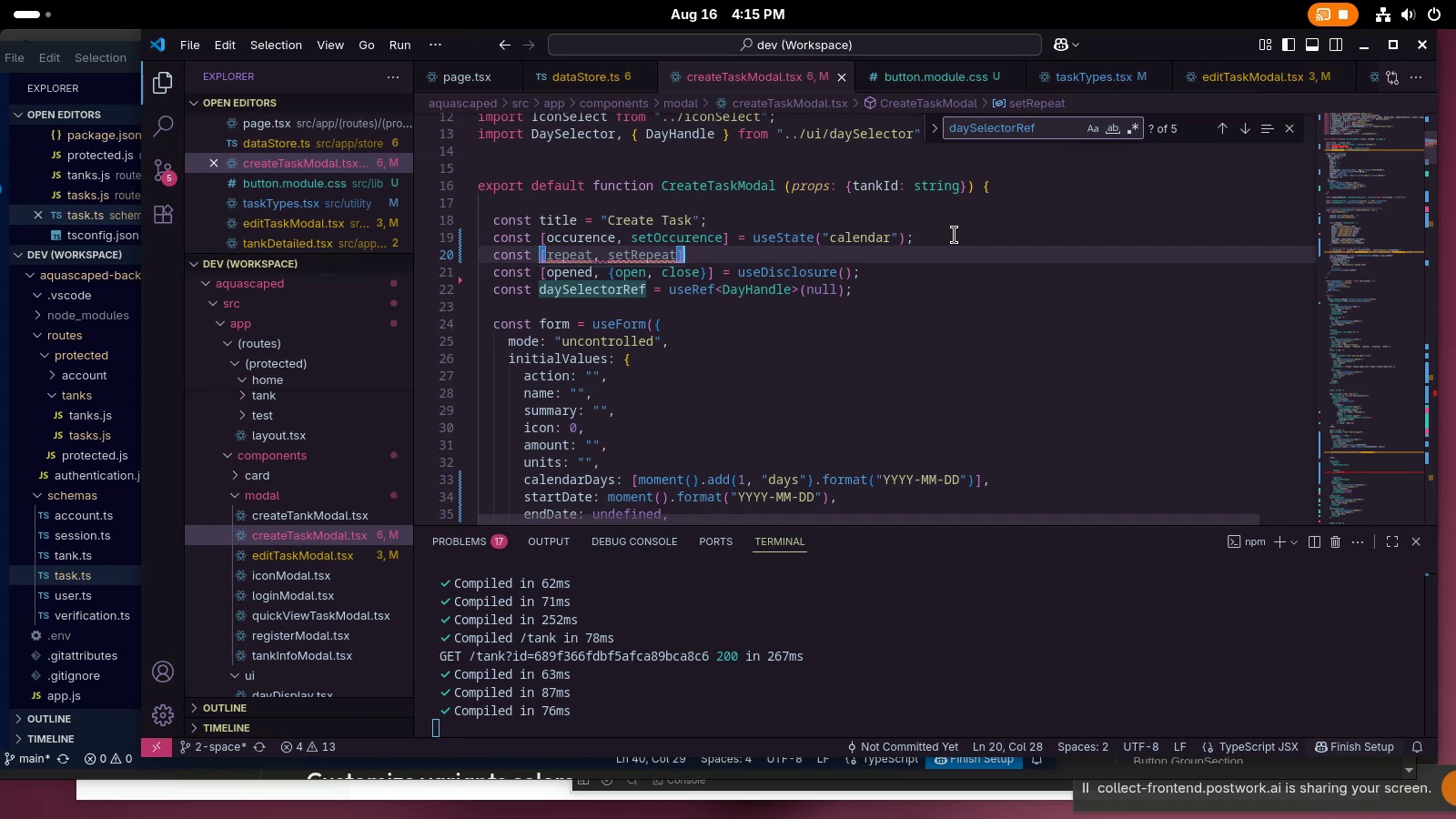 
type( = useState(false)
 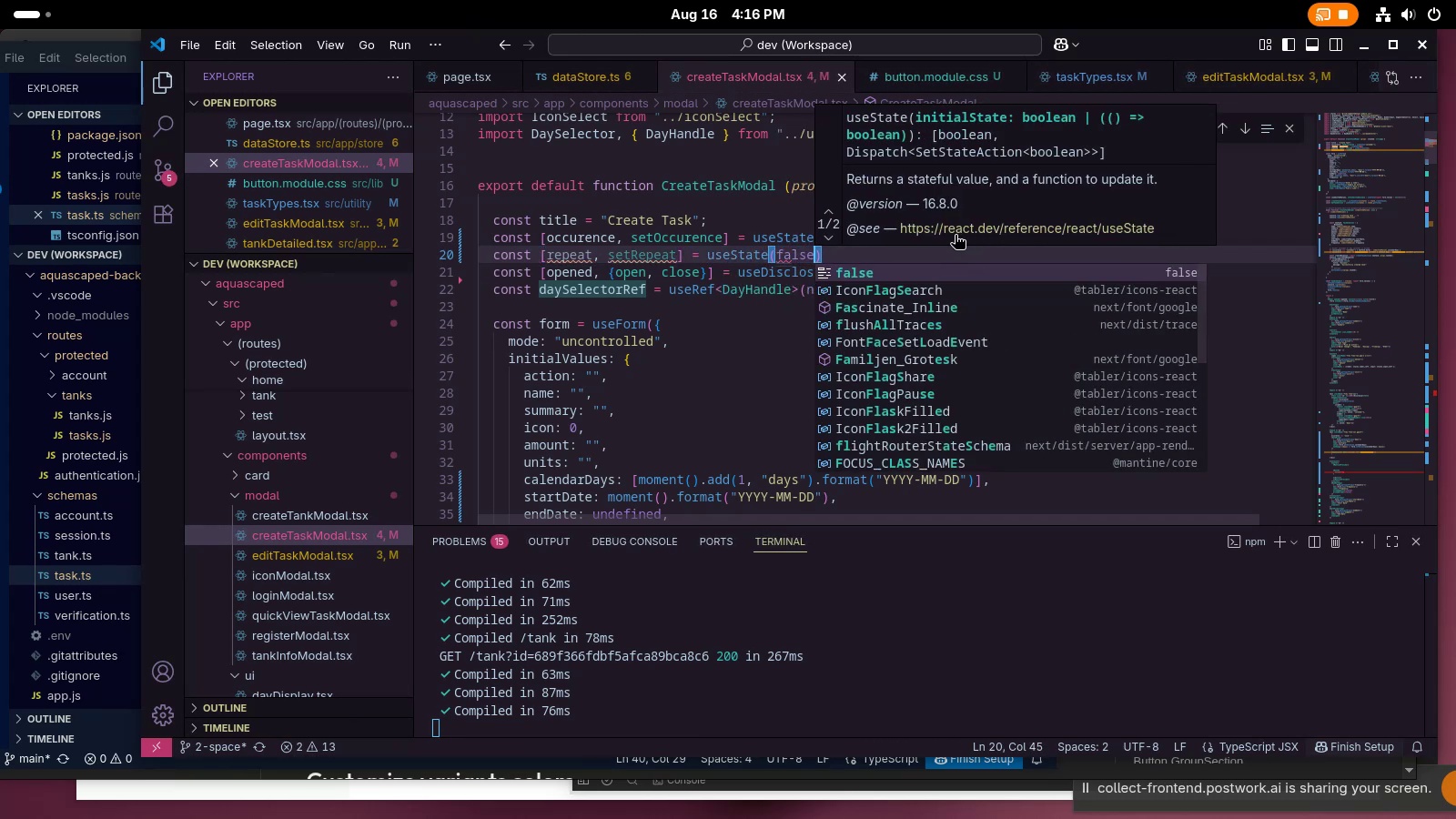 
 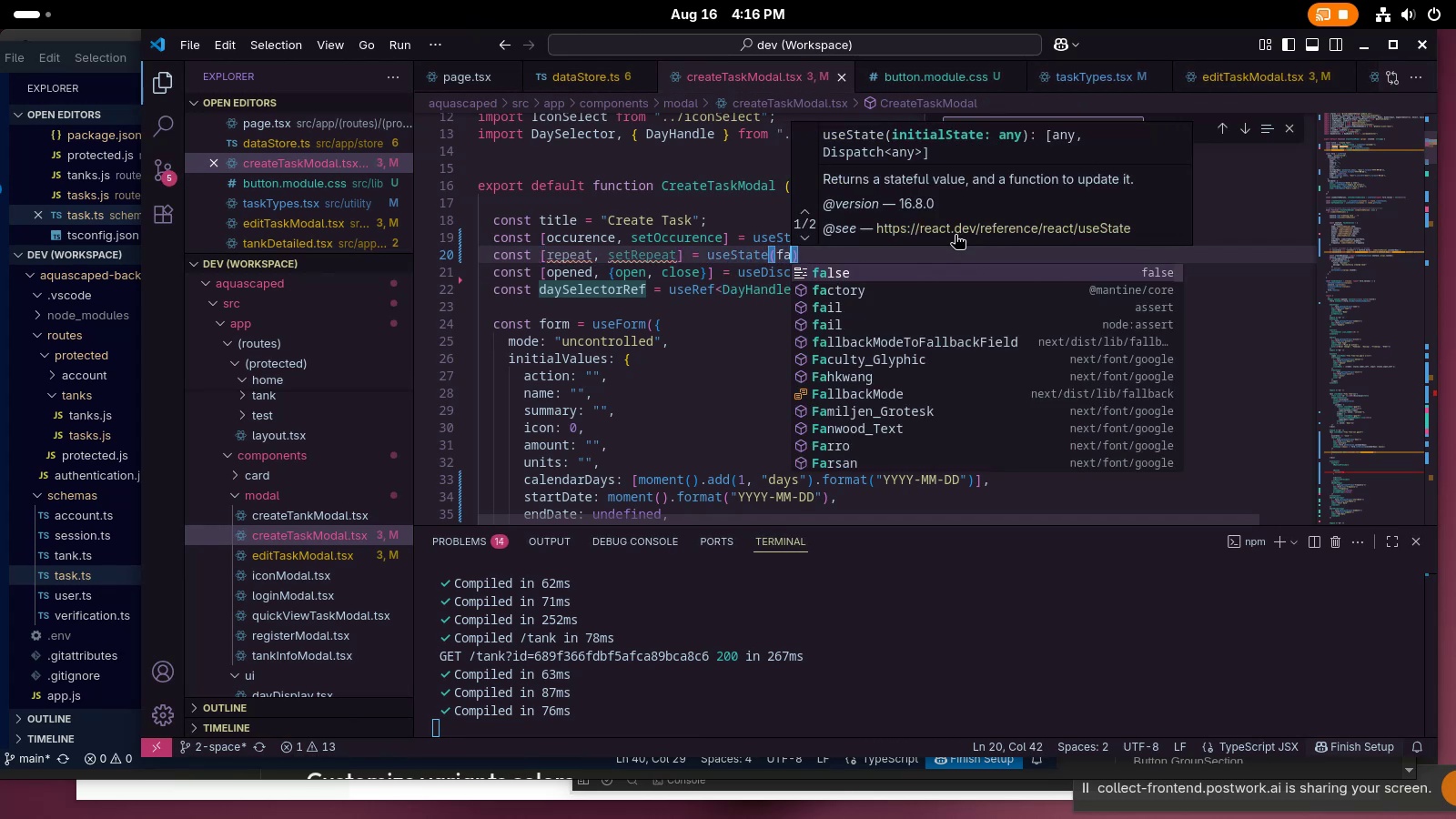 
key(Unknown)
 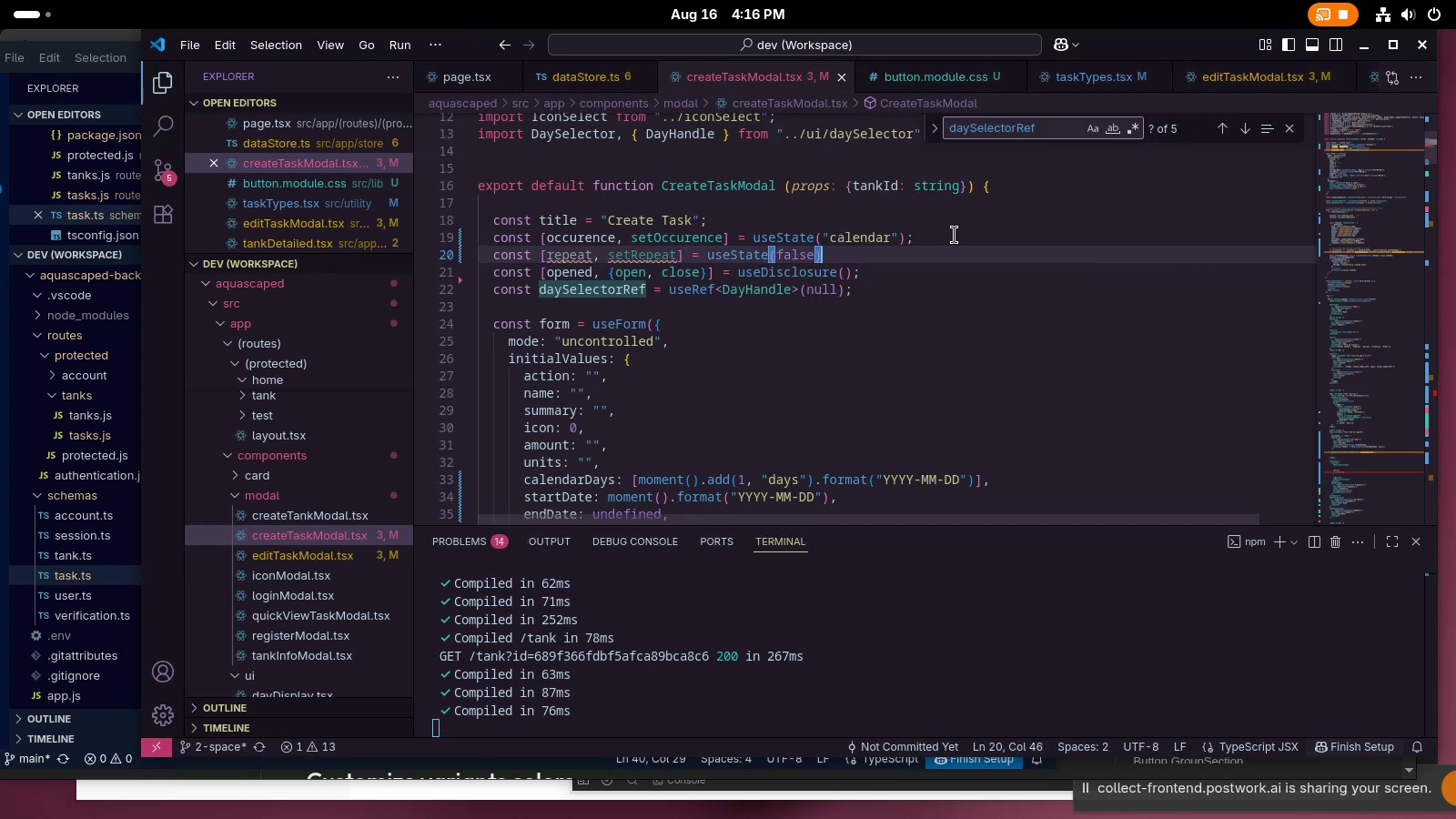 
key(Semicolon)
 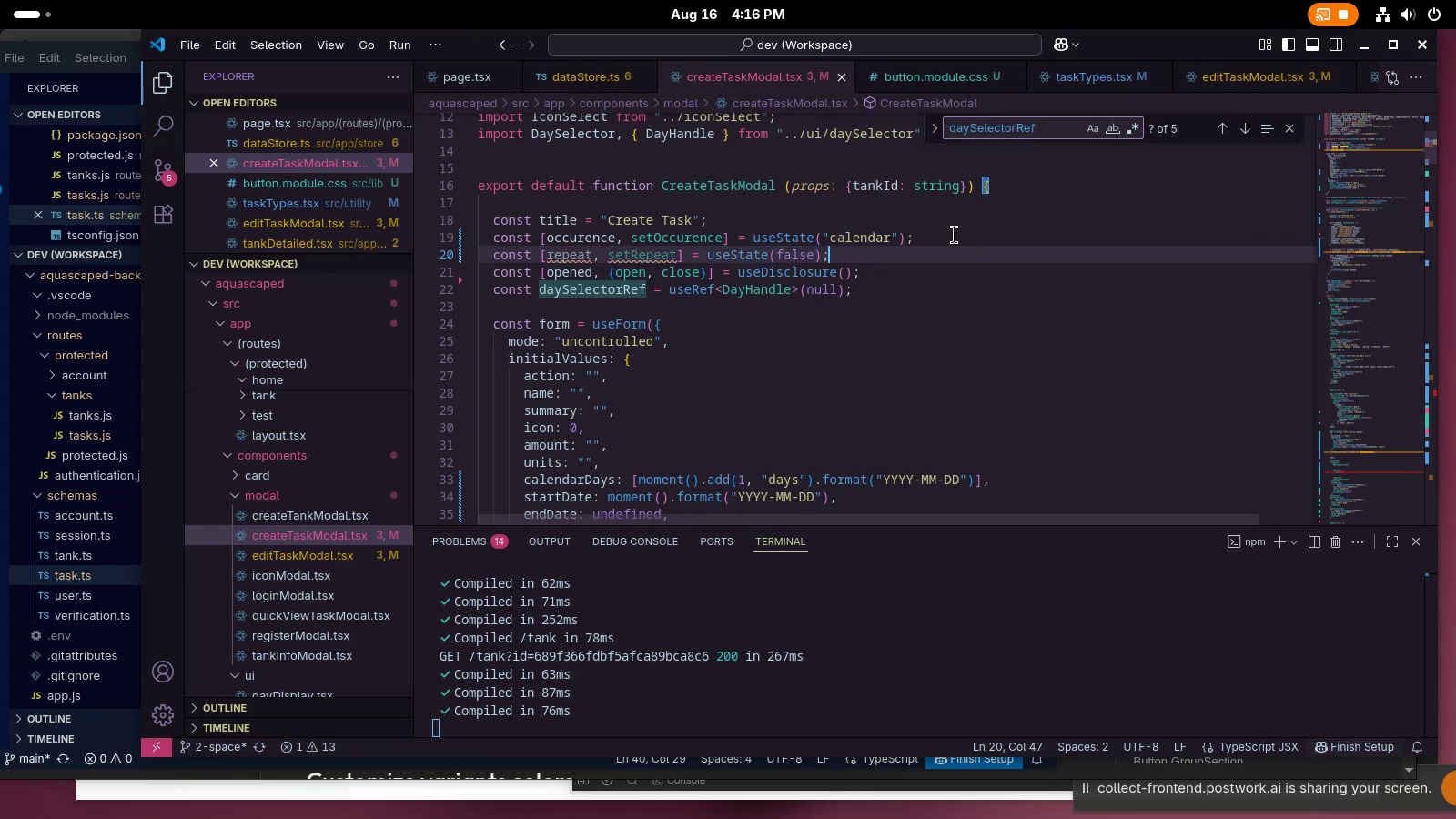 
left_click([954, 235])
 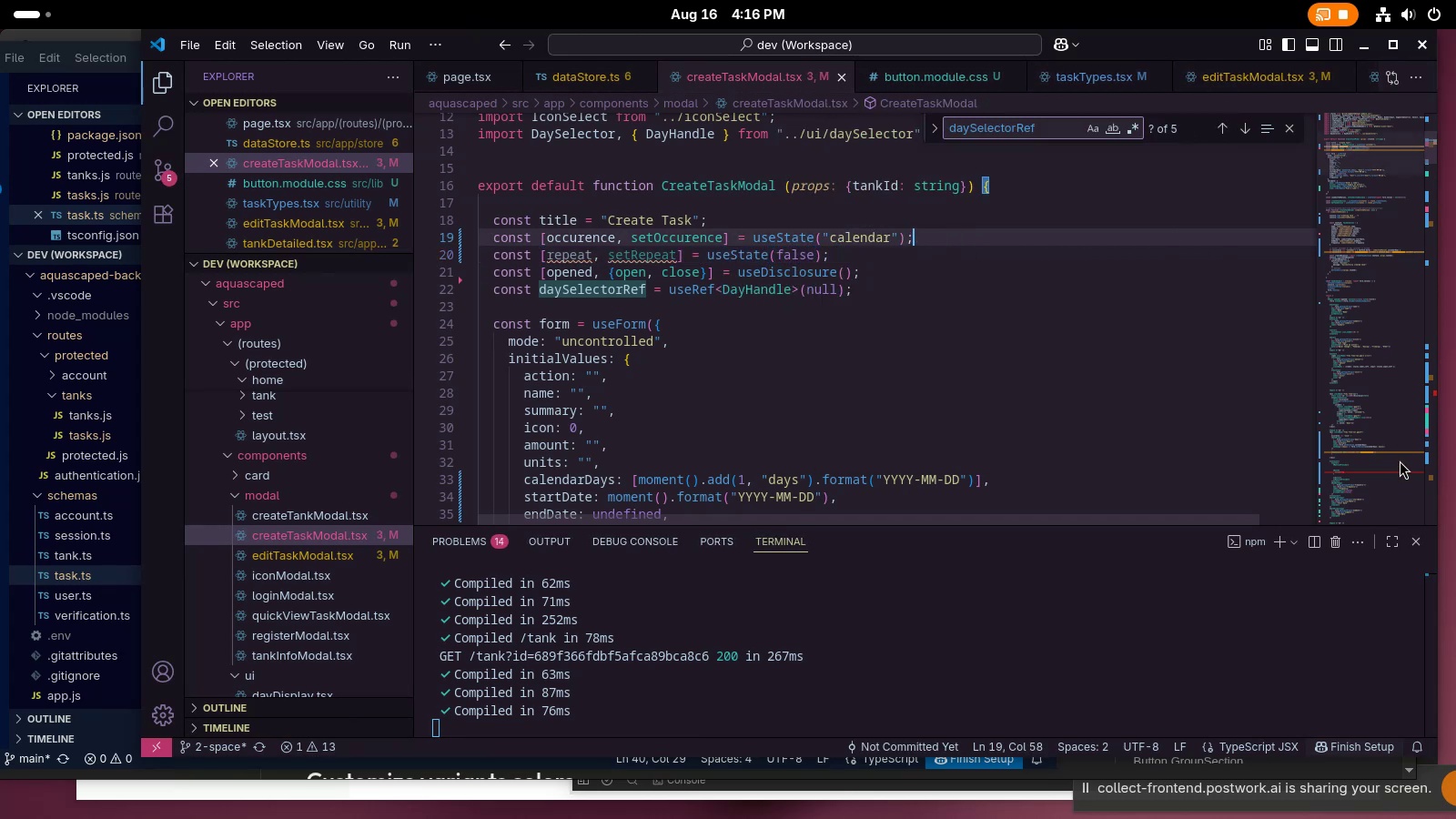 
left_click([1392, 461])
 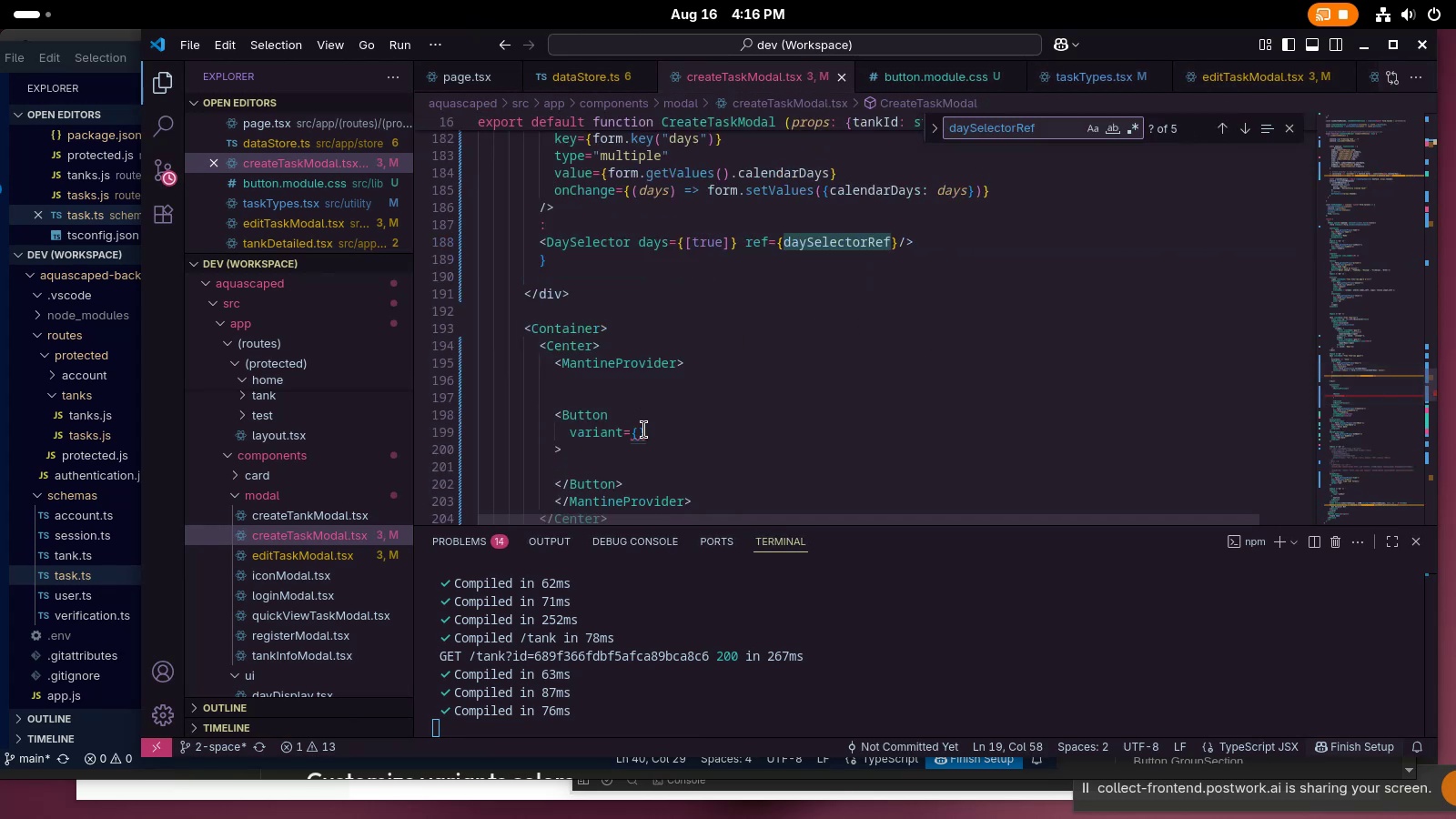 
double_click([642, 432])
 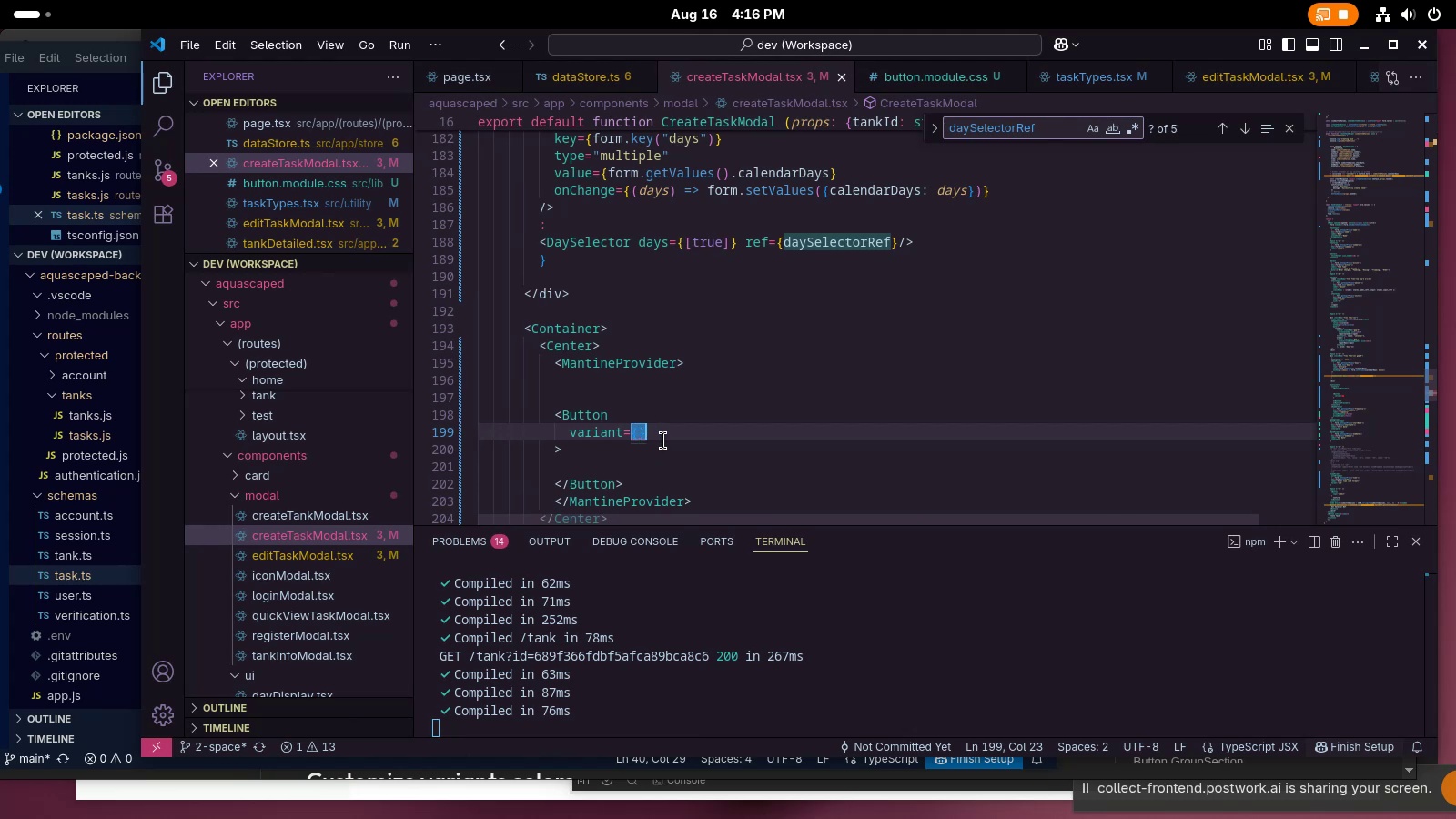 
key(Alt+AltRight)
 